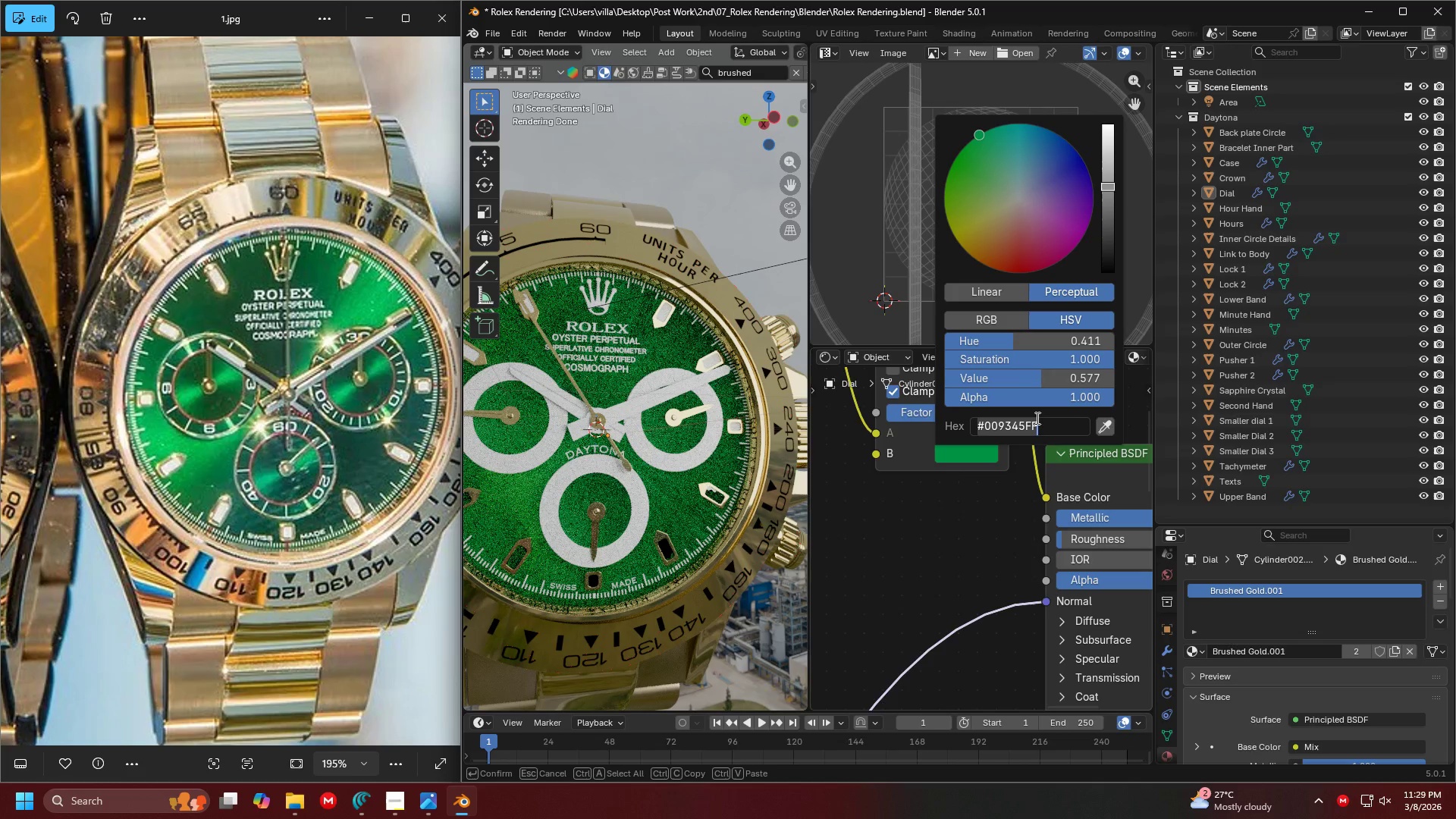 
key(Control+V)
 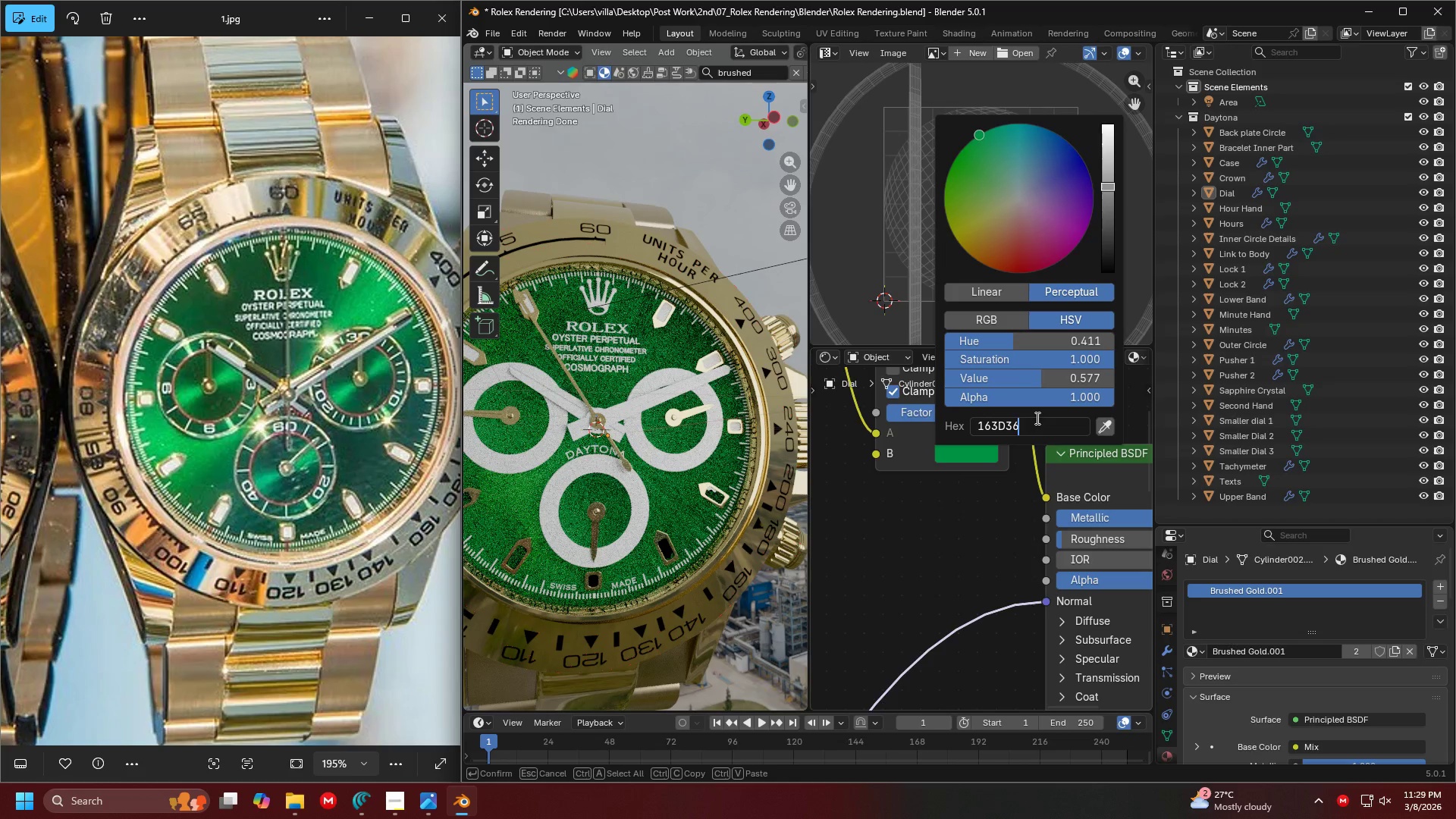 
key(Enter)
 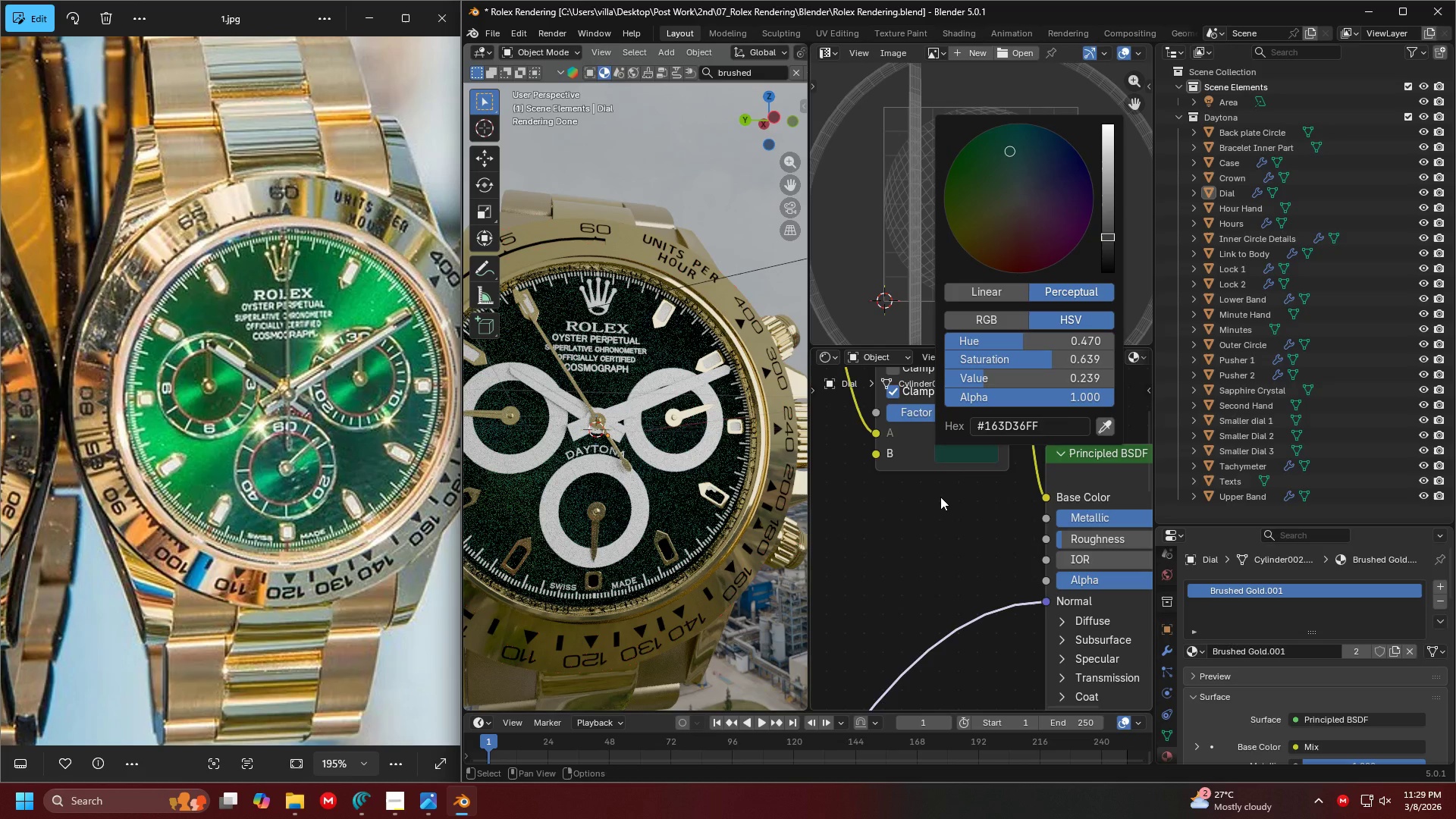 
left_click([947, 491])
 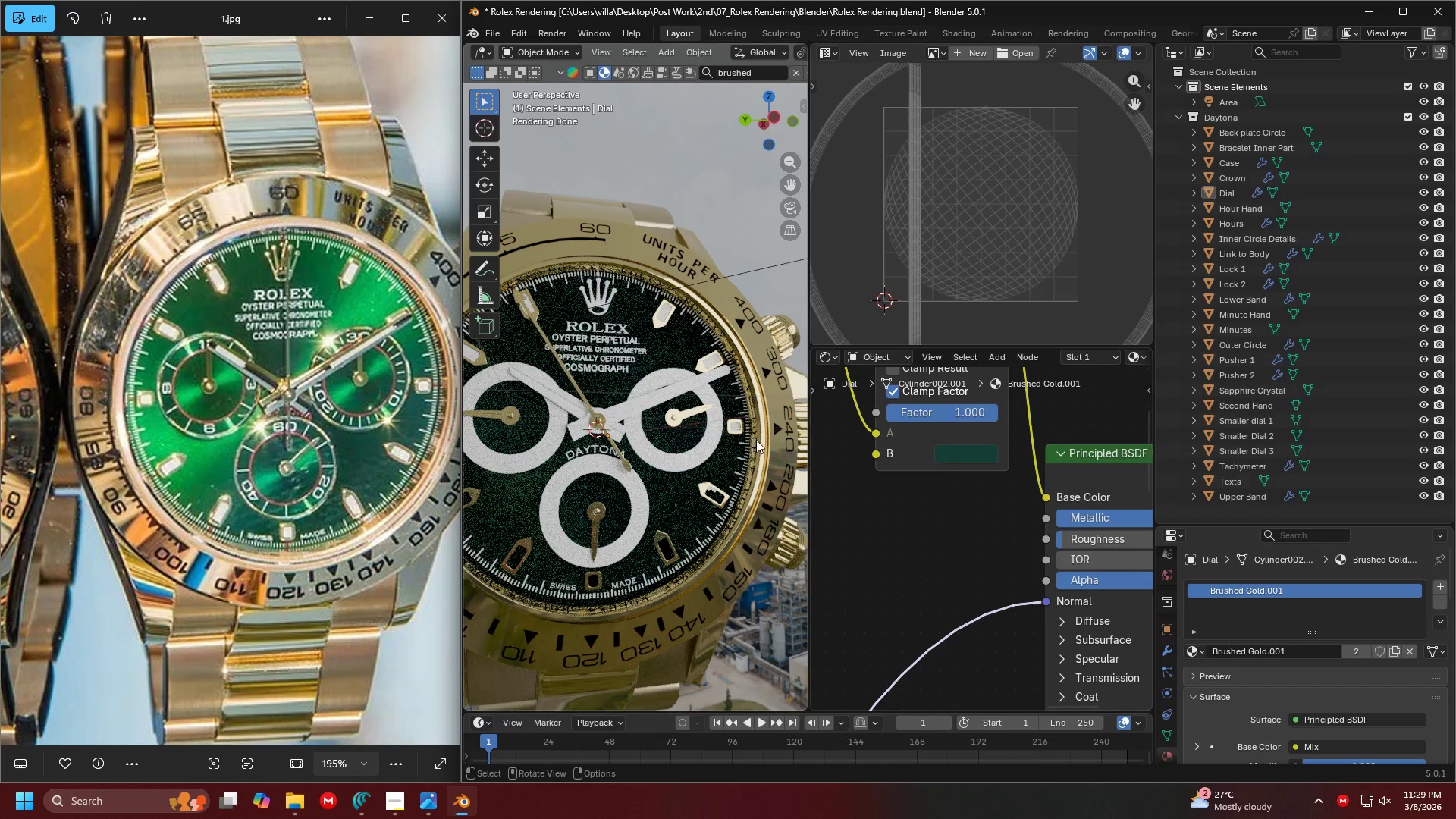 
scroll: coordinate [604, 397], scroll_direction: up, amount: 2.0
 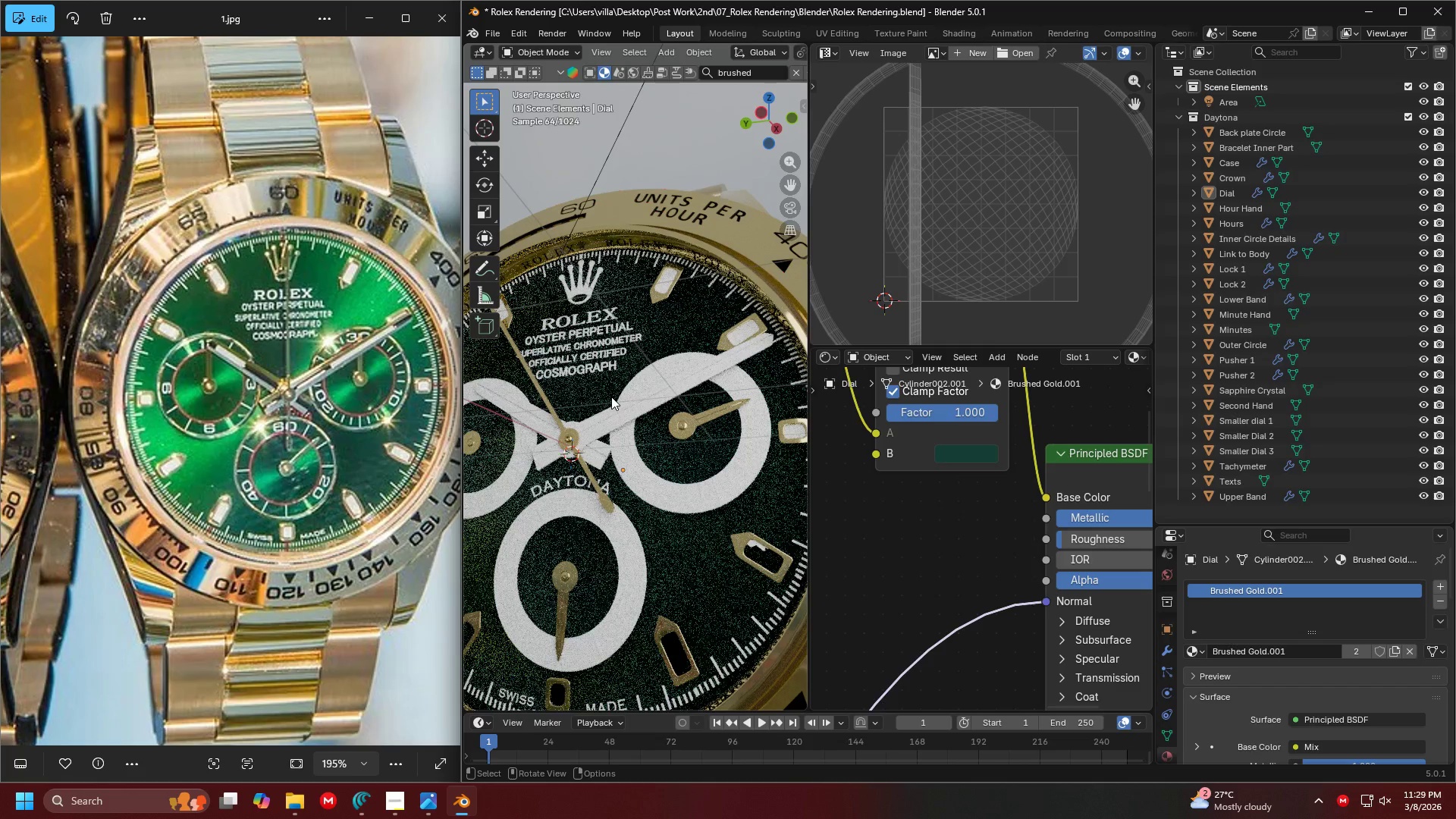 
scroll: coordinate [704, 463], scroll_direction: down, amount: 4.0
 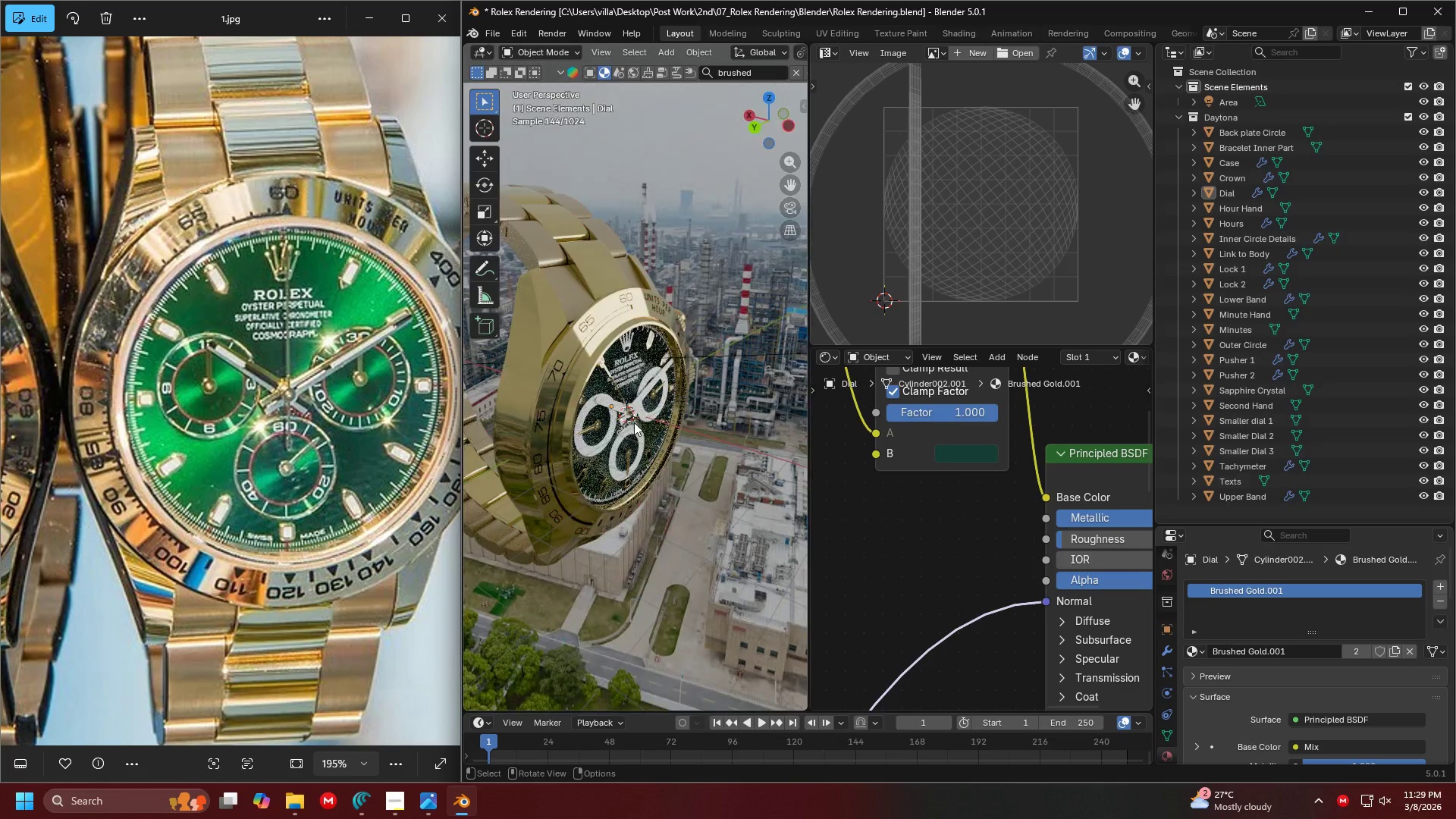 
key(Shift+ShiftLeft)
 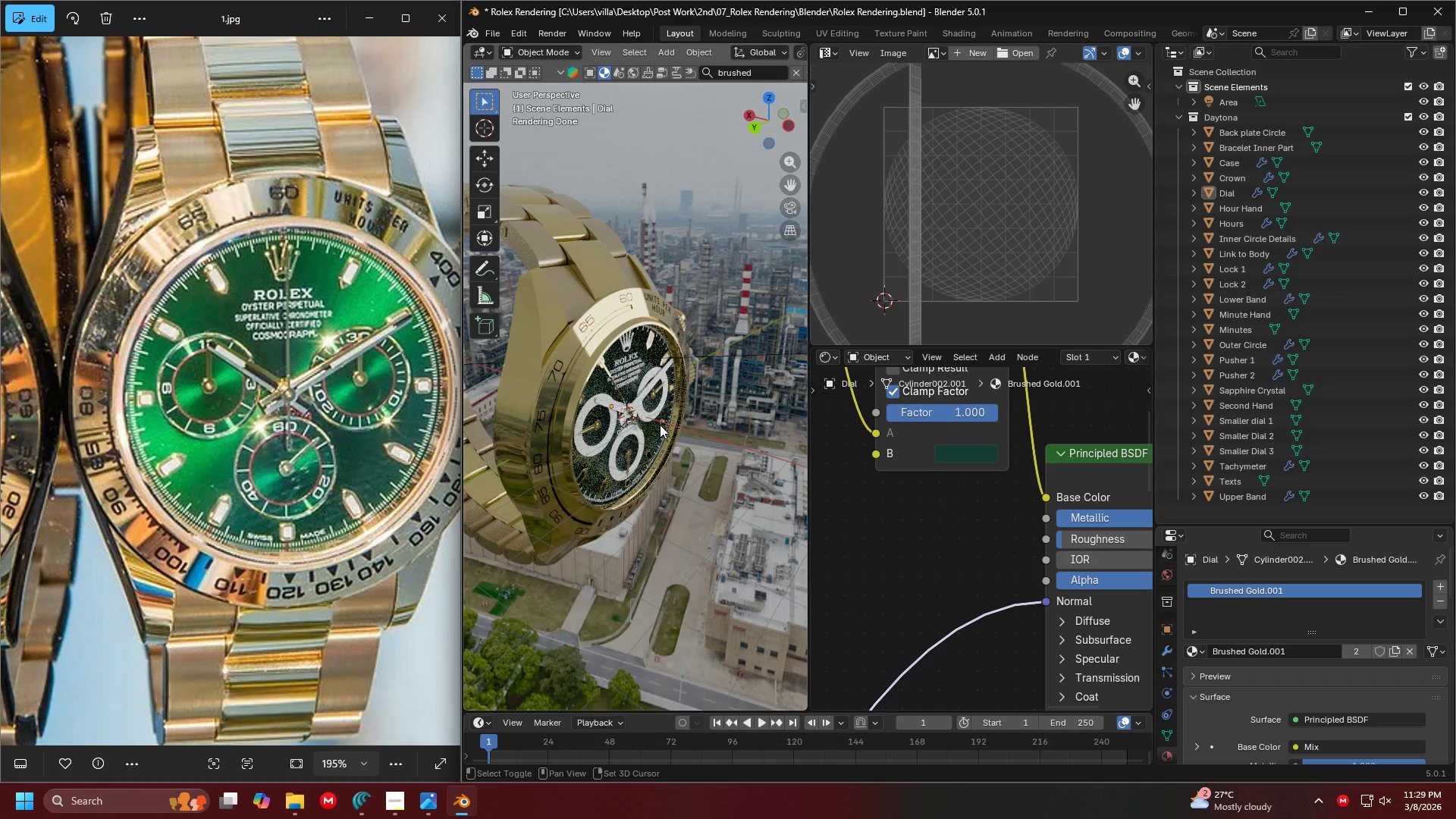 
key(Shift+A)
 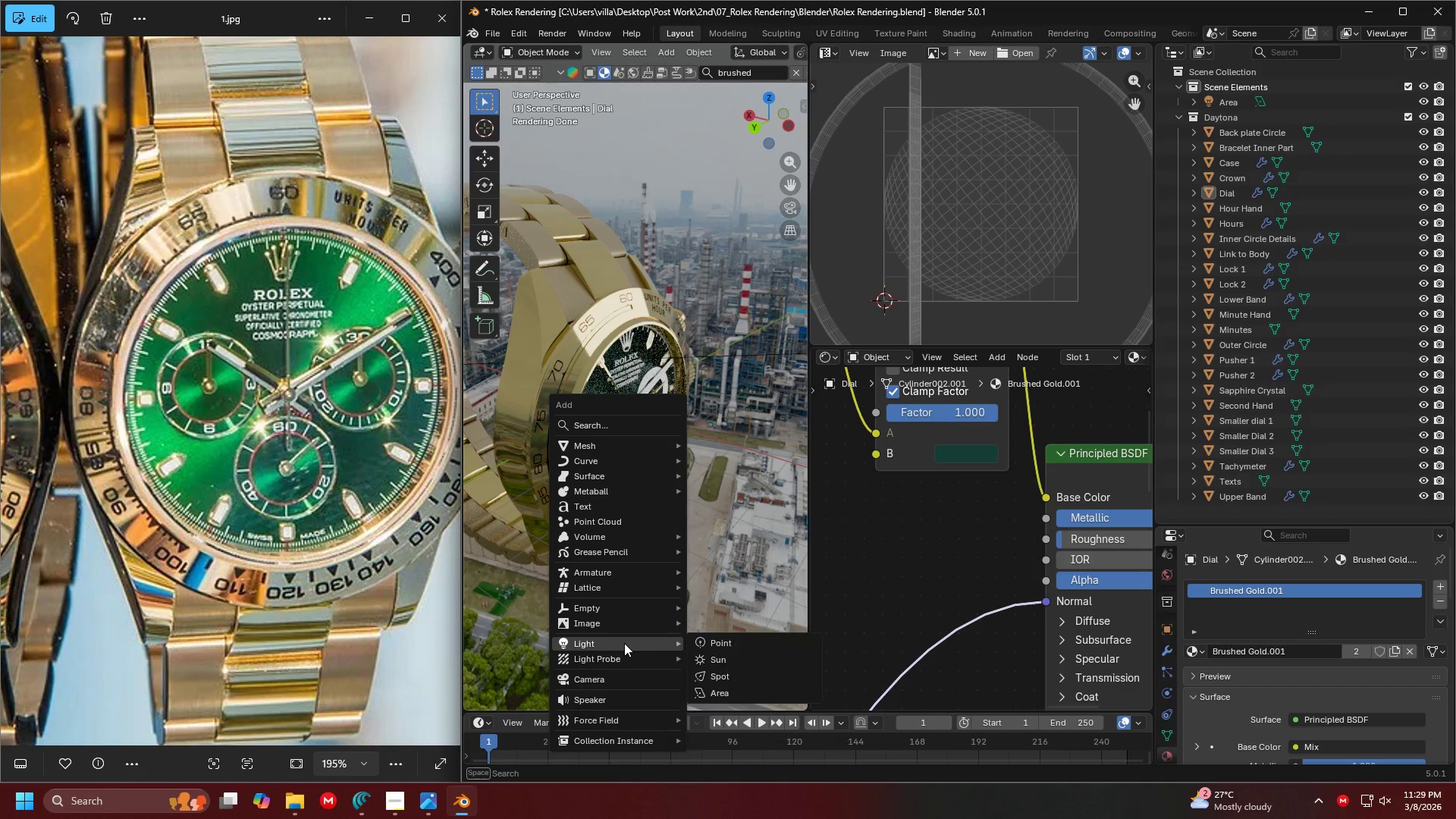 
left_click([716, 638])
 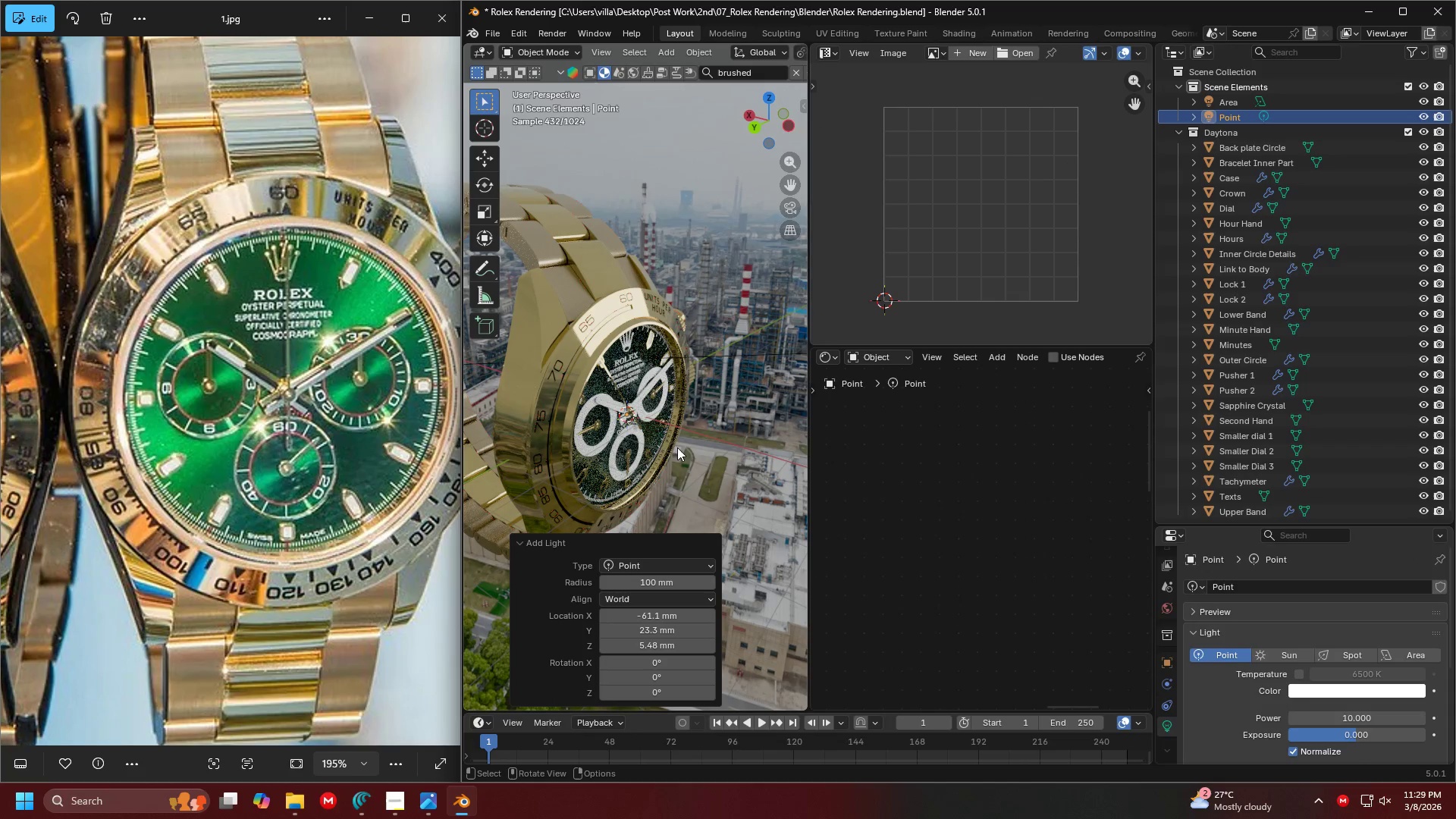 
key(G)
 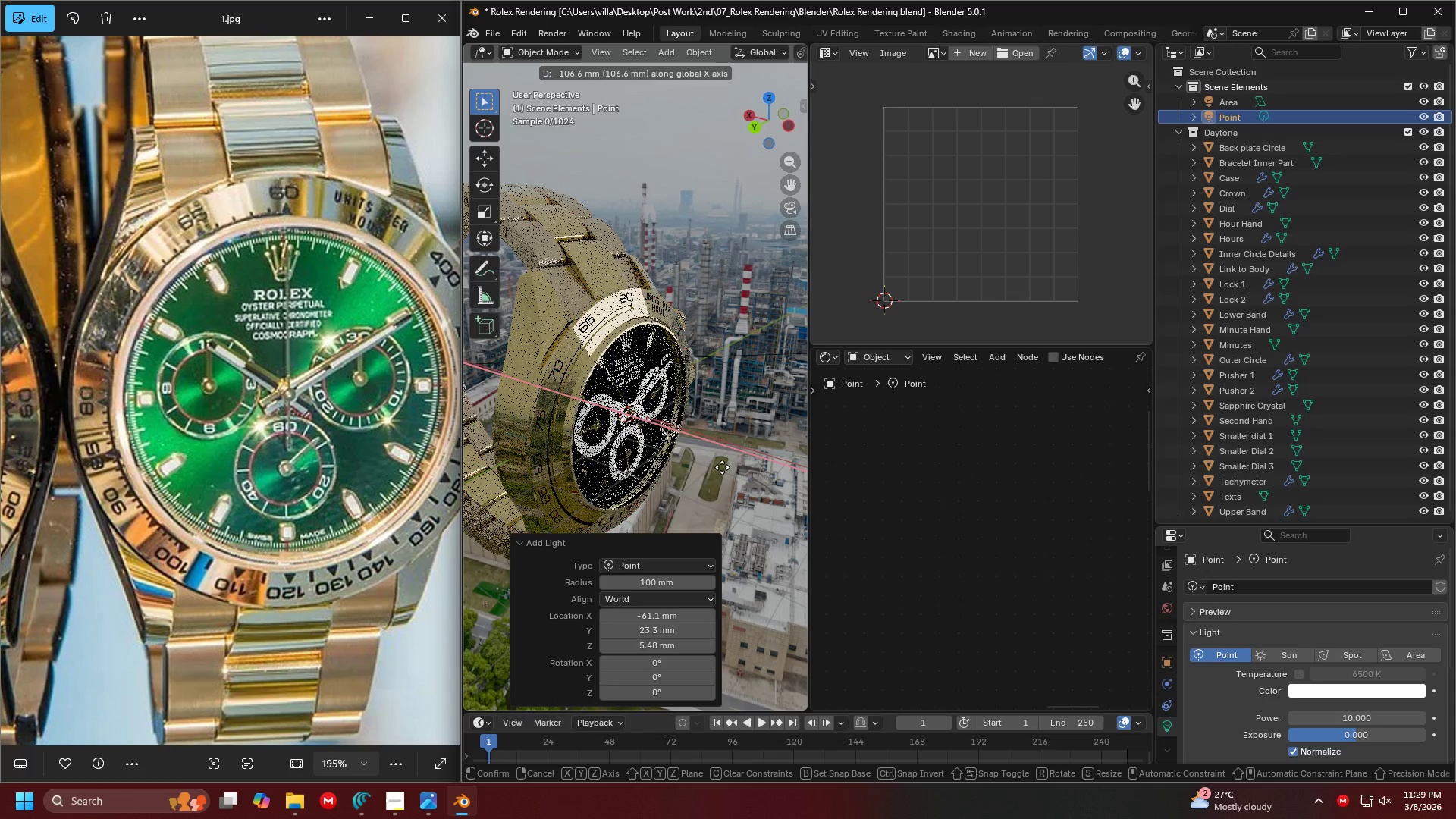 
left_click([723, 467])
 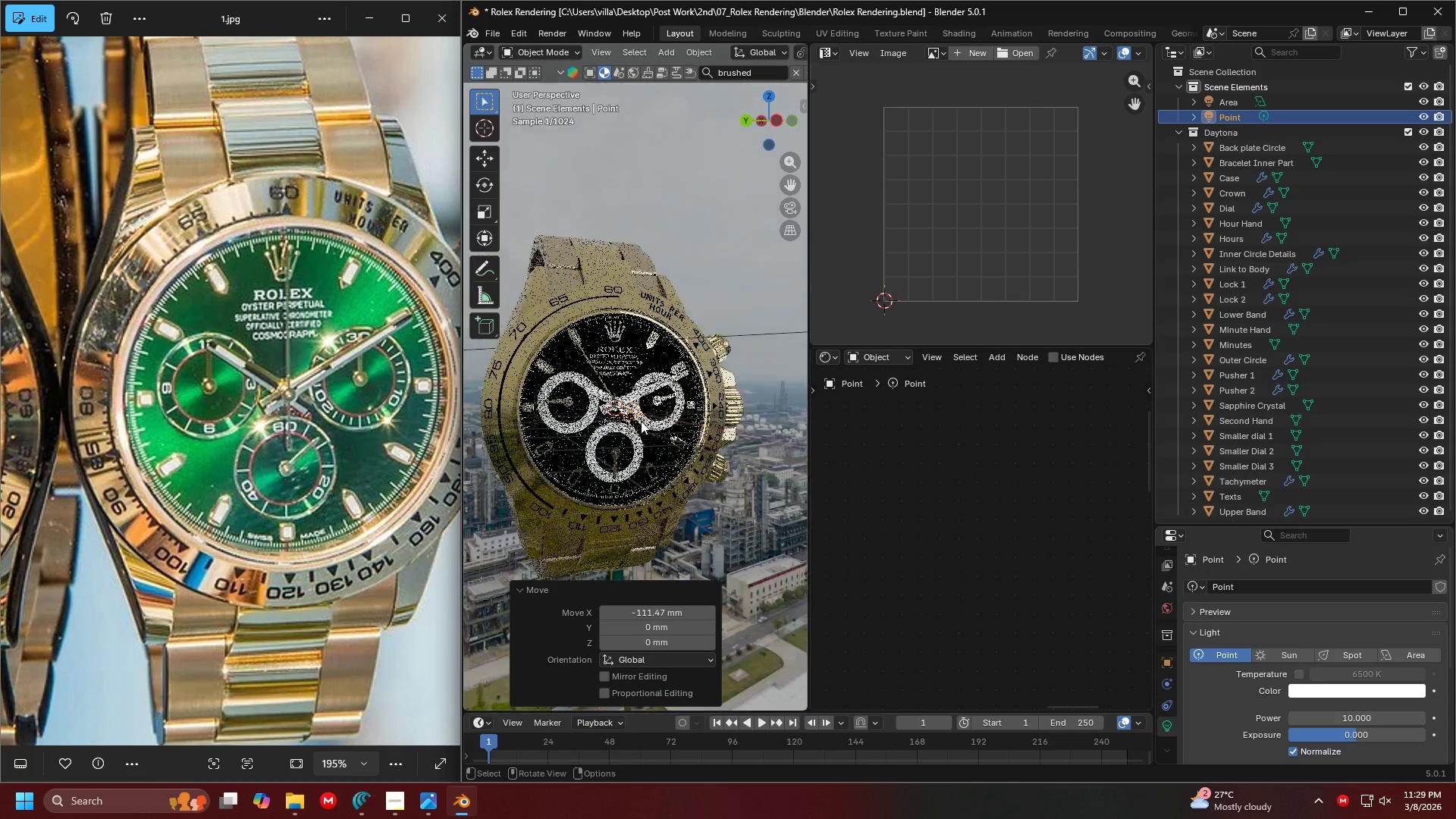 
key(G)
 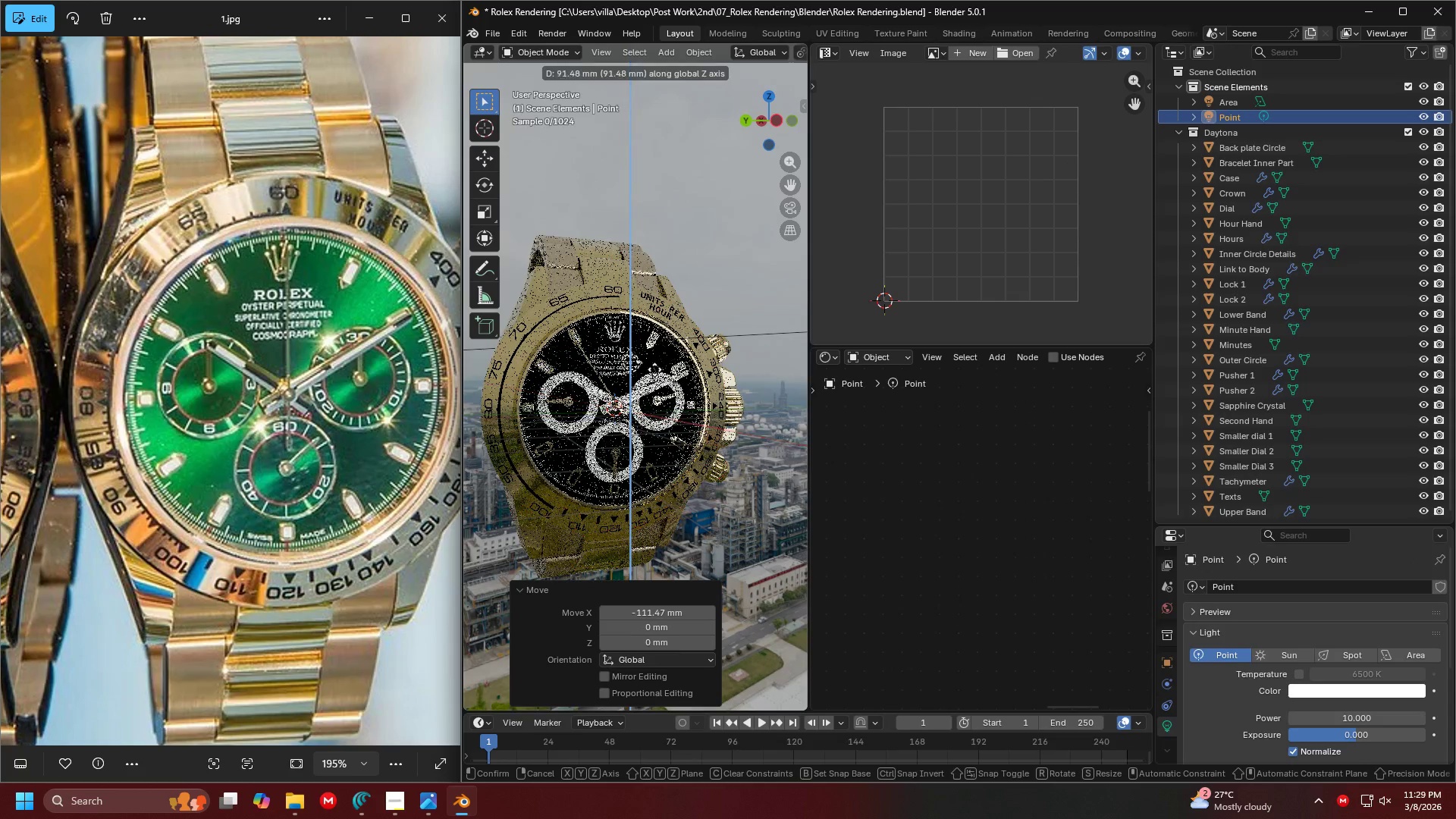 
left_click([657, 364])
 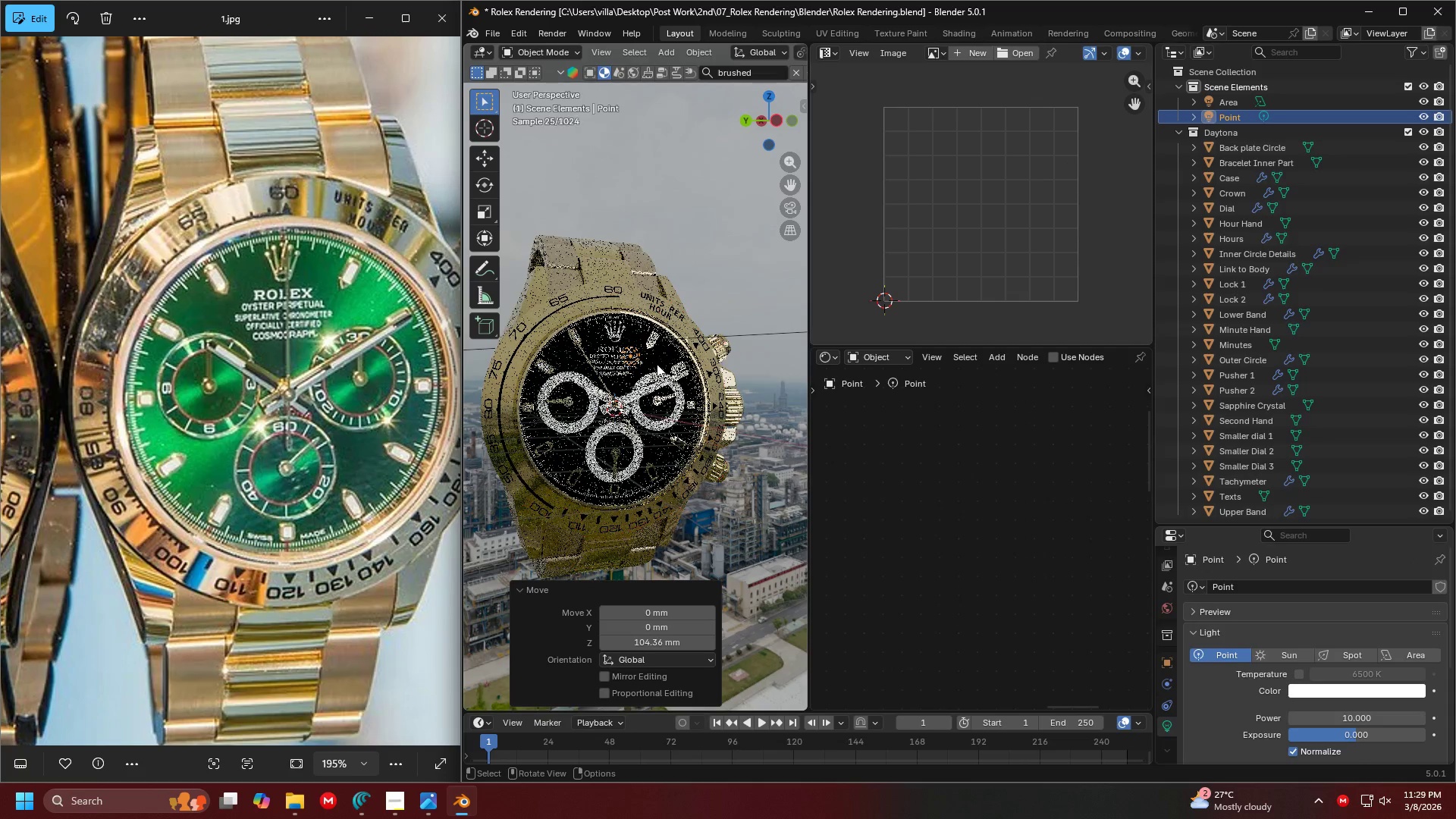 
key(G)
 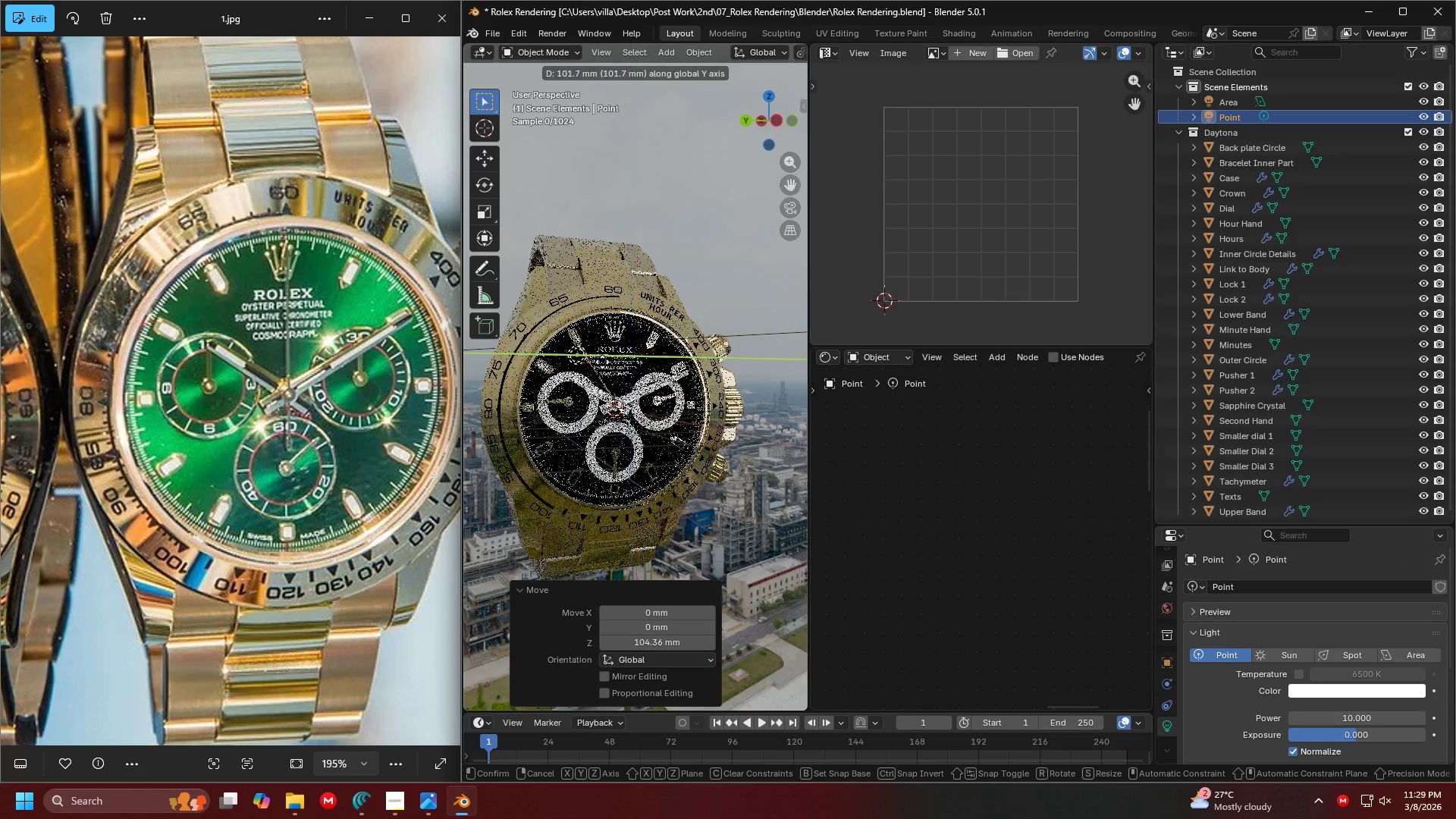 
left_click([601, 362])
 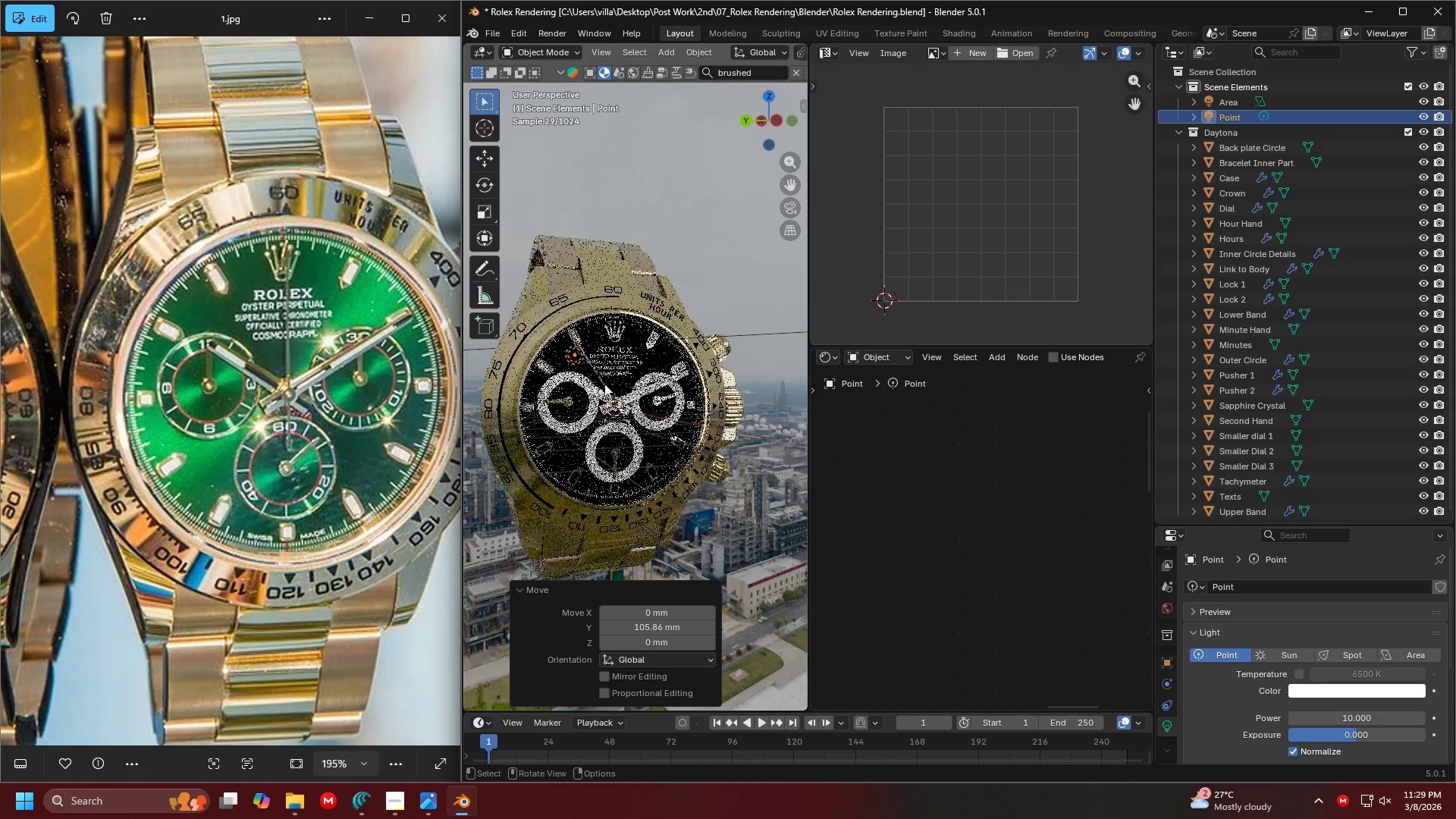 
key(Shift+ShiftLeft)
 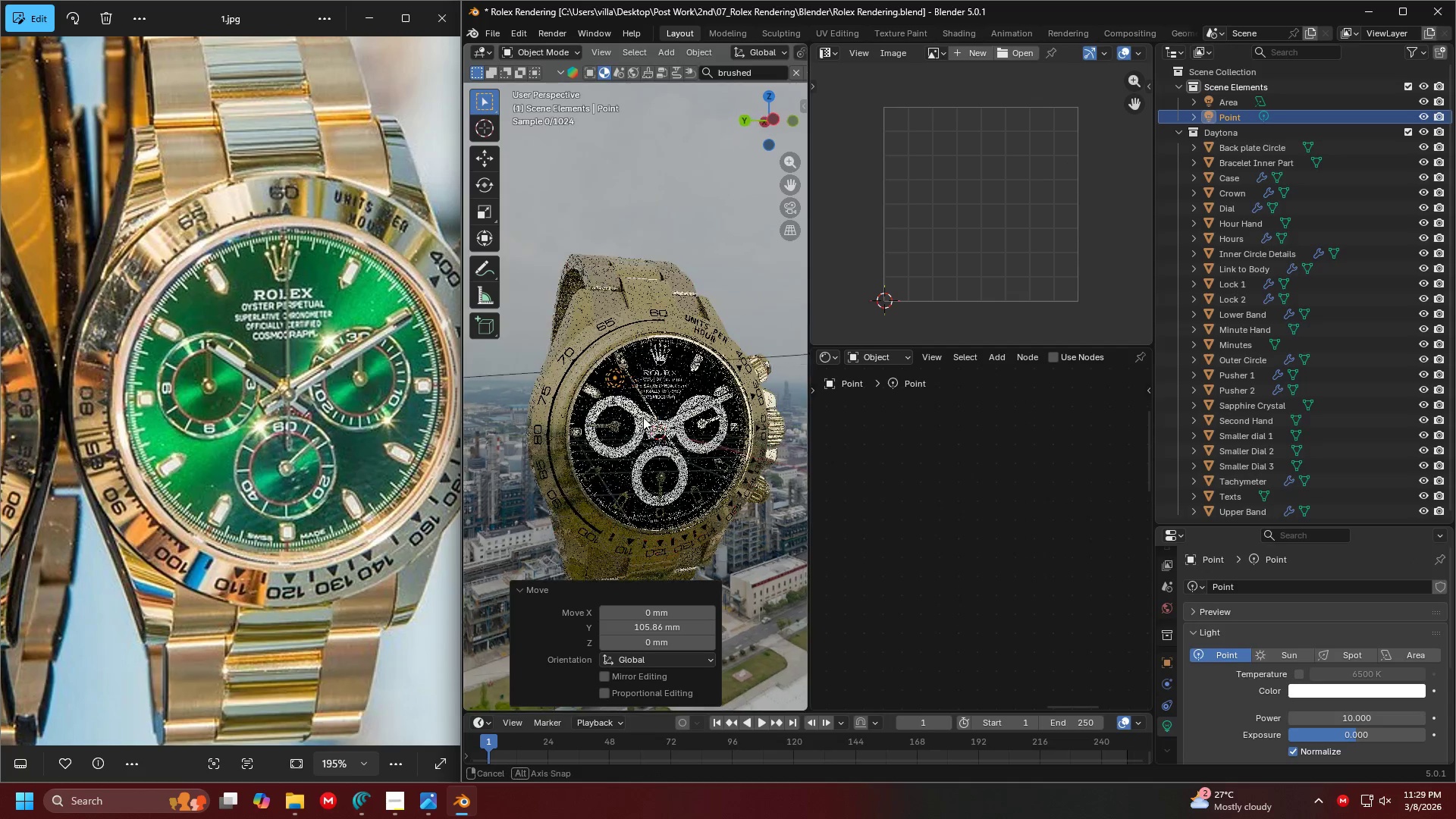 
scroll: coordinate [629, 405], scroll_direction: up, amount: 4.0
 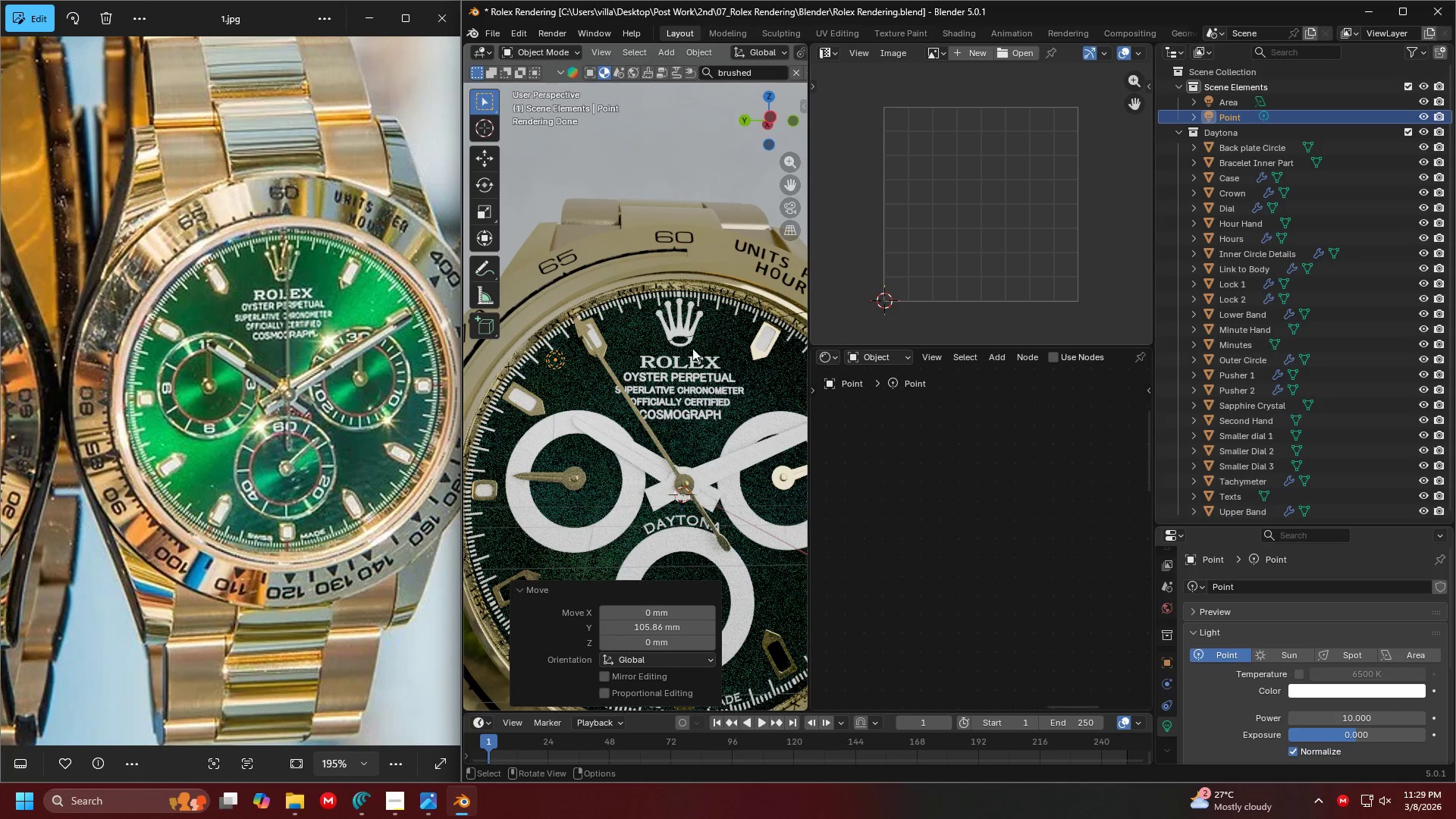 
double_click([632, 338])
 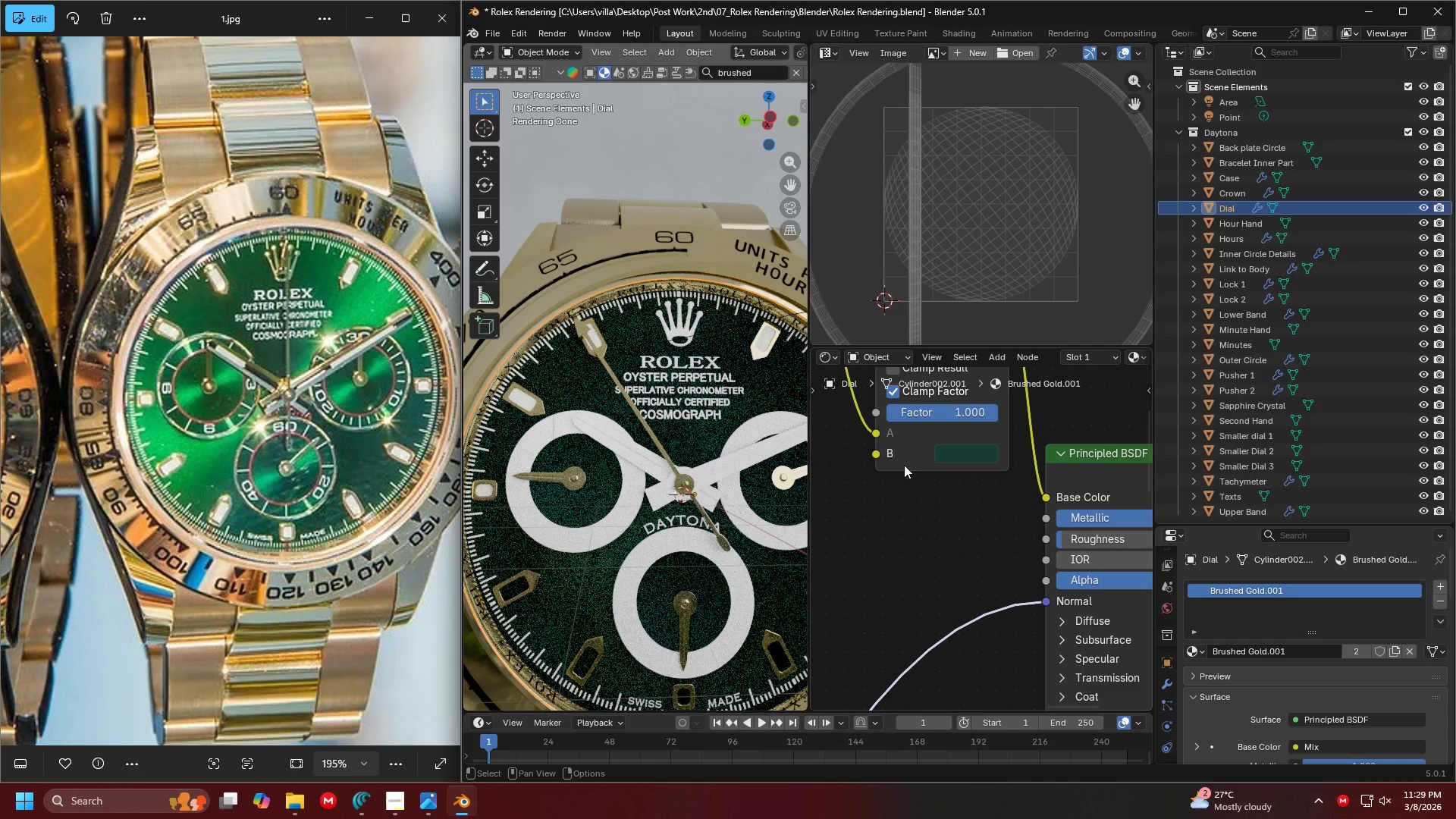 
scroll: coordinate [978, 493], scroll_direction: down, amount: 7.0
 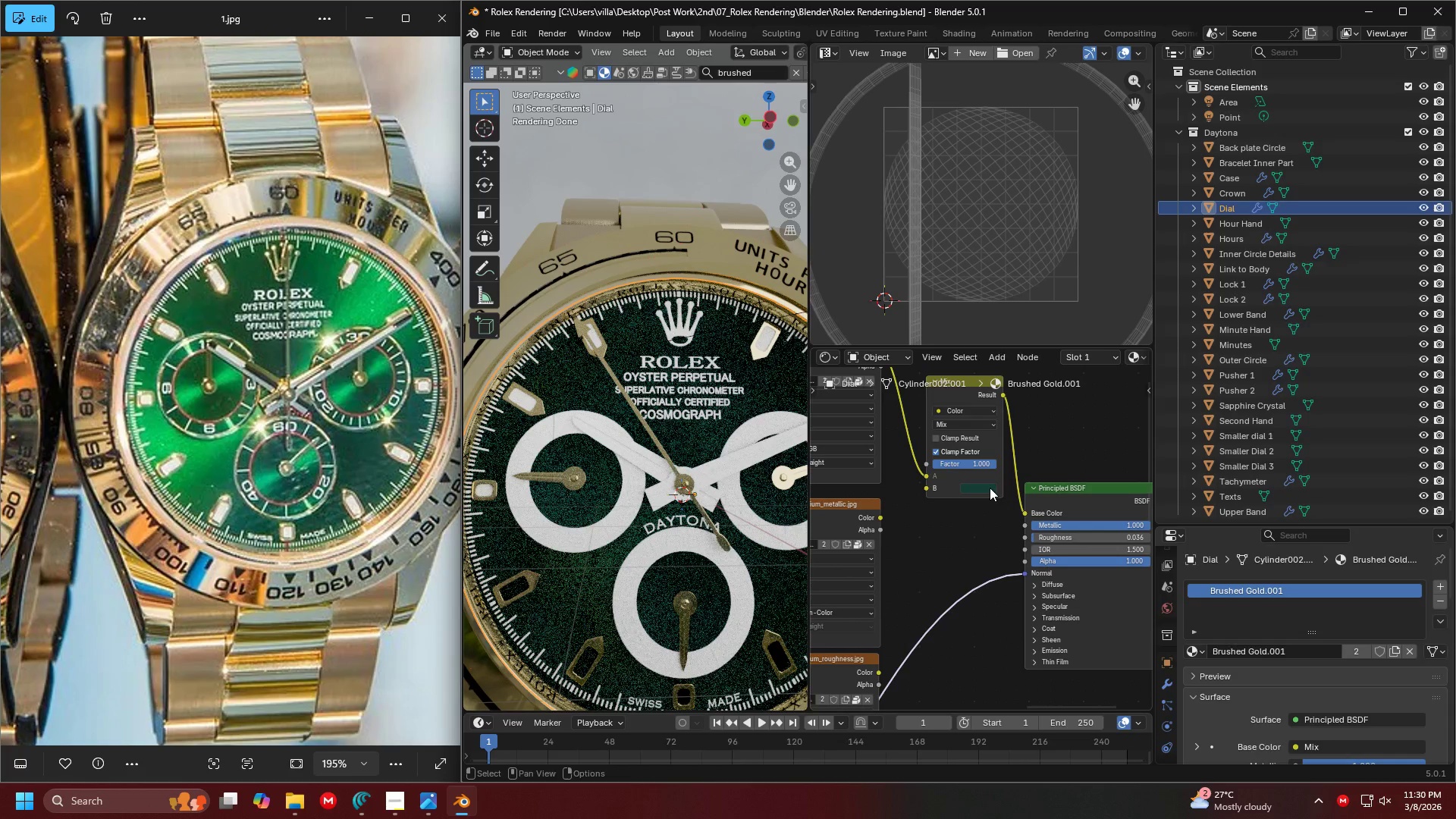 
left_click([990, 488])
 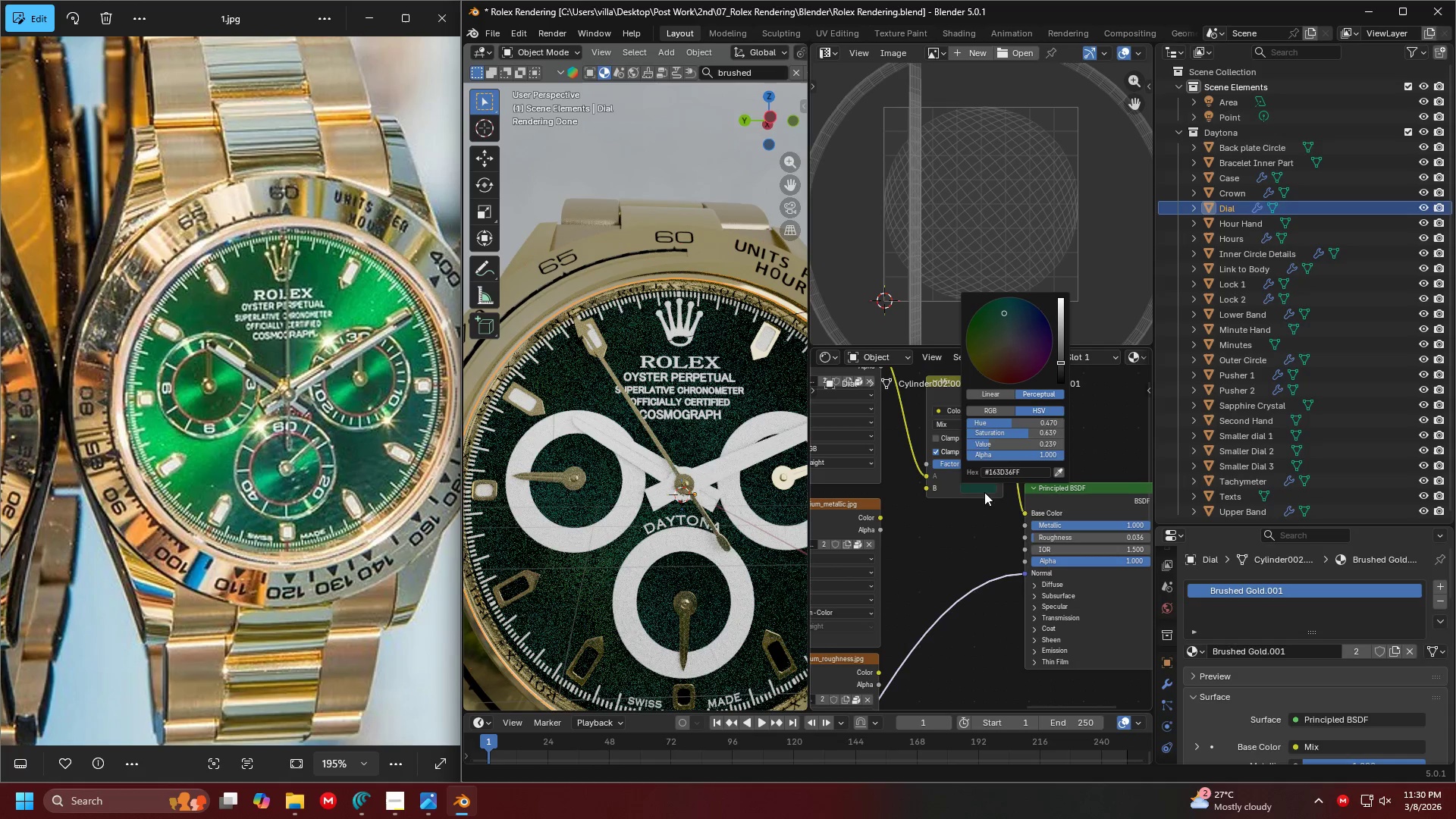 
left_click([1002, 474])
 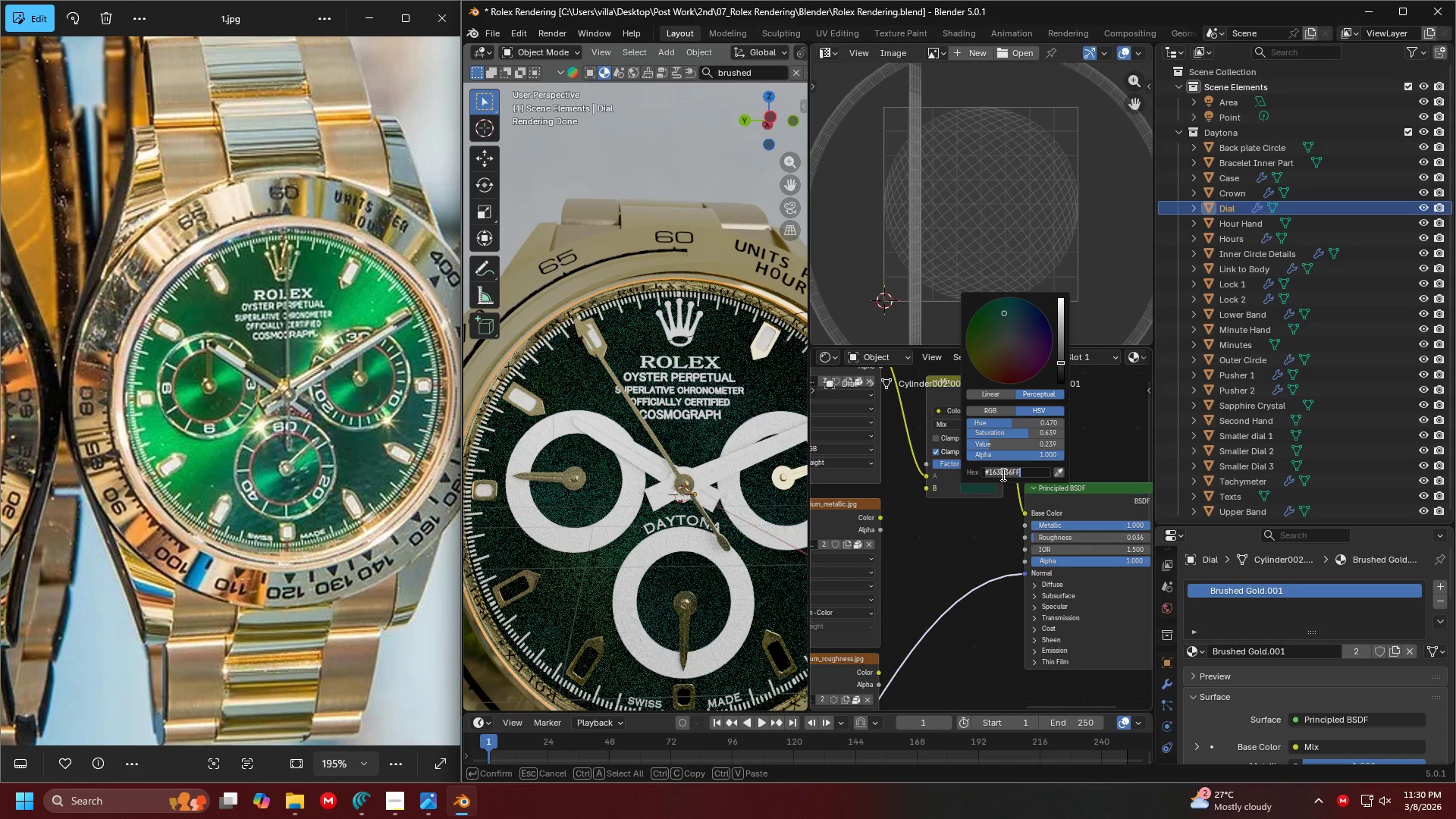 
key(Control+ControlLeft)
 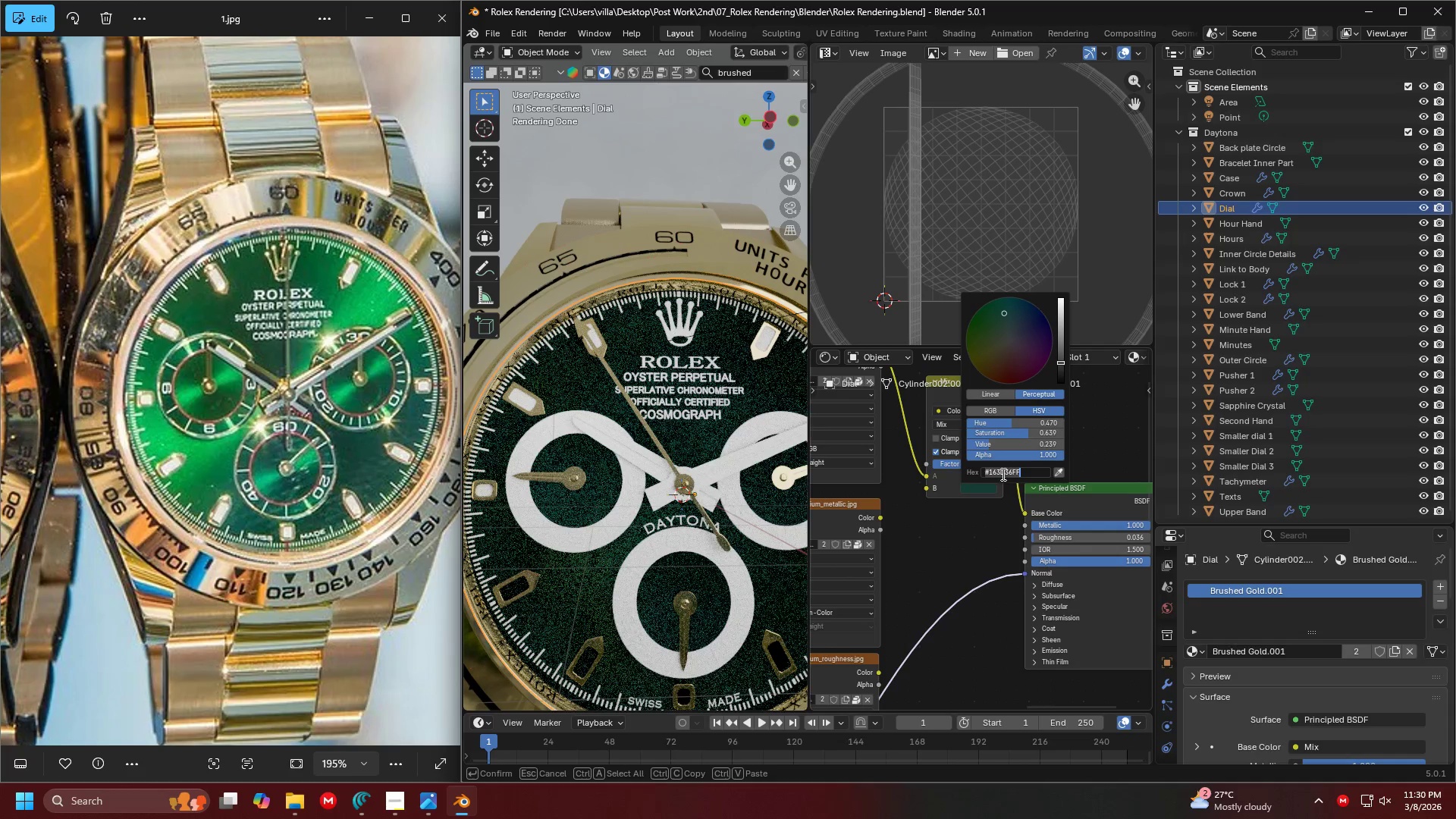 
key(Escape)
 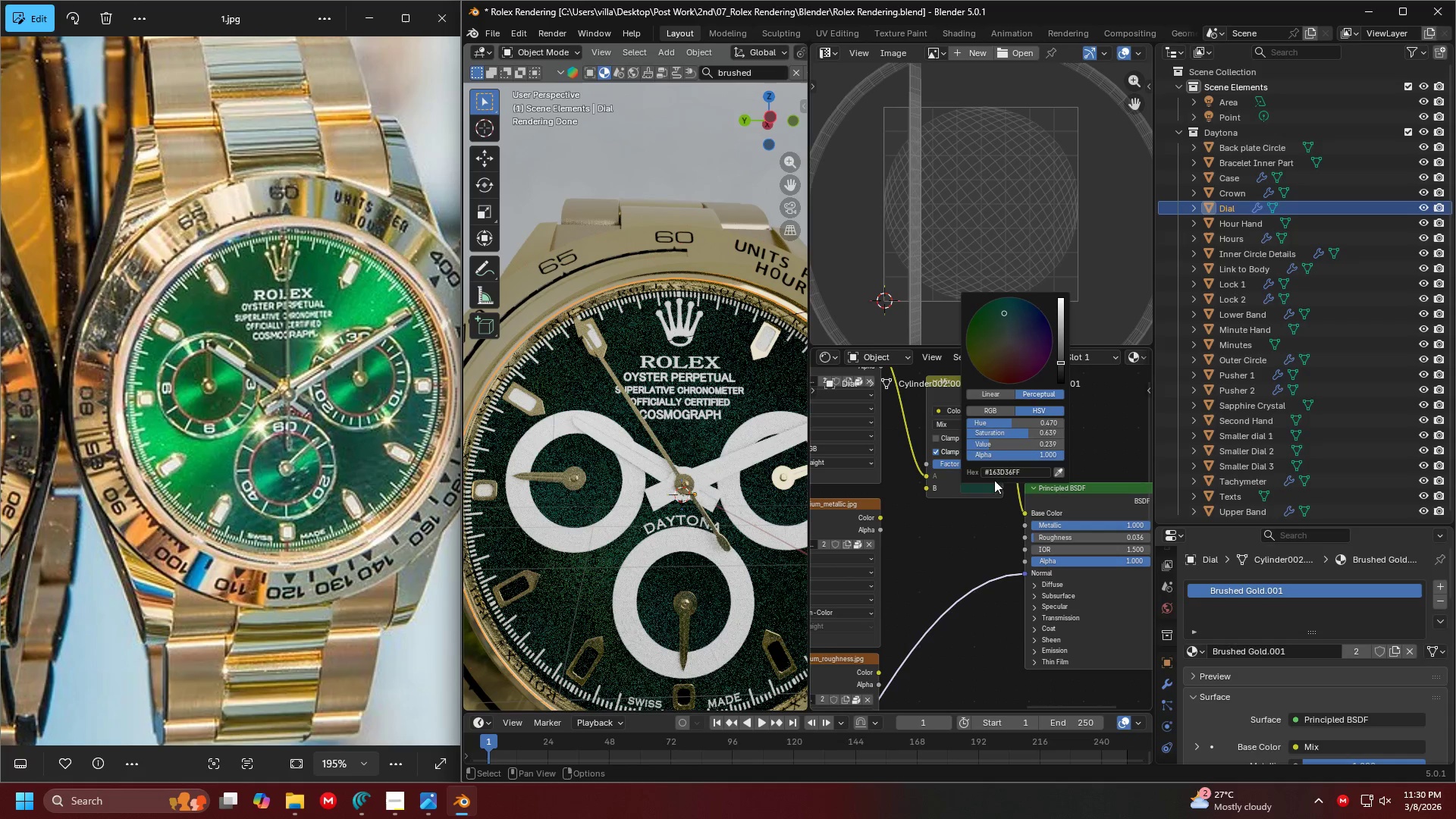 
key(Escape)
 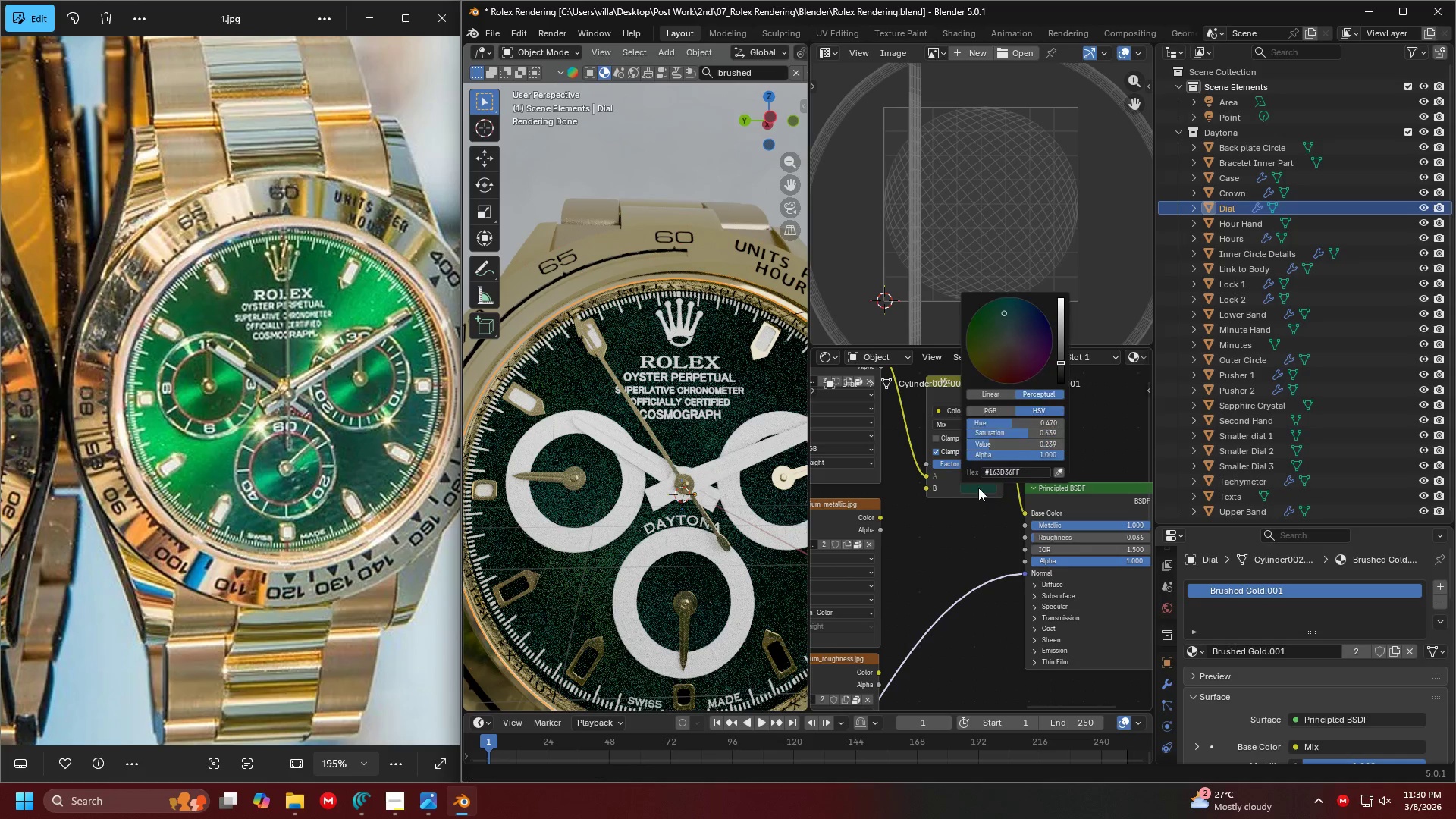 
double_click([1005, 472])
 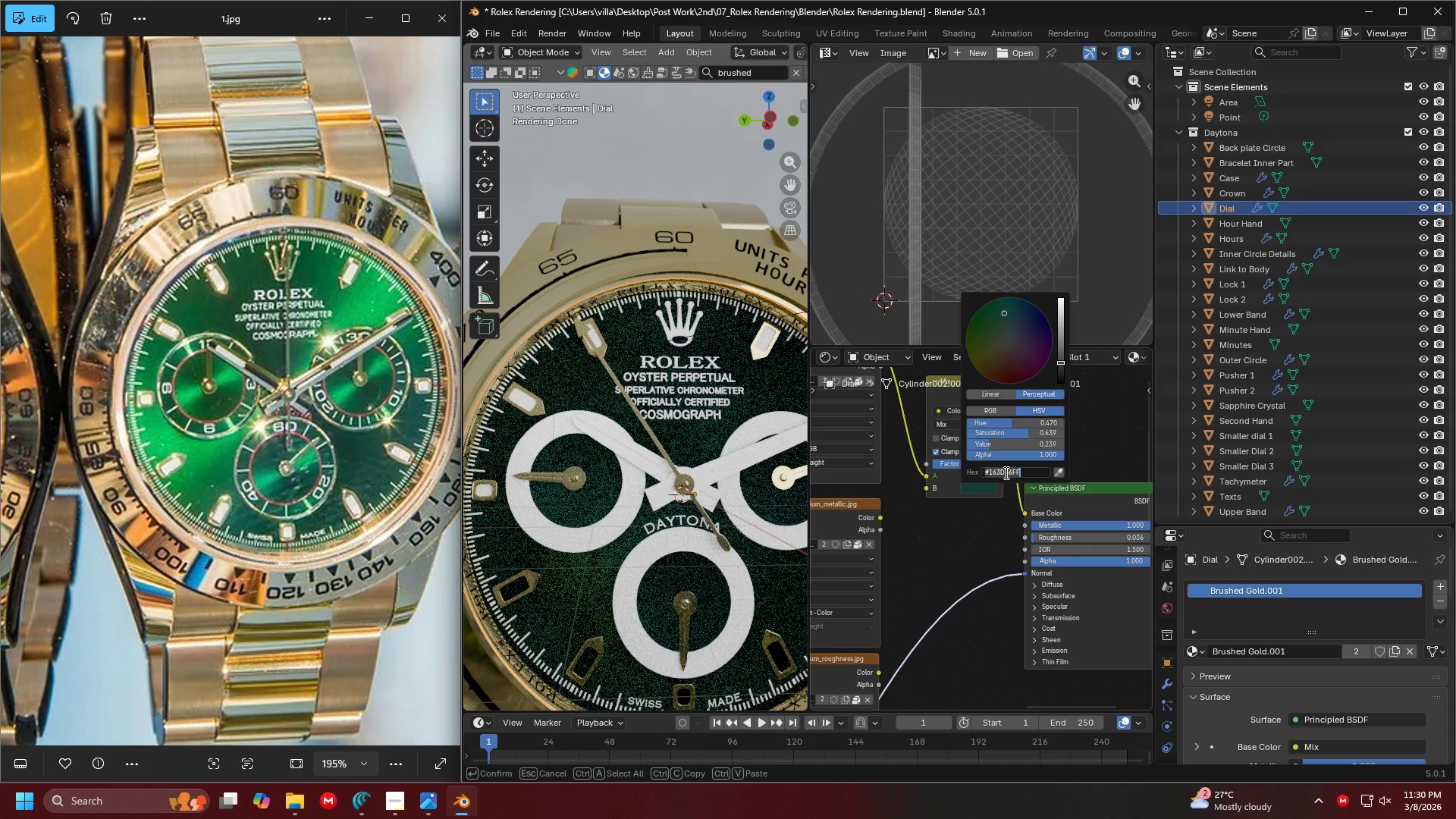 
key(Control+C)
 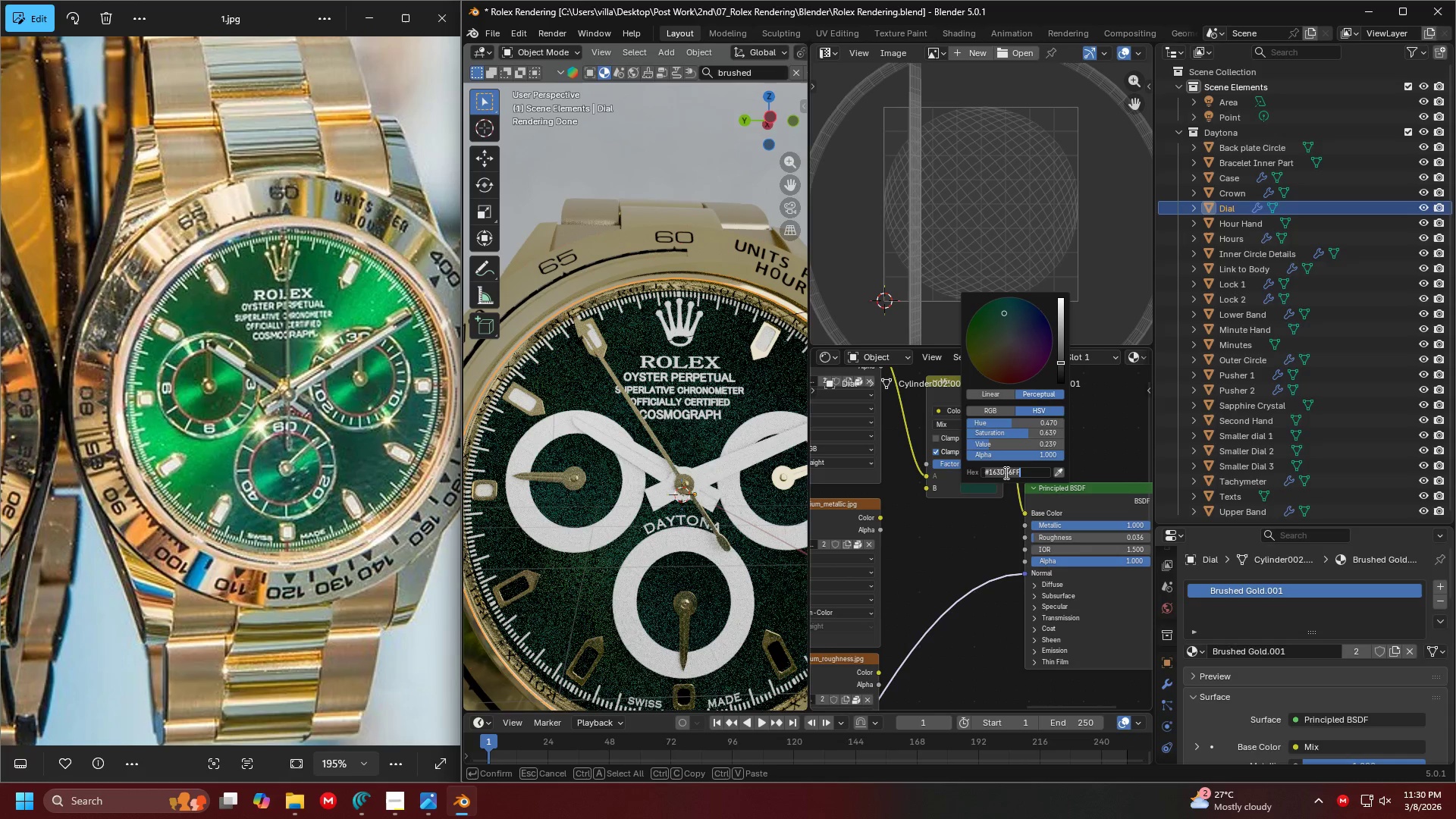 
key(Control+C)
 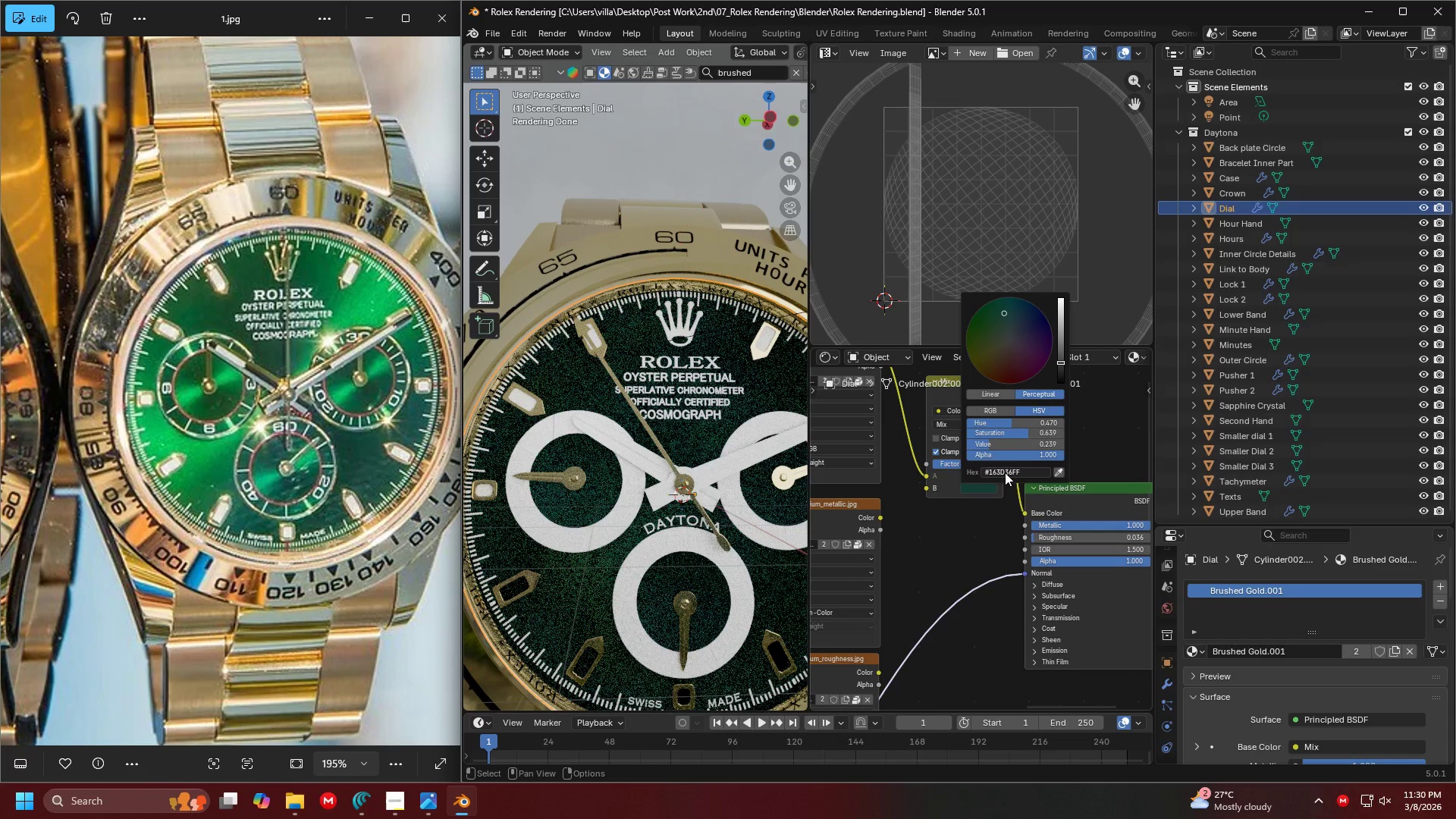 
key(Escape)
 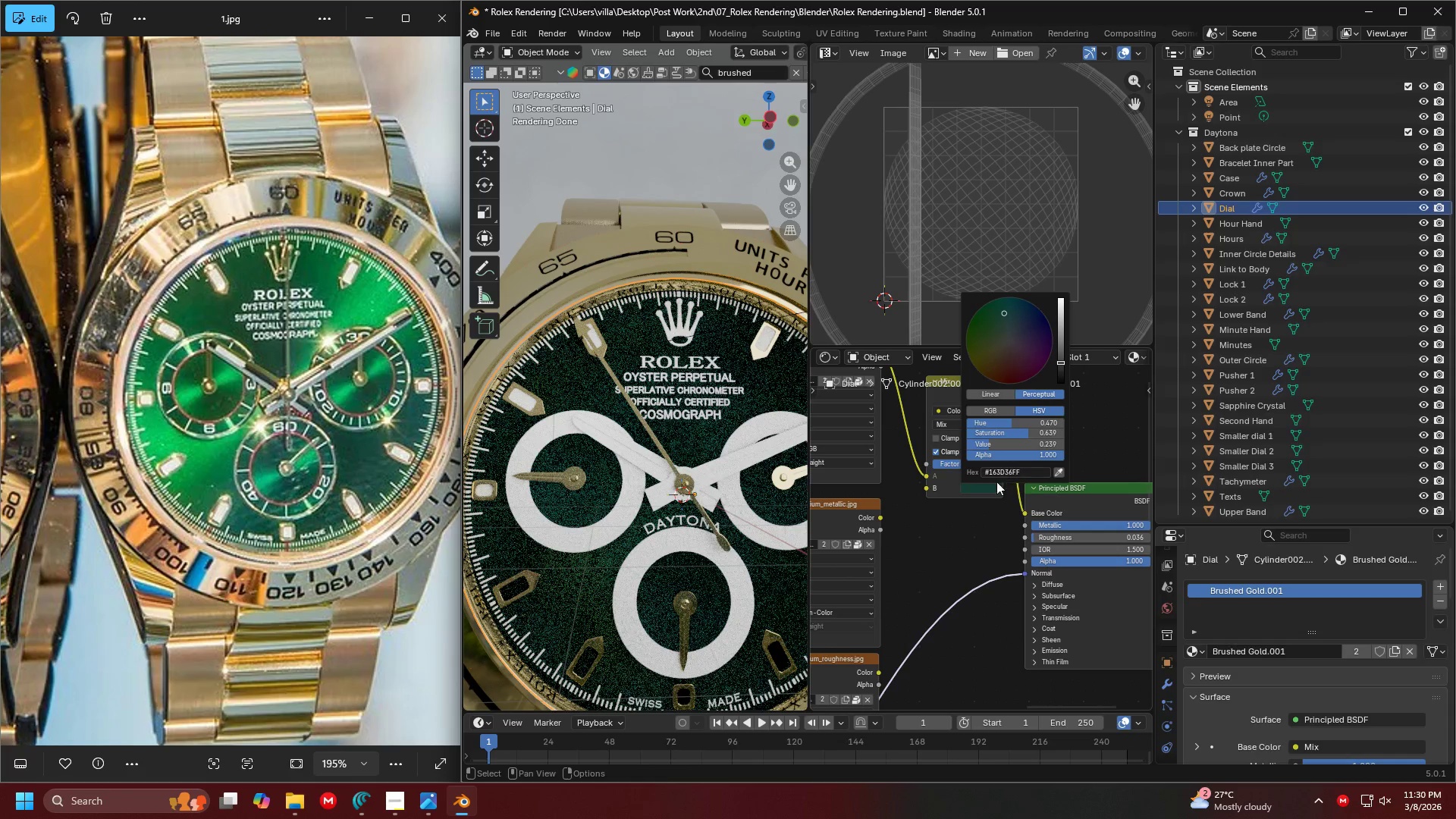 
key(Escape)
 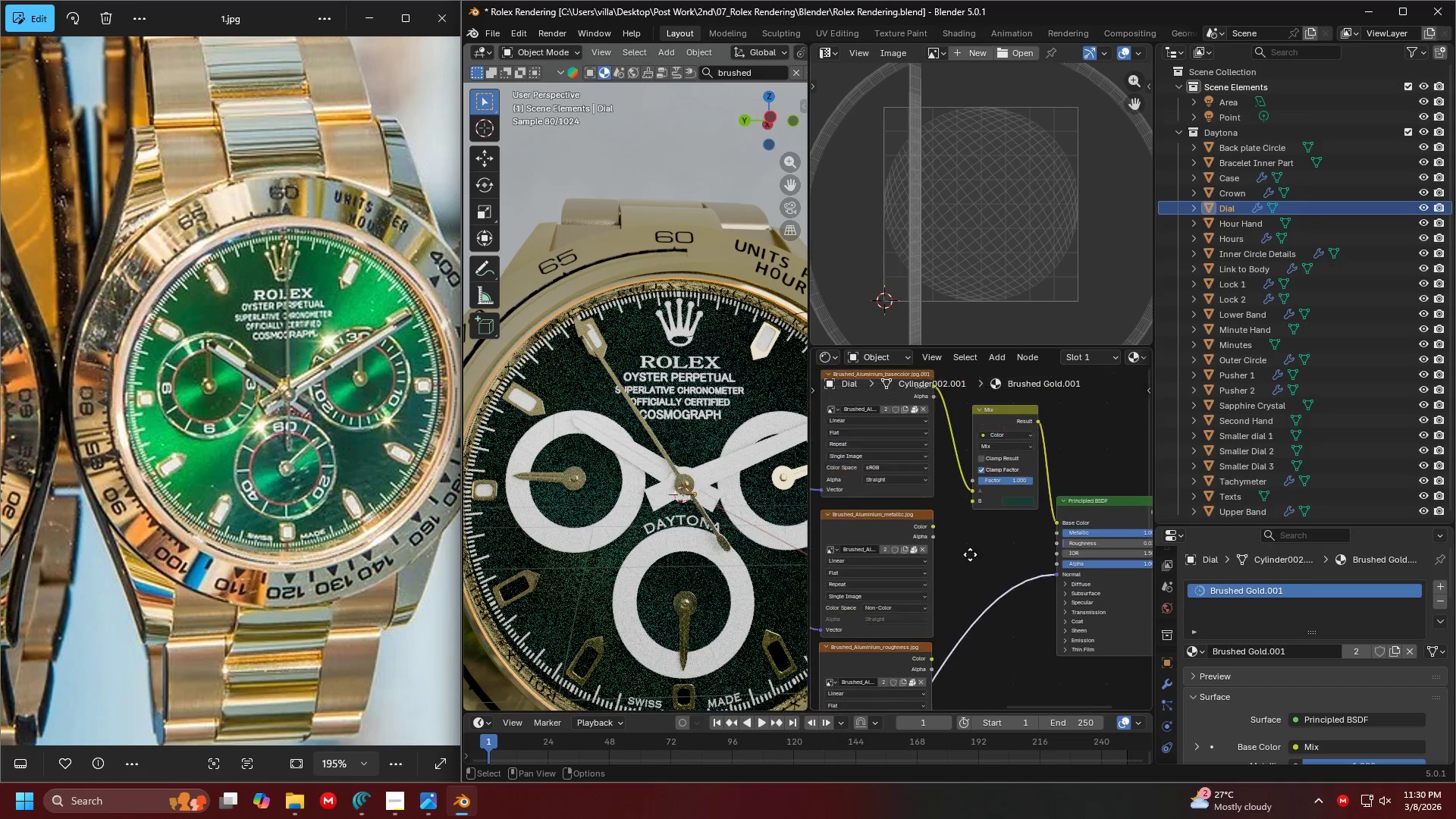 
scroll: coordinate [965, 535], scroll_direction: down, amount: 7.0
 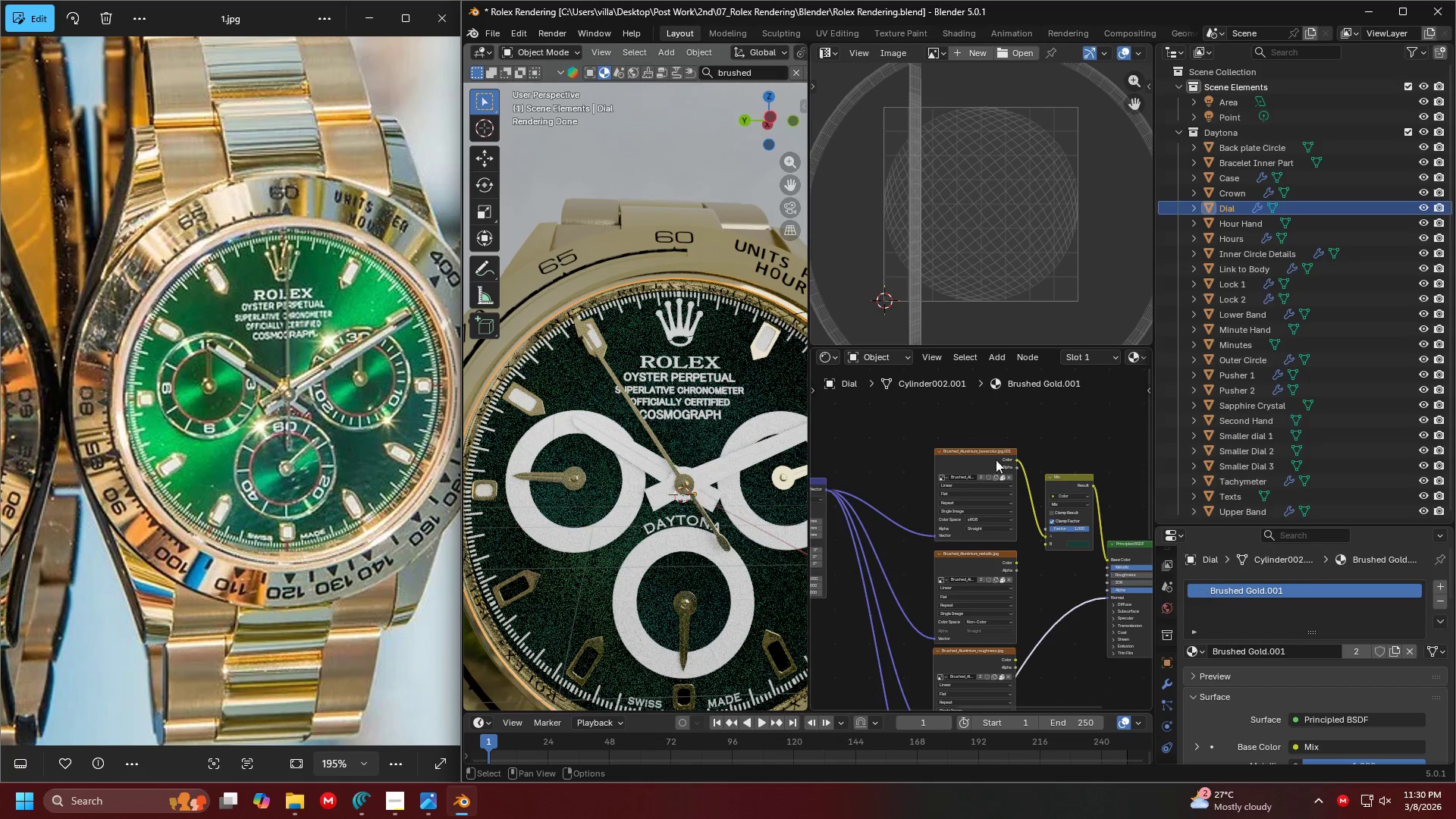 
left_click_drag(start_coordinate=[971, 453], to_coordinate=[897, 403])
 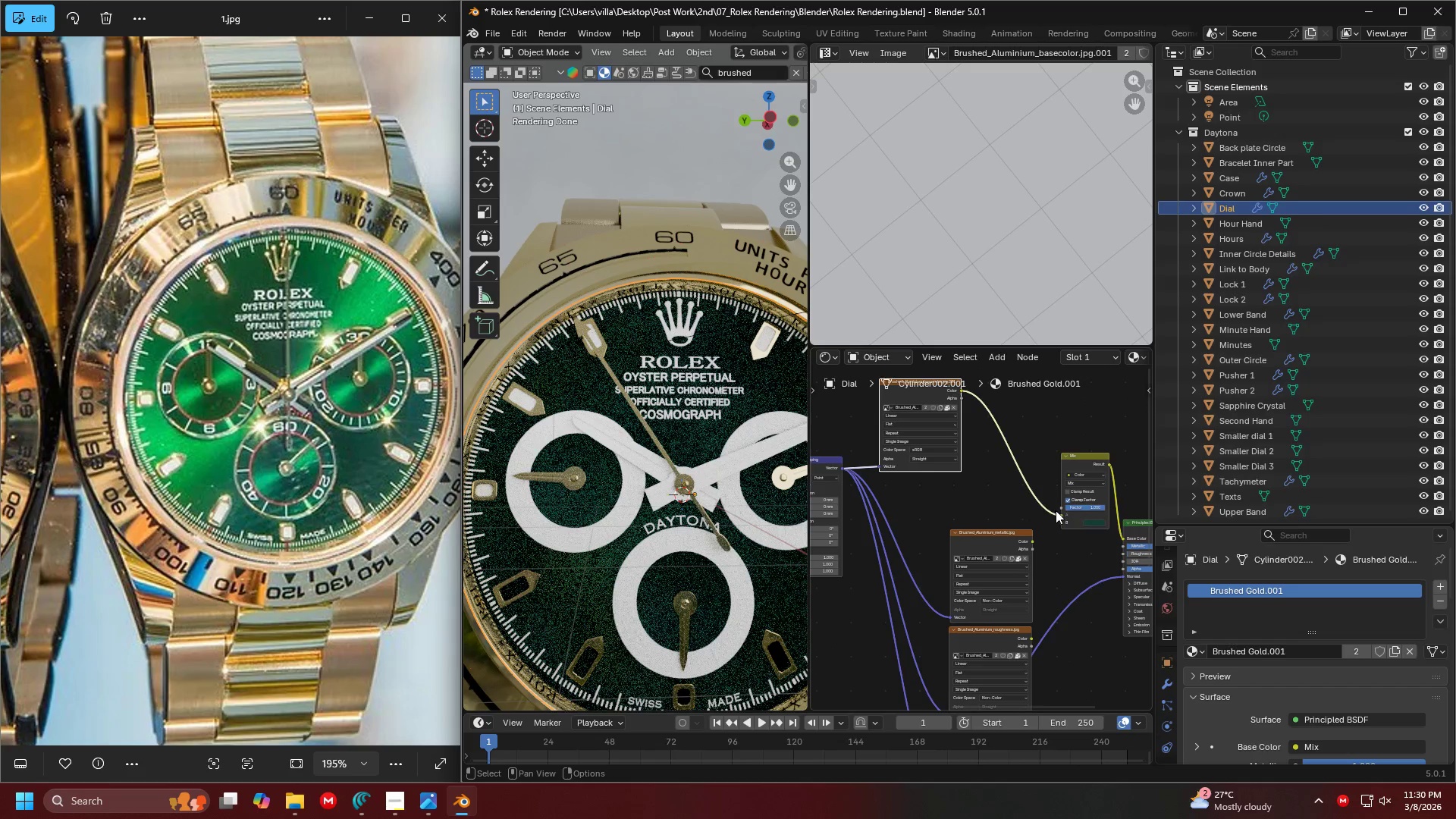 
left_click_drag(start_coordinate=[1057, 513], to_coordinate=[971, 492])
 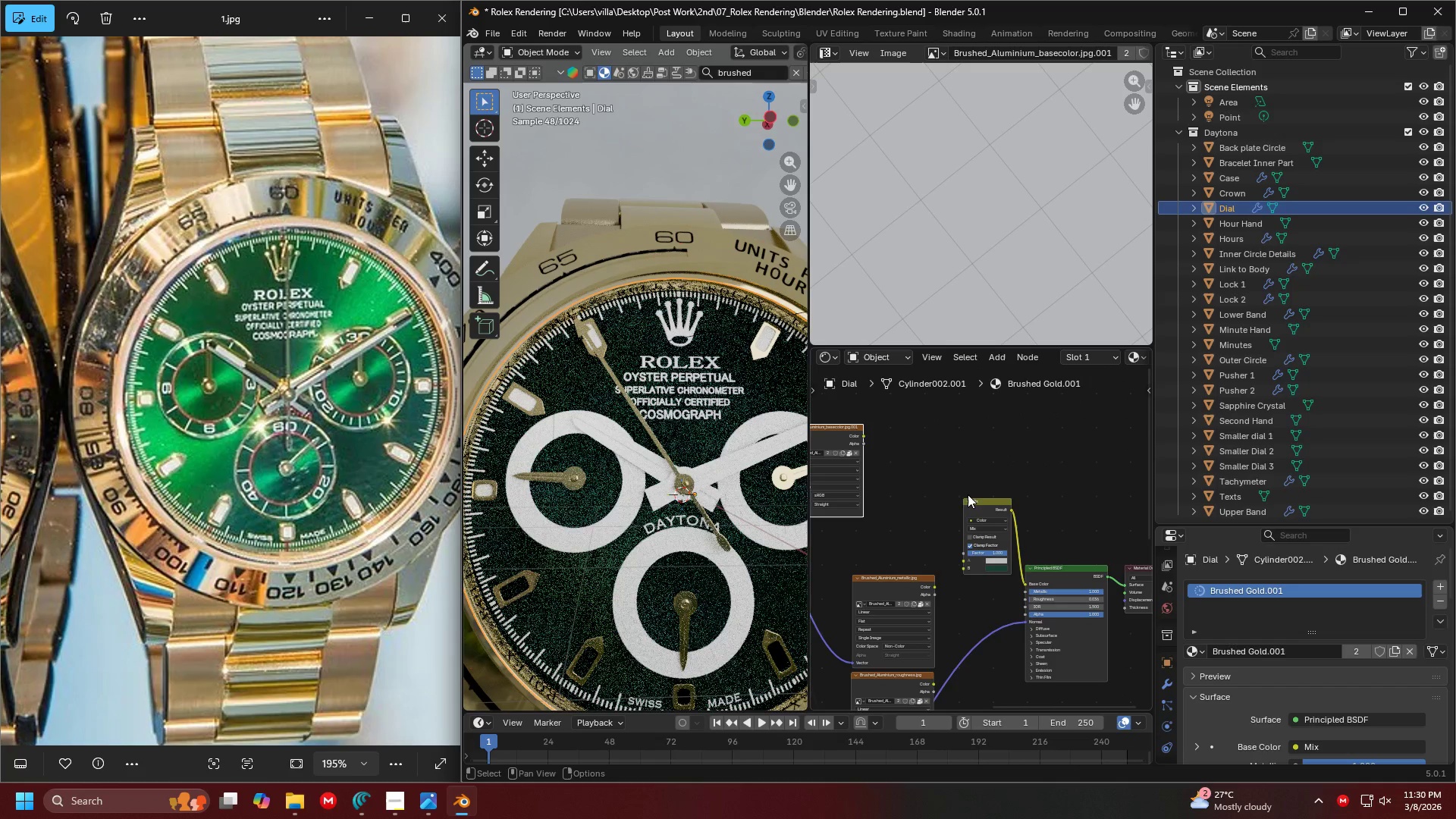 
left_click_drag(start_coordinate=[986, 501], to_coordinate=[1023, 428])
 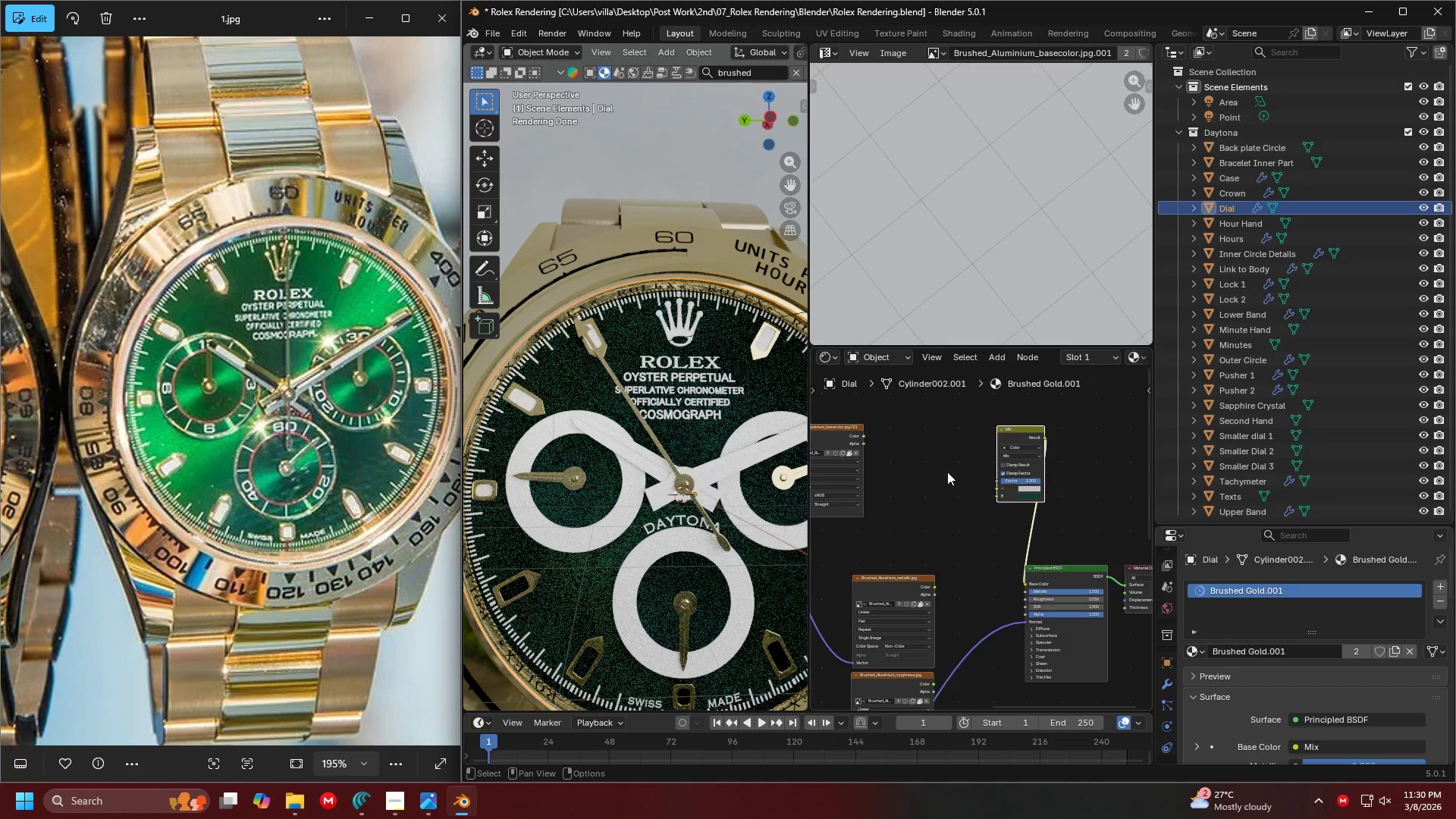 
left_click([944, 472])
 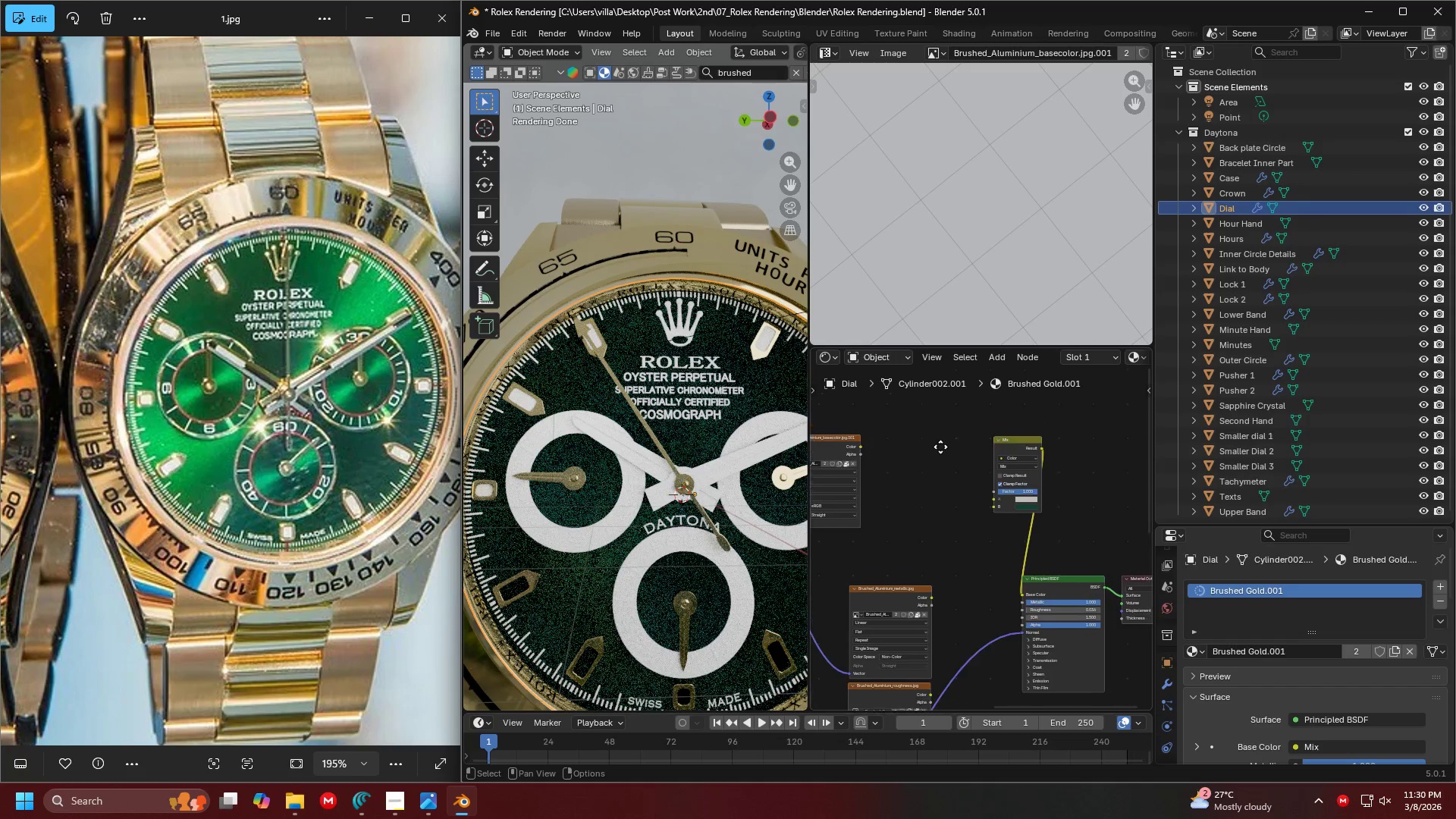 
key(Shift+ShiftLeft)
 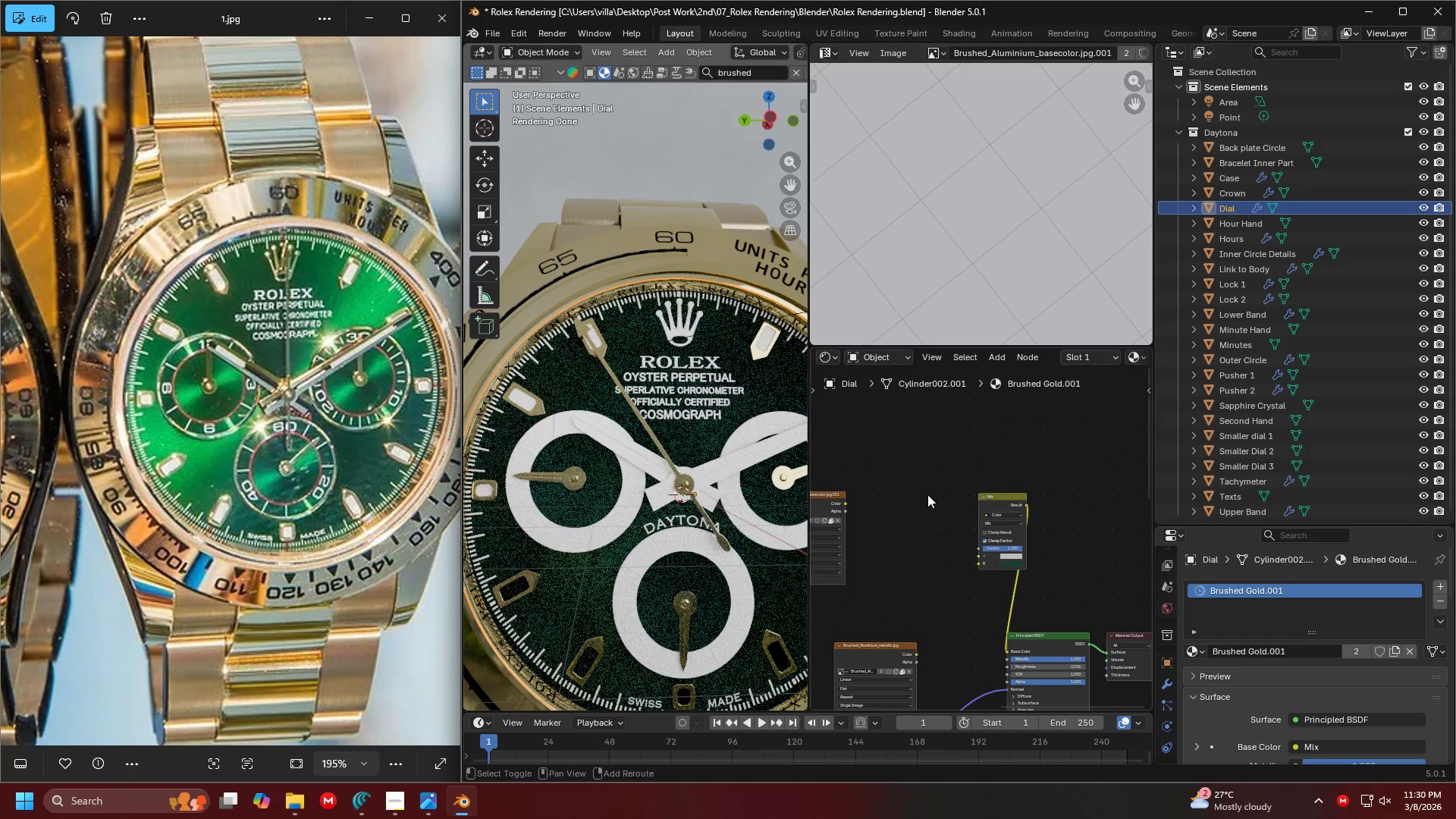 
key(Shift+A)
 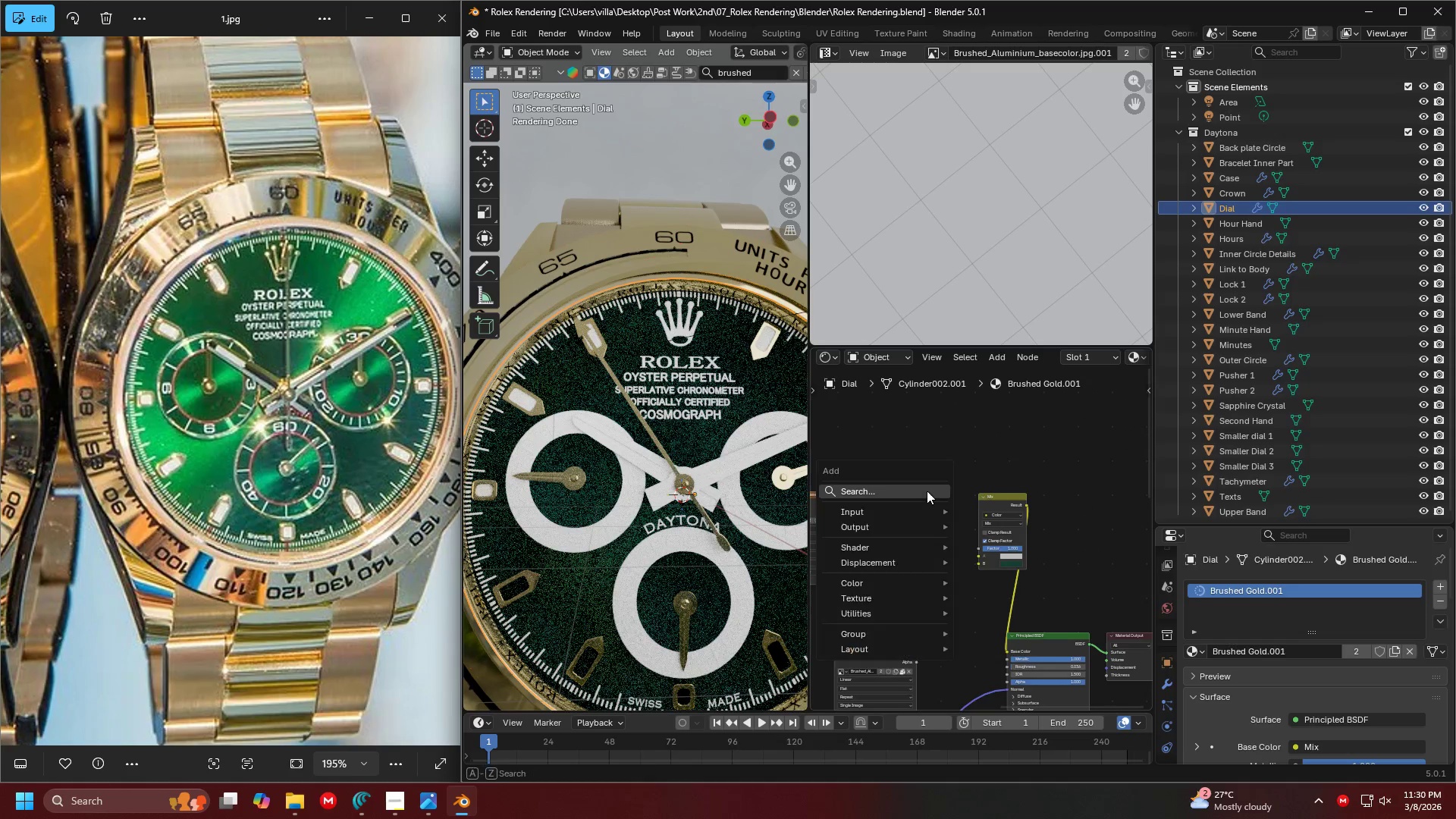 
left_click([927, 491])
 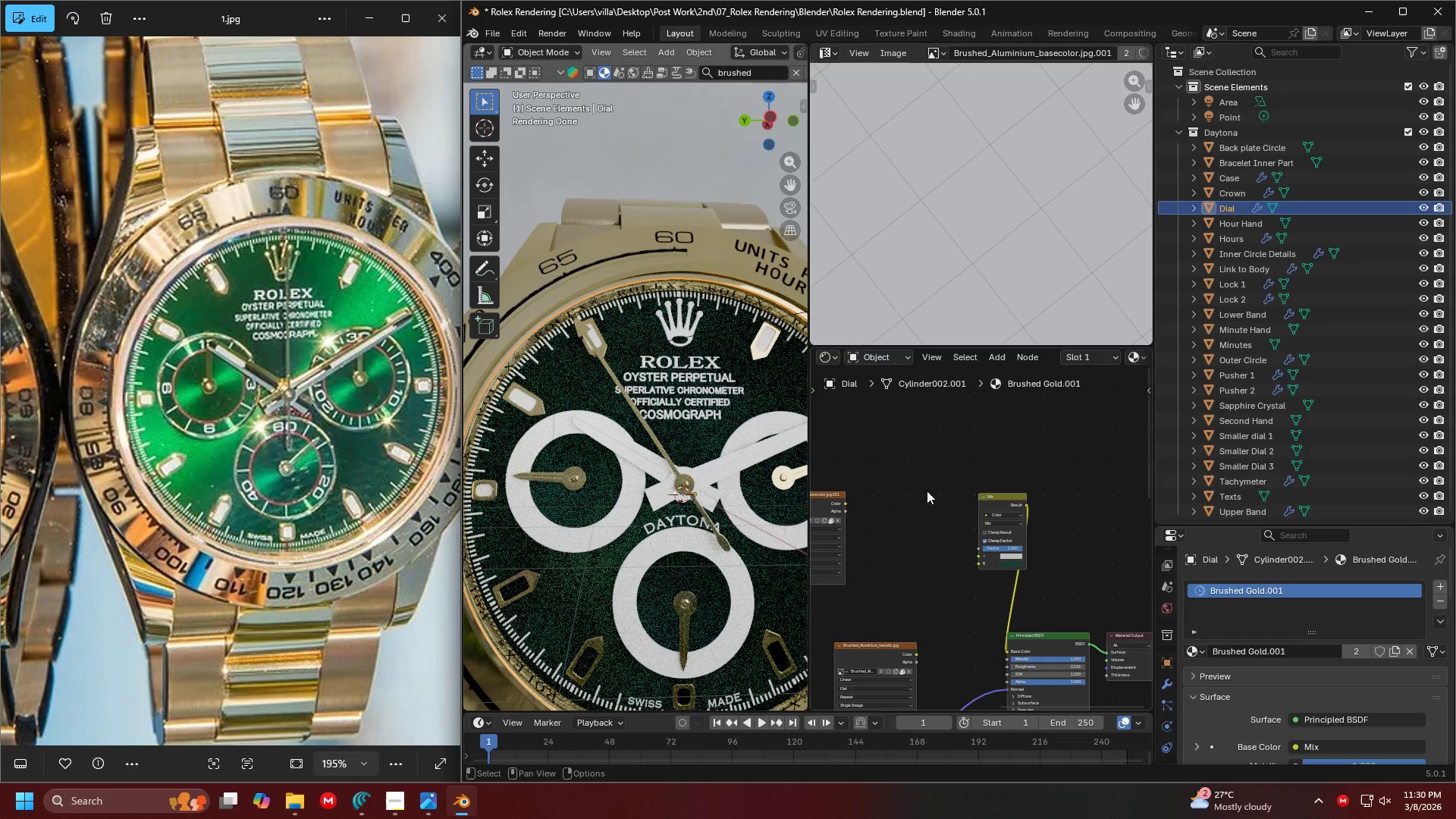 
key(Escape)
 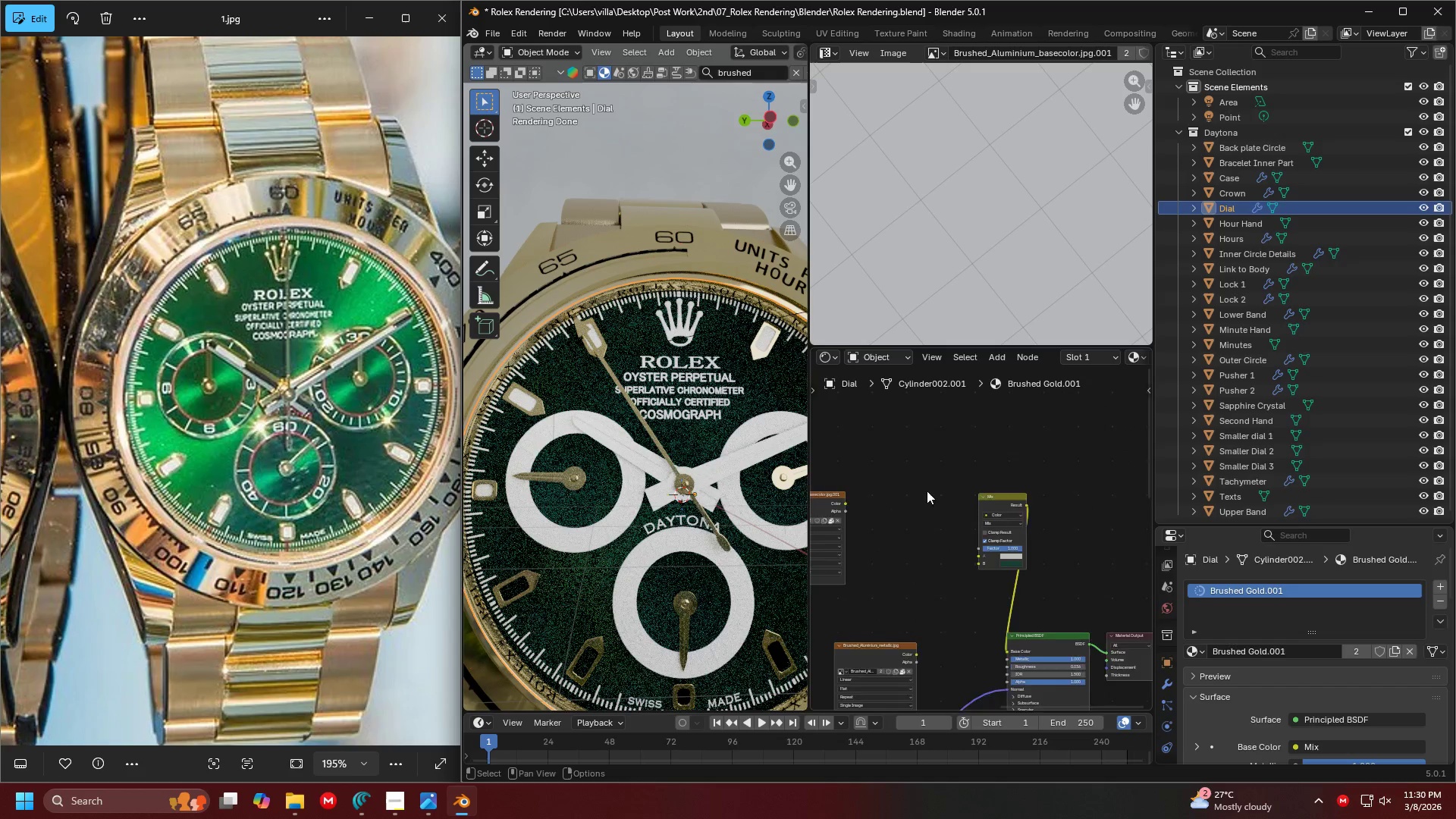 
key(Escape)
 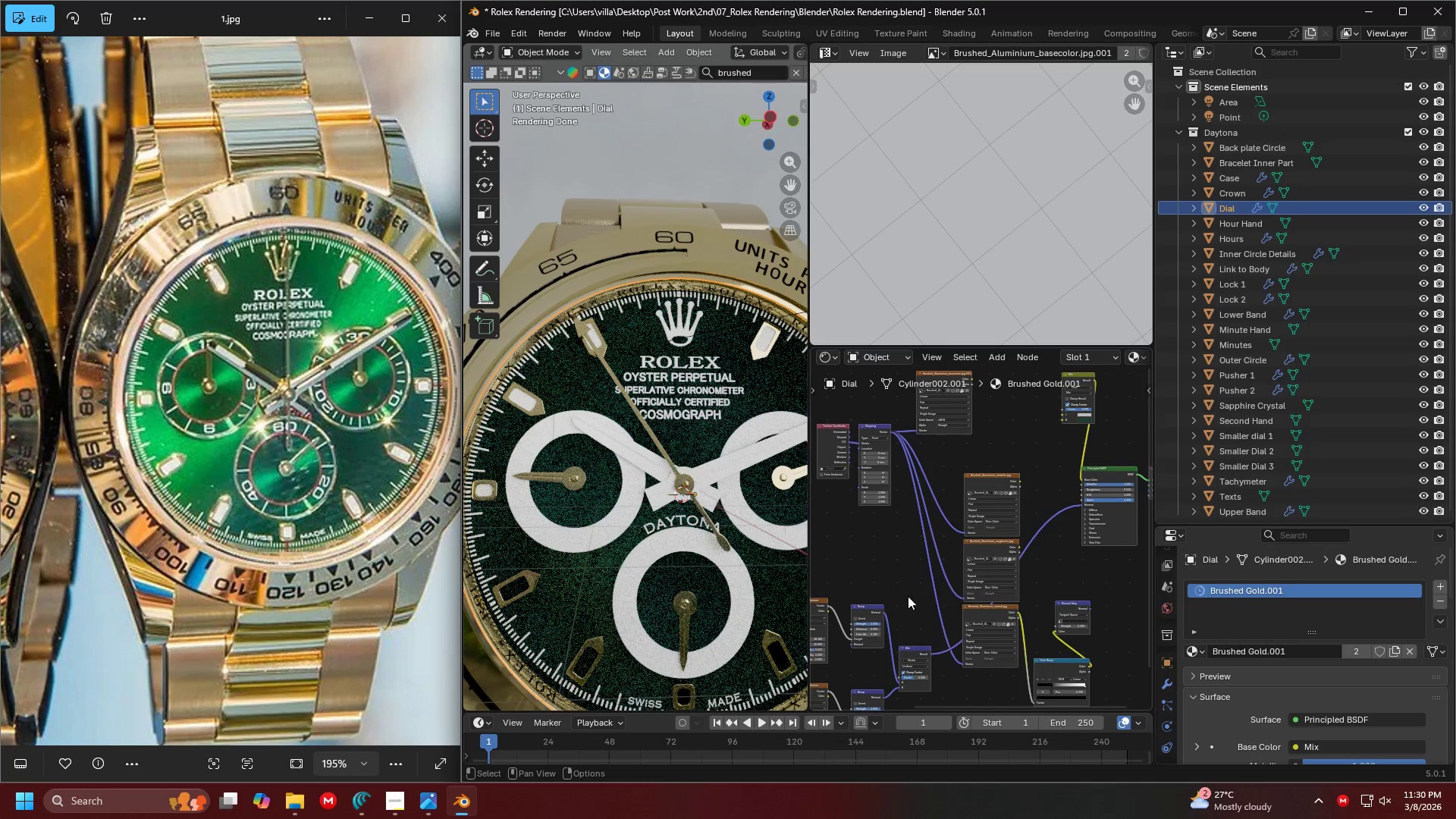 
scroll: coordinate [914, 524], scroll_direction: down, amount: 5.0
 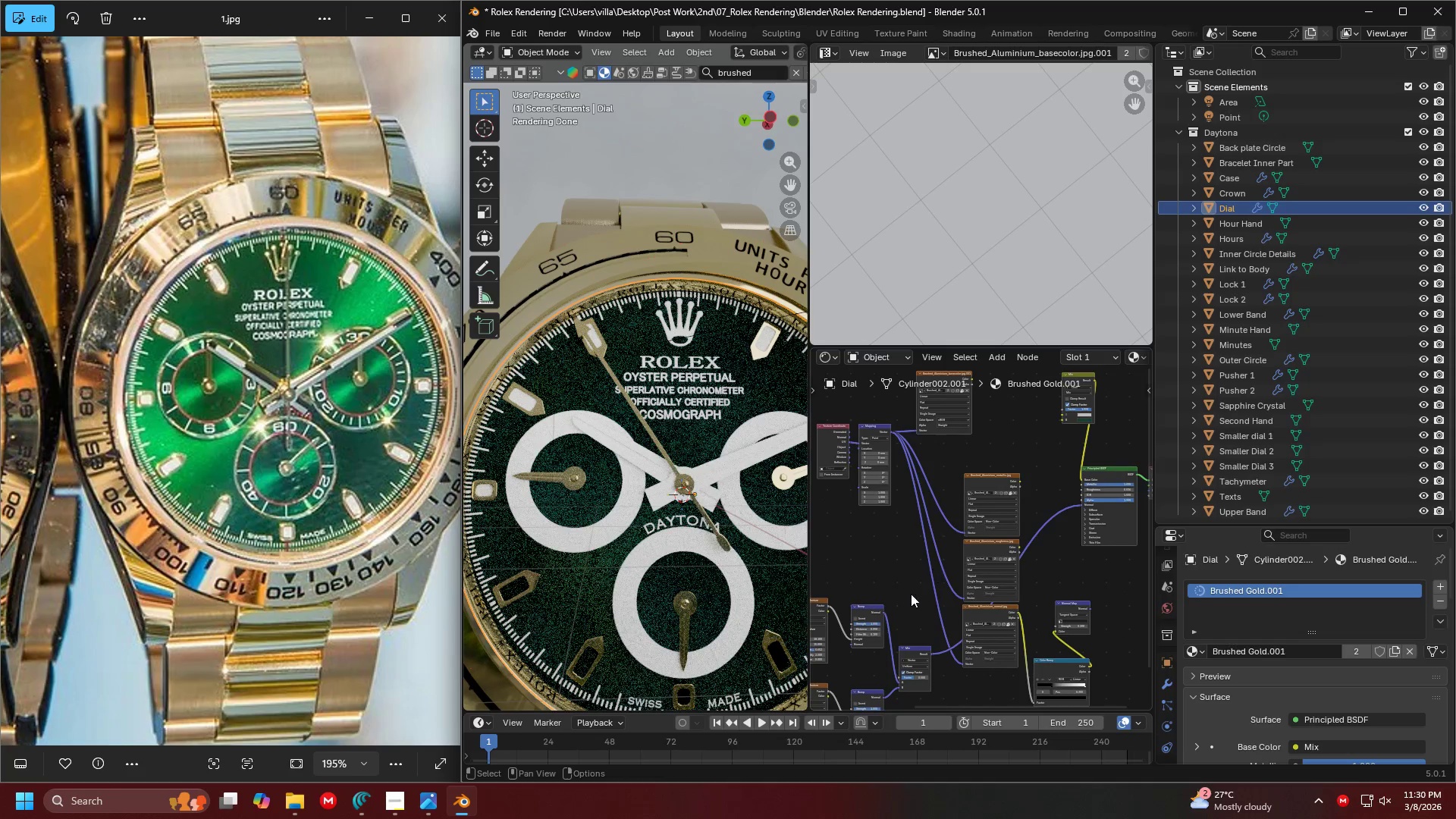 
left_click([864, 471])
 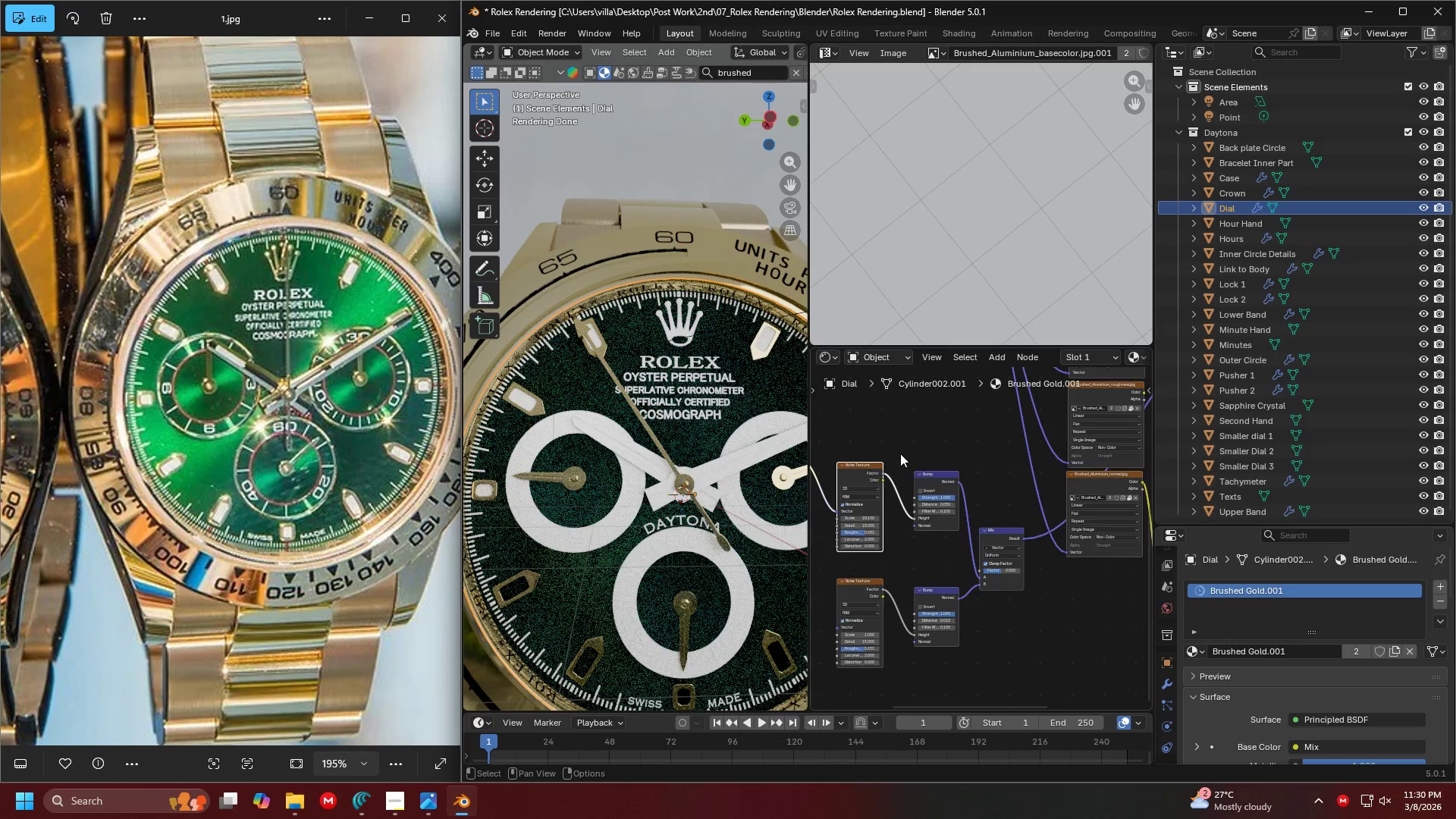 
scroll: coordinate [981, 493], scroll_direction: up, amount: 4.0
 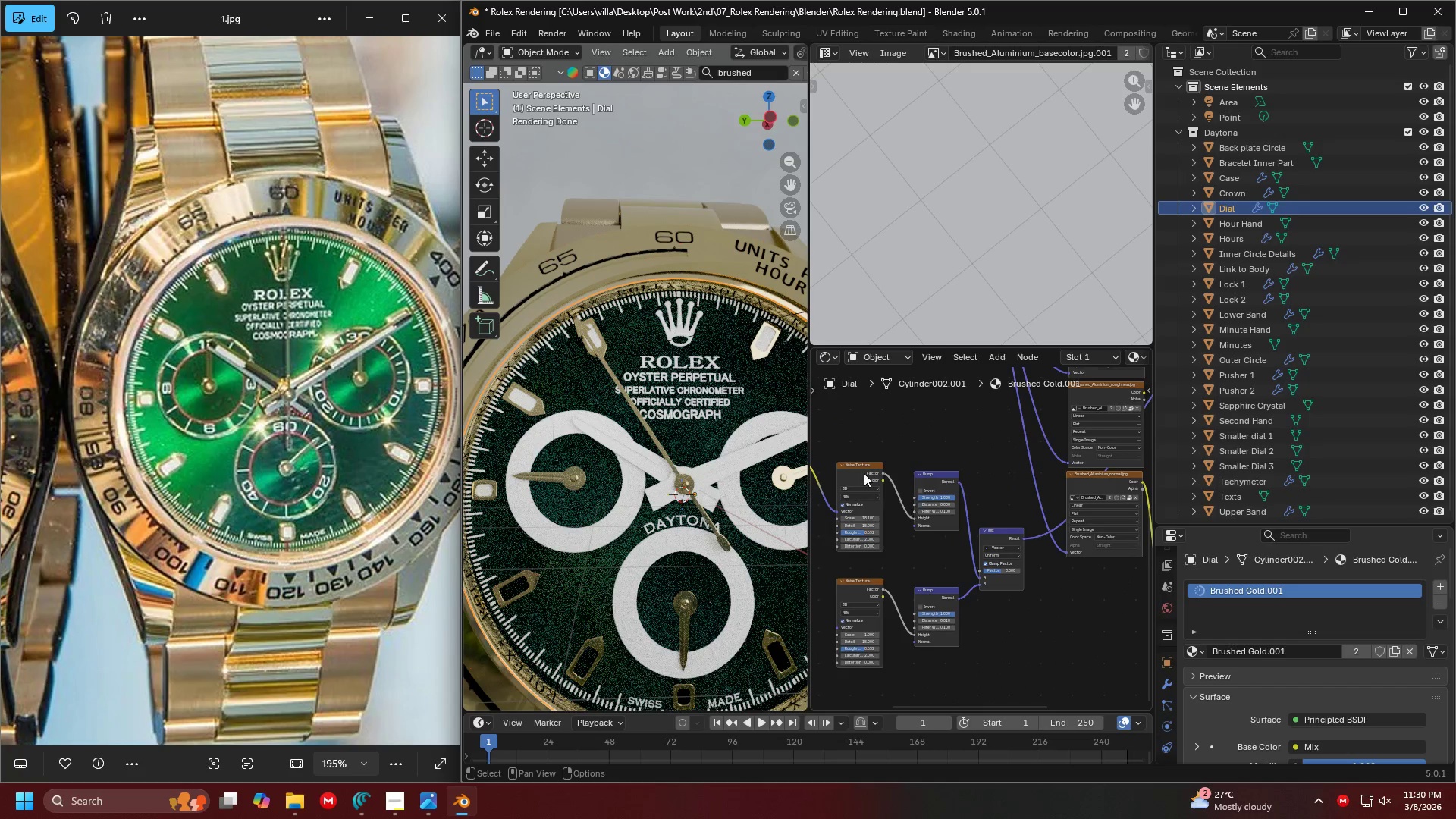 
scroll: coordinate [902, 453], scroll_direction: down, amount: 3.0
 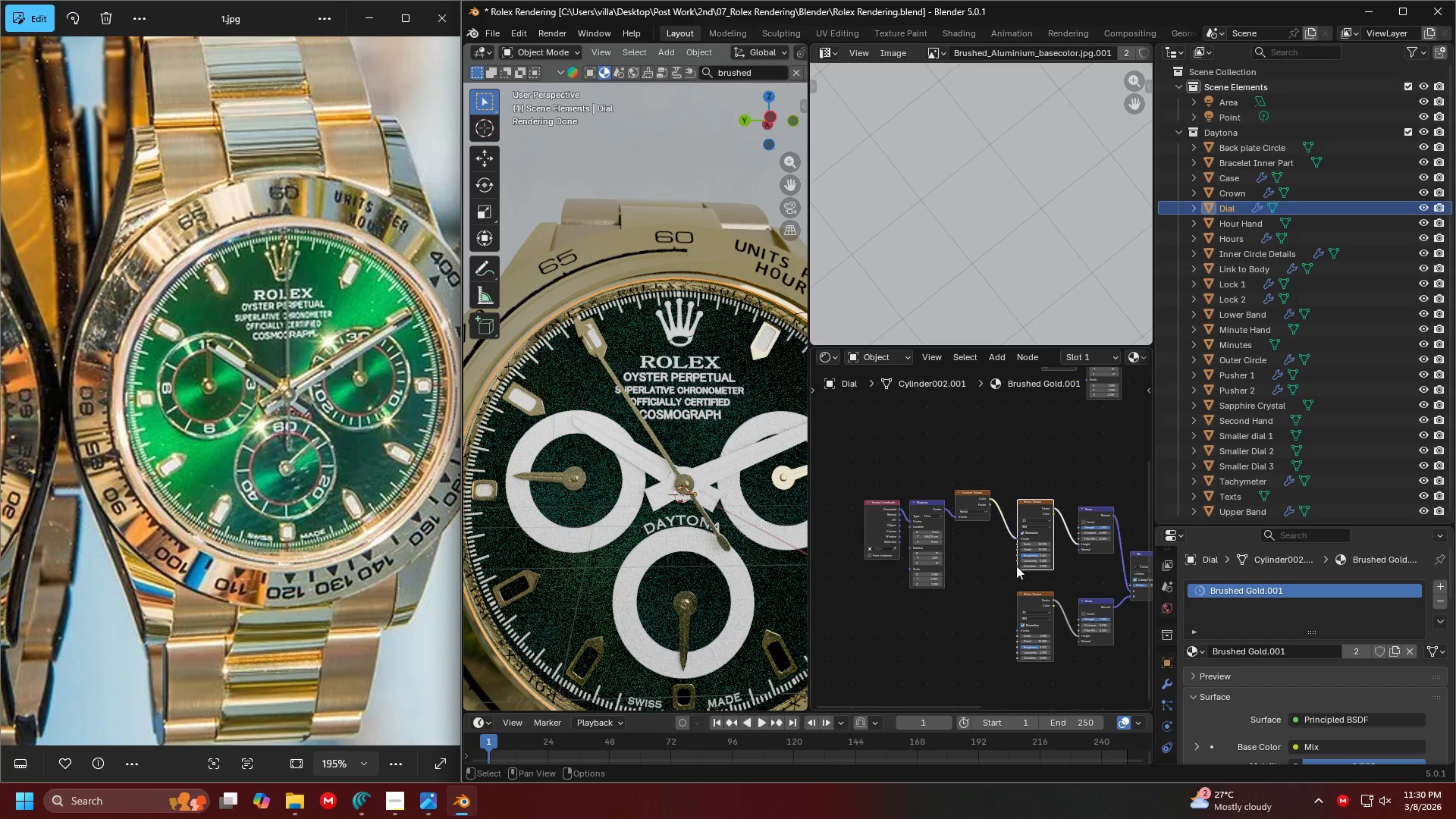 
left_click_drag(start_coordinate=[1035, 573], to_coordinate=[864, 457])
 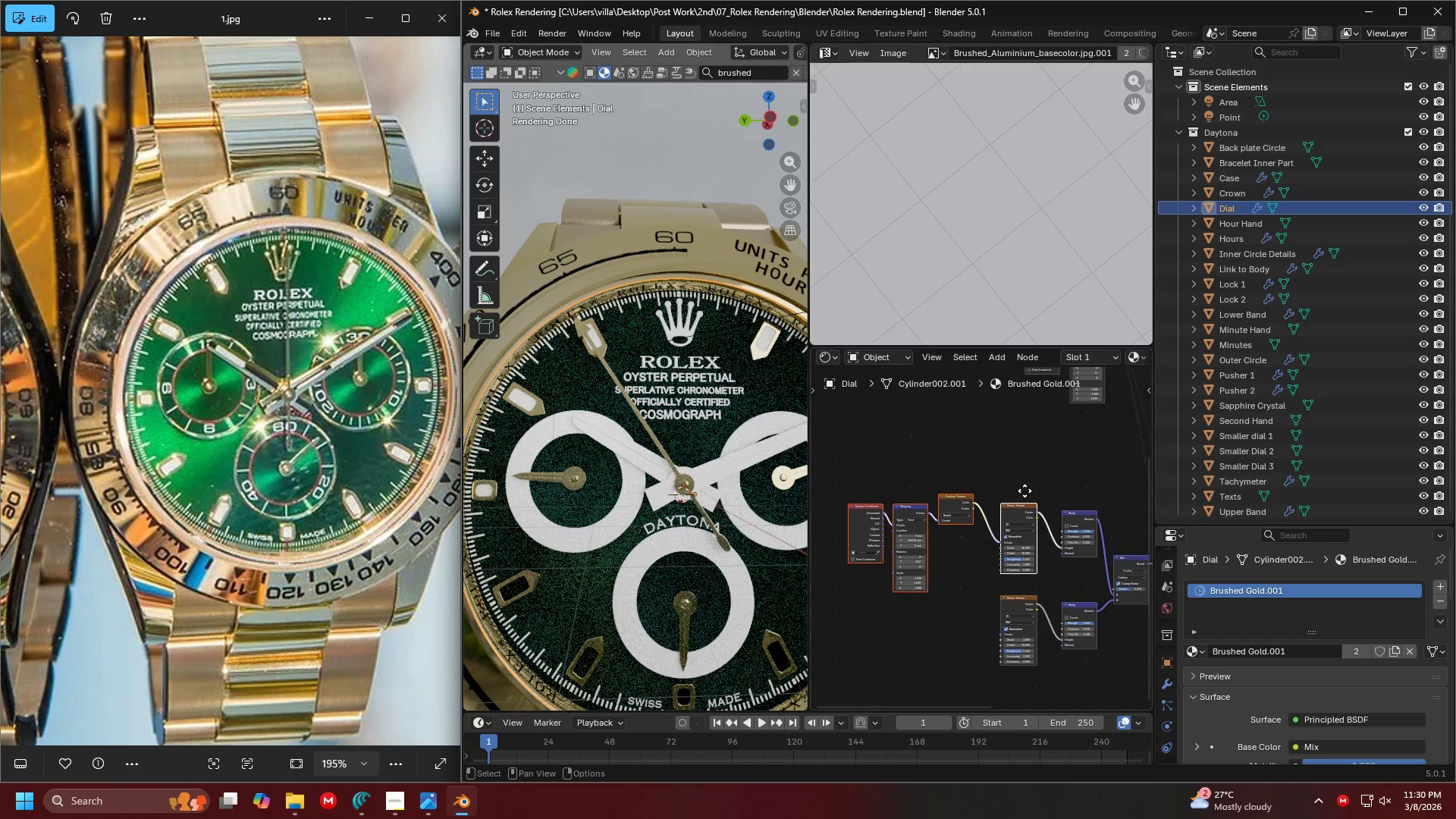 
key(Control+C)
 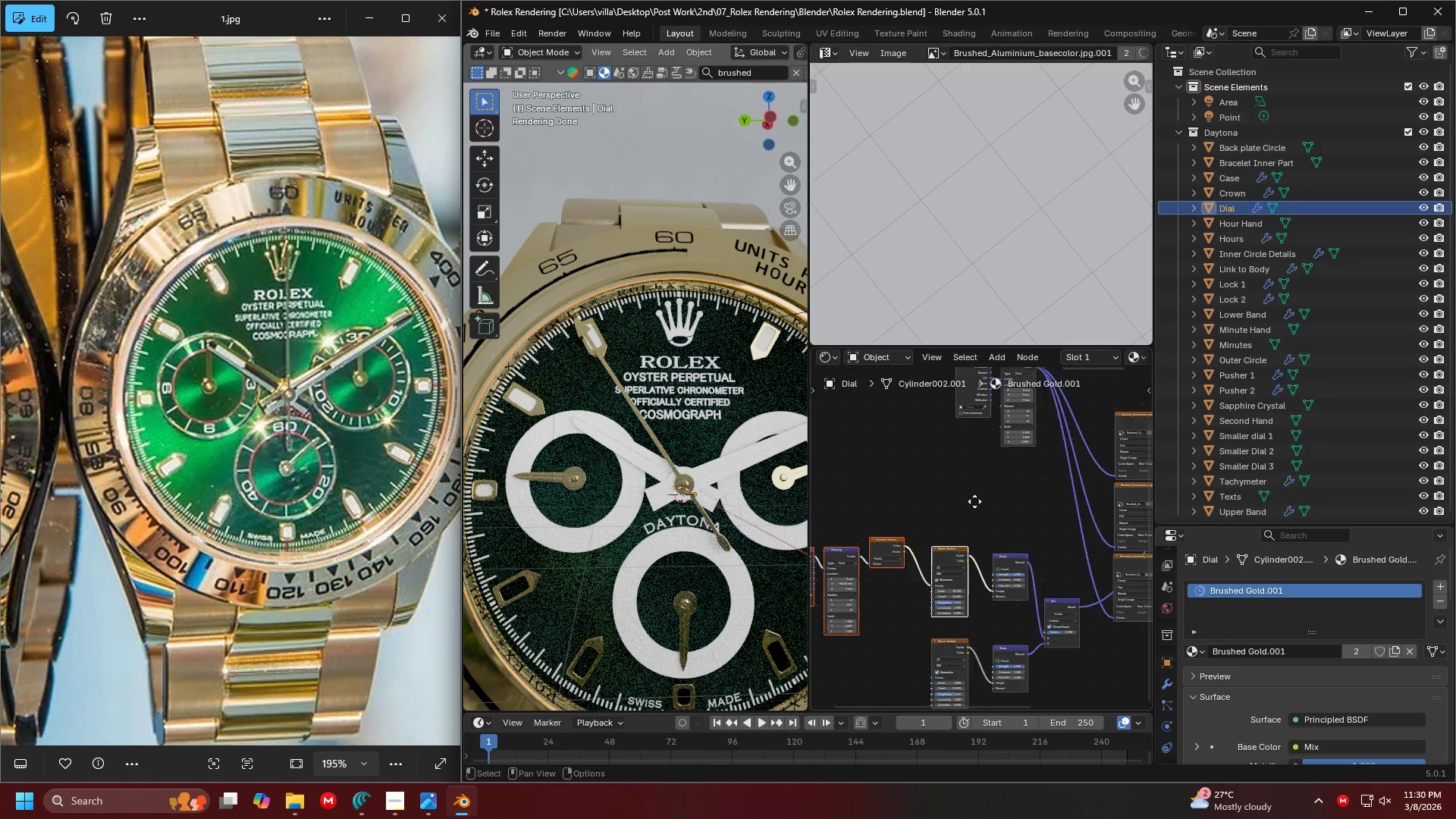 
scroll: coordinate [877, 554], scroll_direction: down, amount: 3.0
 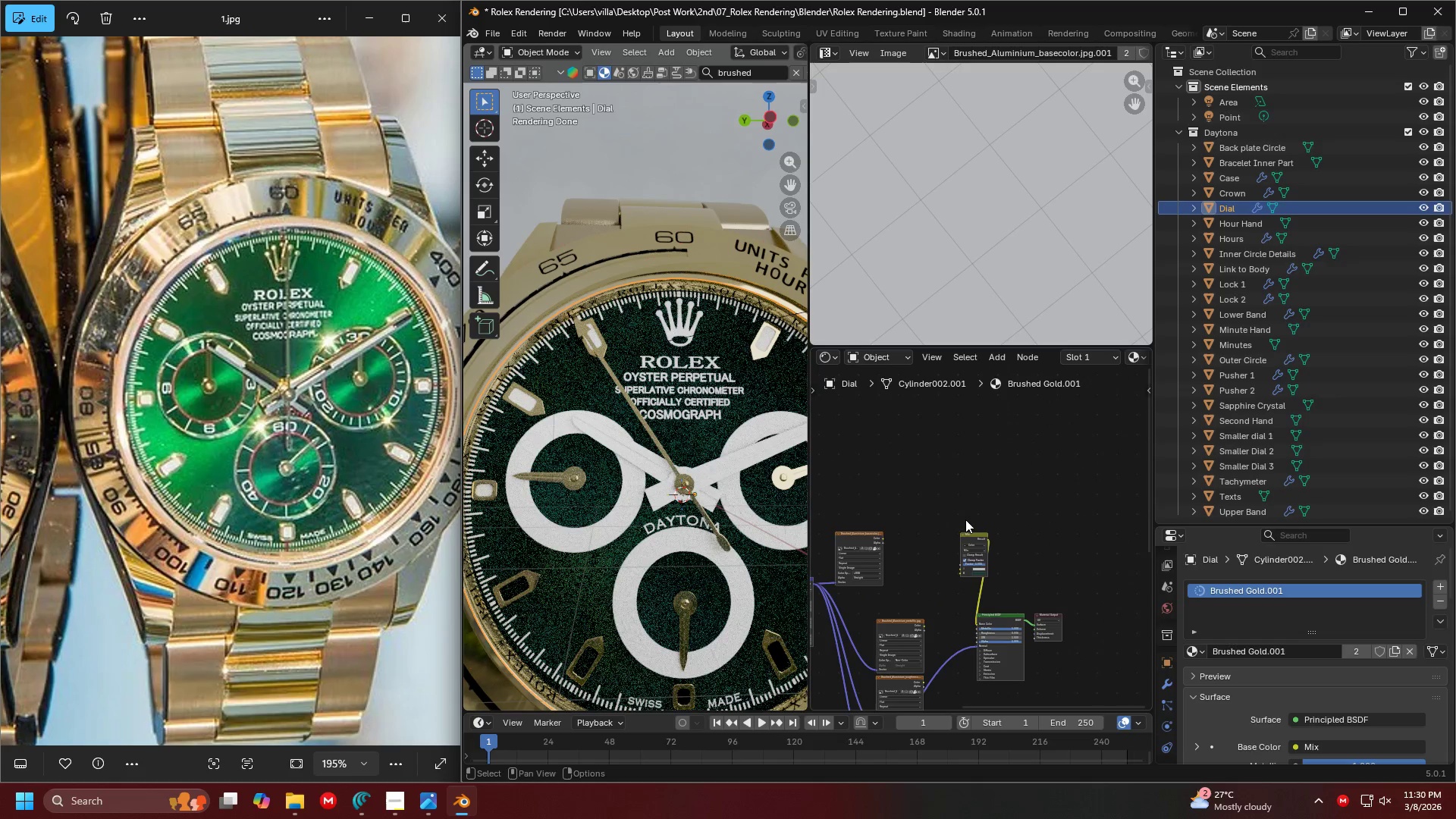 
key(Control+ControlLeft)
 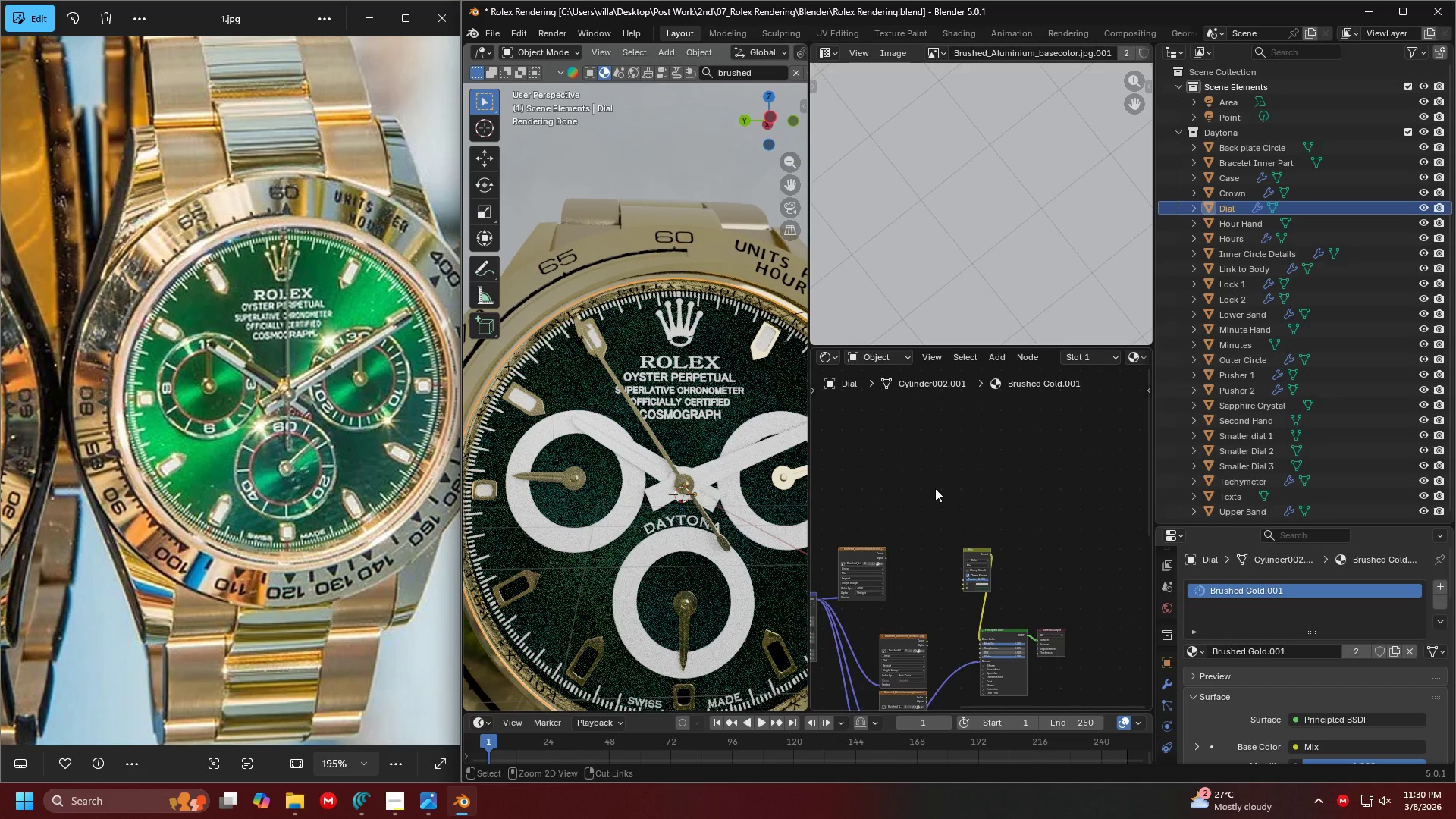 
key(Control+V)
 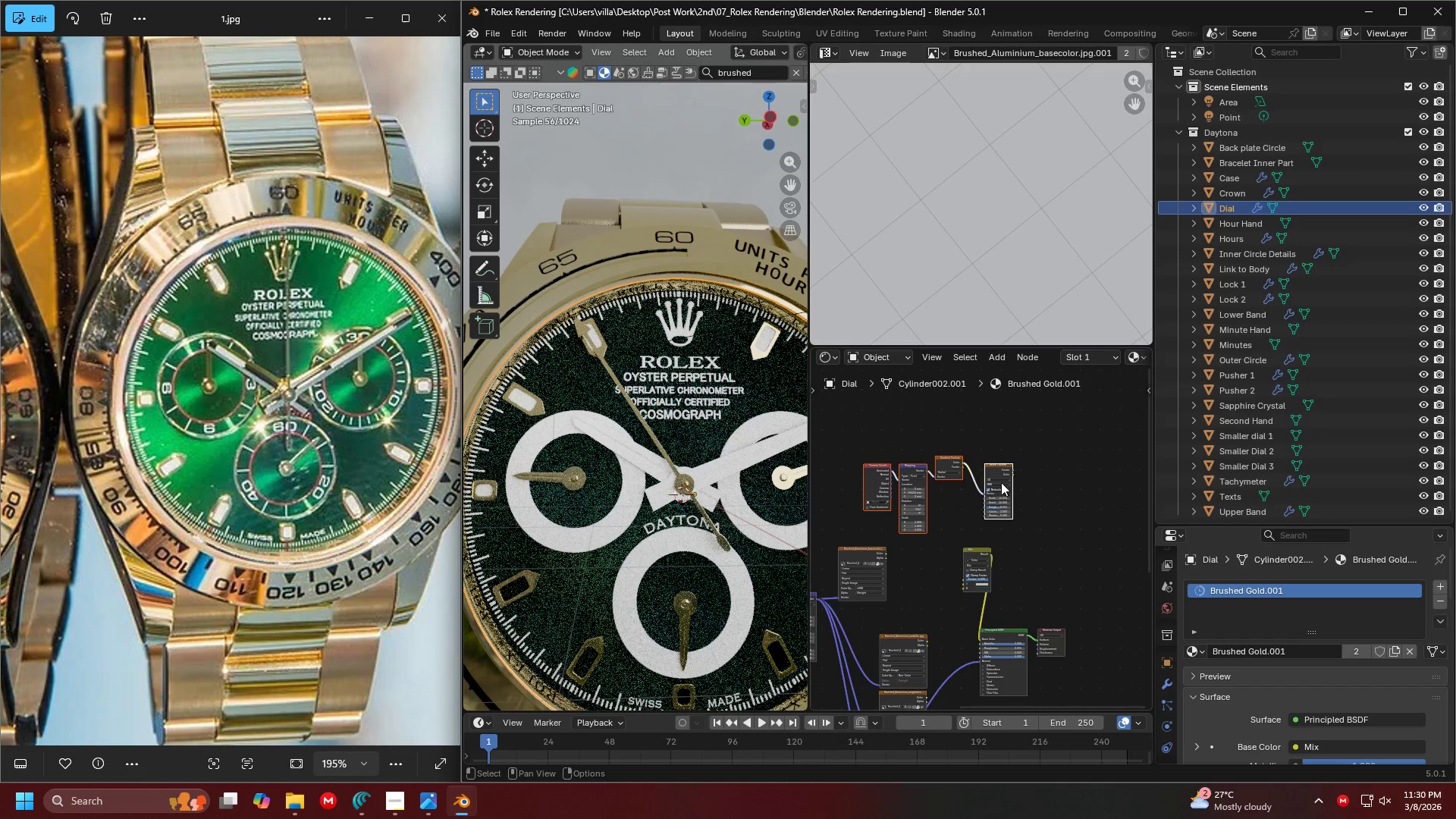 
left_click_drag(start_coordinate=[999, 466], to_coordinate=[924, 469])
 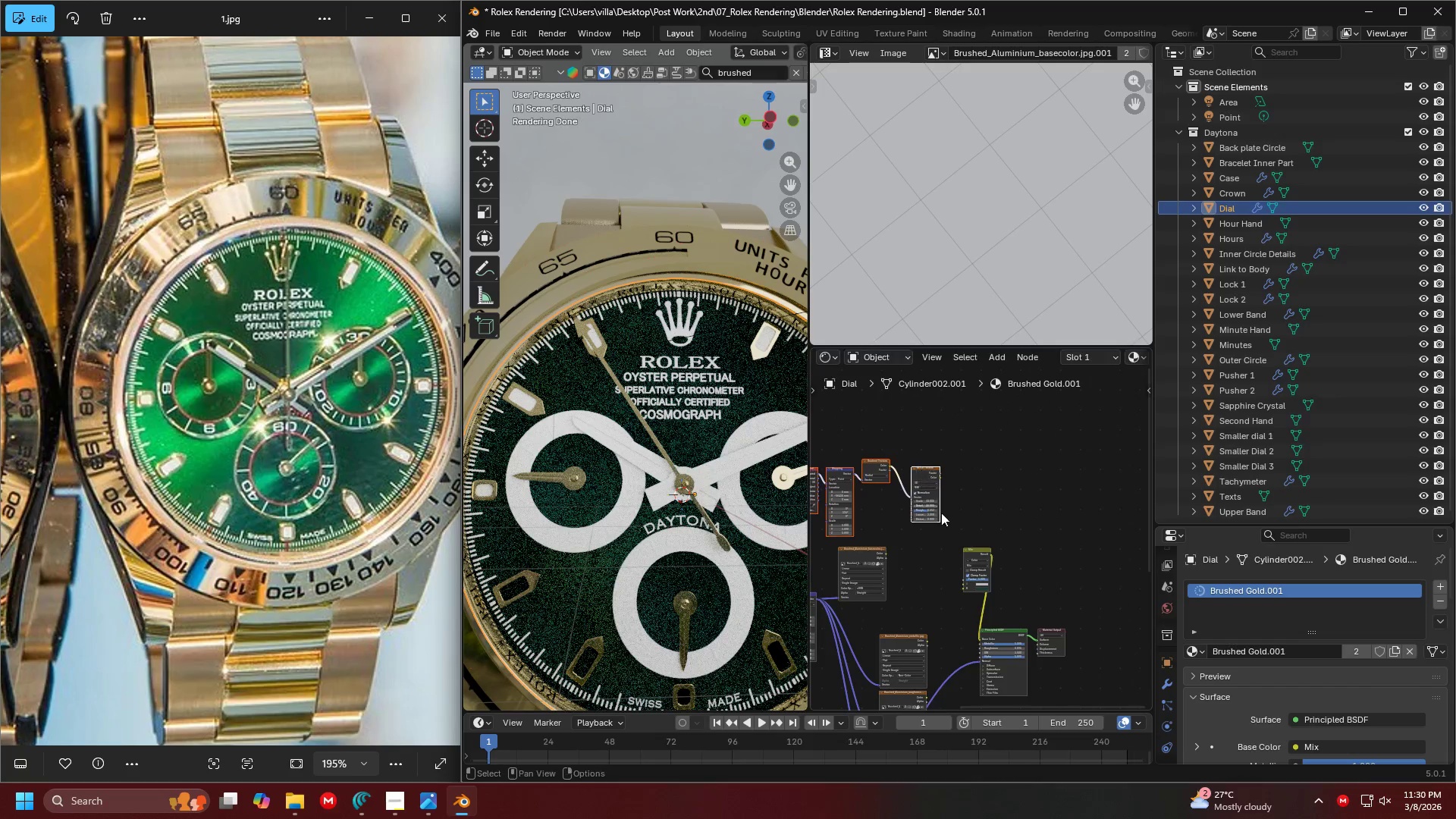 
scroll: coordinate [927, 492], scroll_direction: up, amount: 10.0
 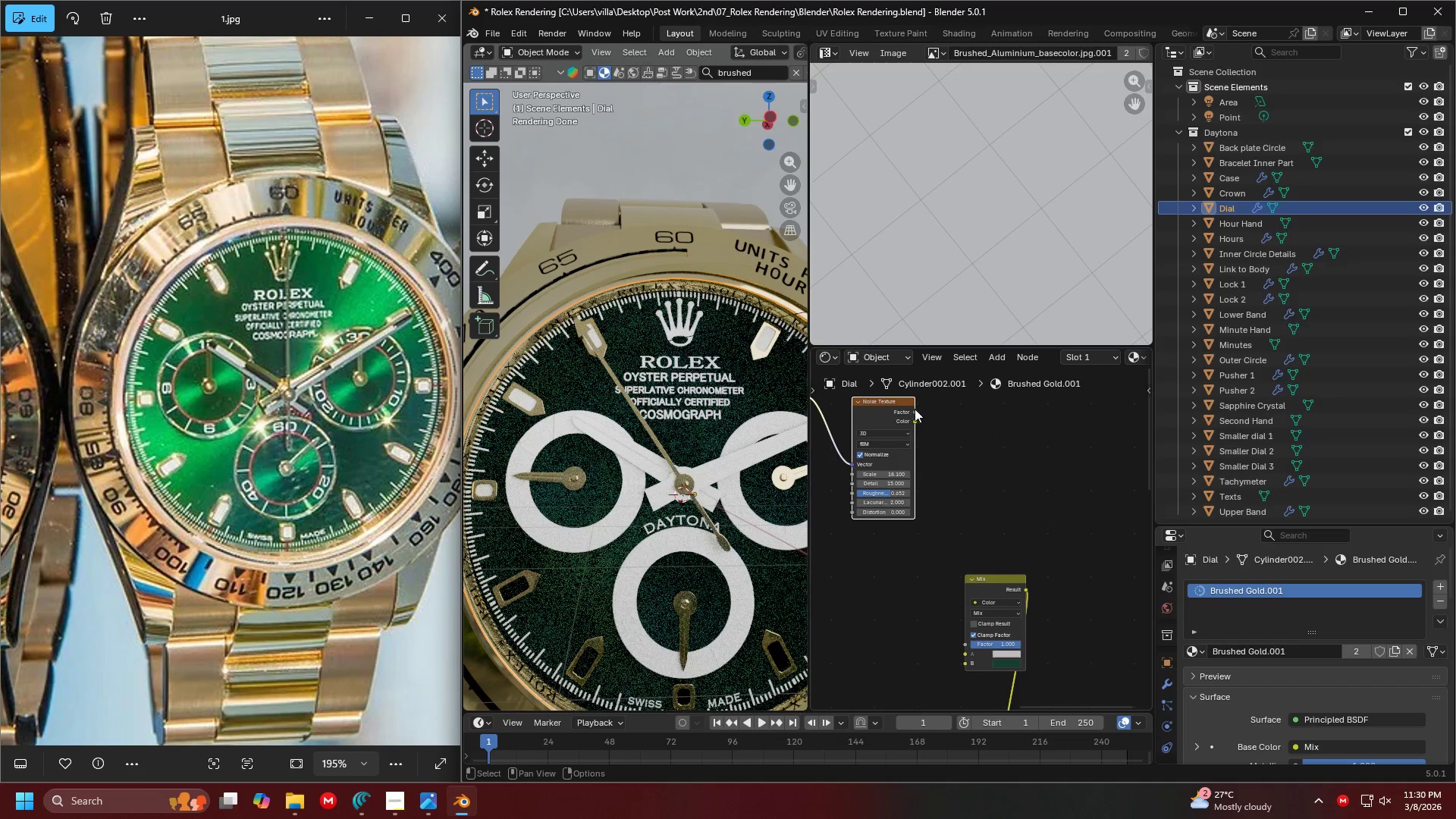 
left_click_drag(start_coordinate=[915, 410], to_coordinate=[956, 640])
 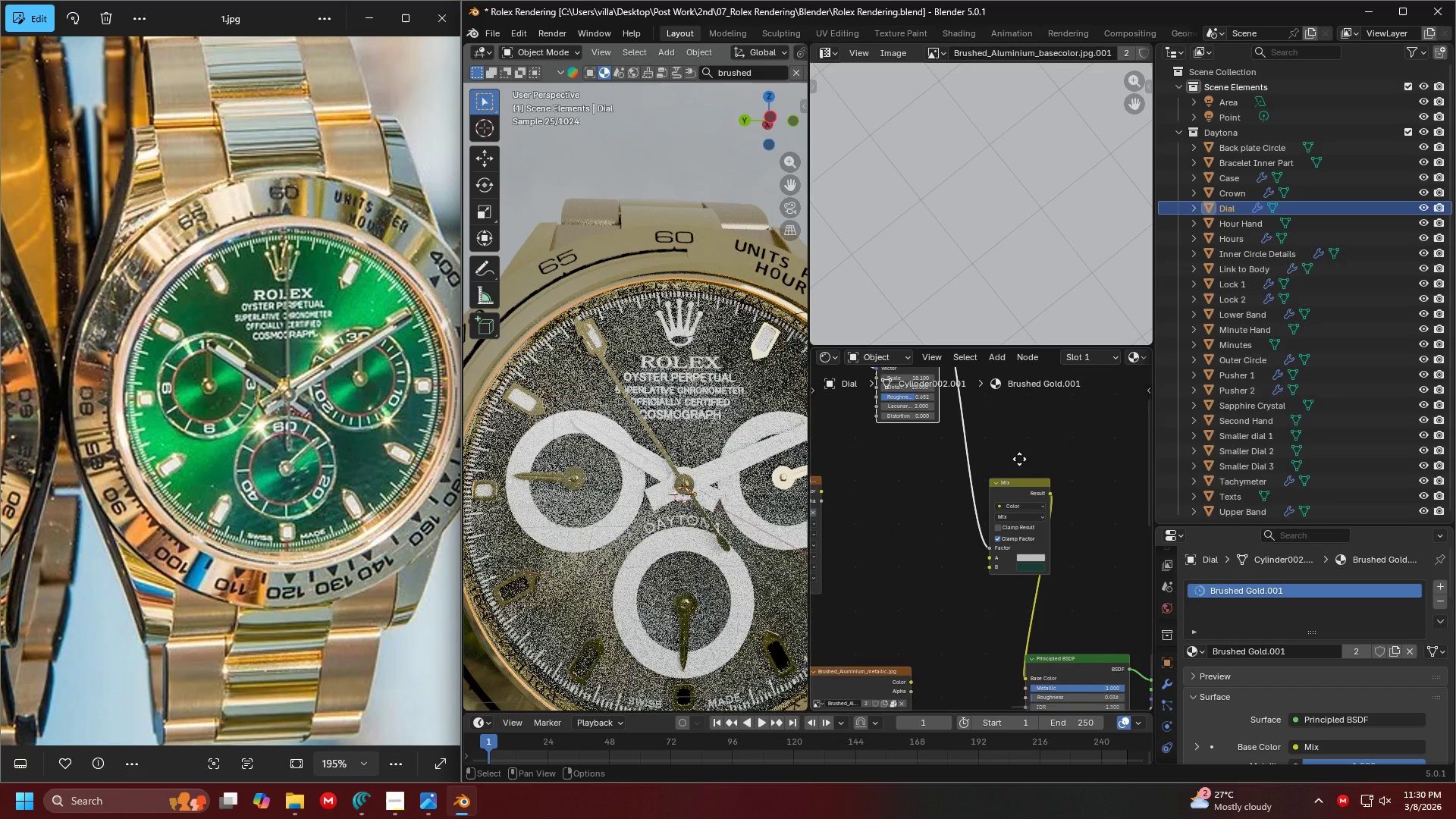 
scroll: coordinate [1012, 531], scroll_direction: up, amount: 5.0
 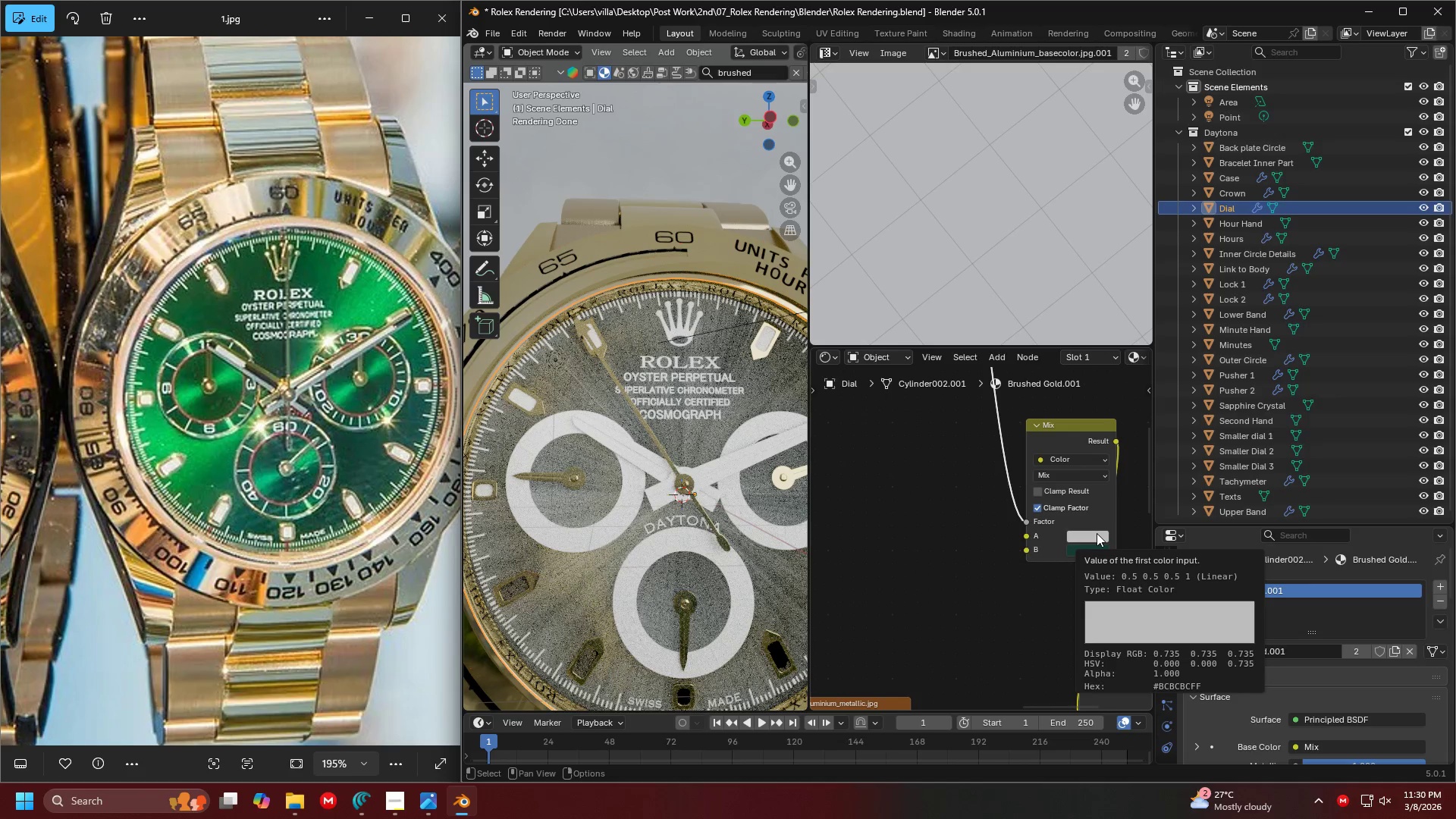 
left_click([1097, 533])
 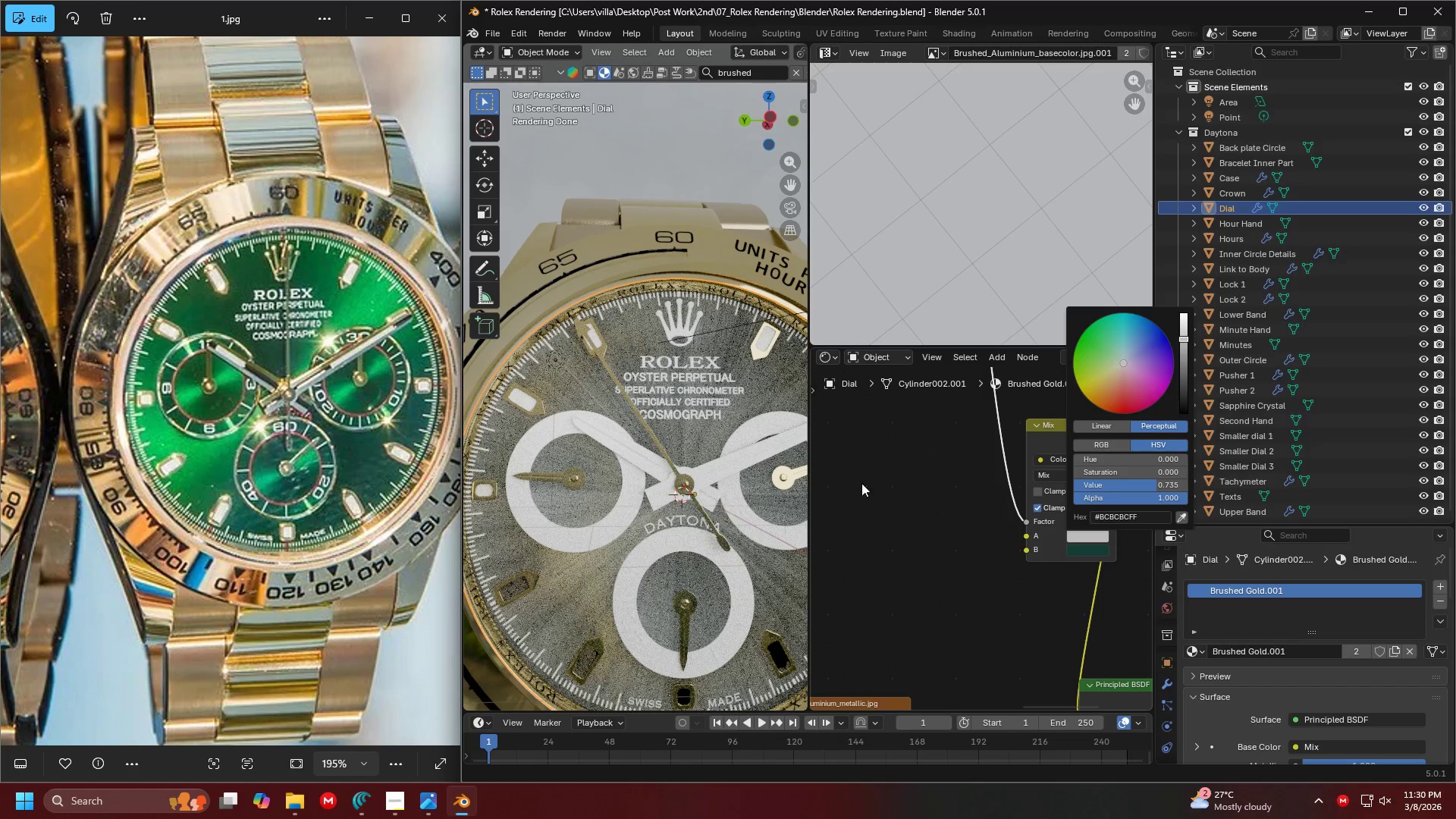 
left_click([968, 530])
 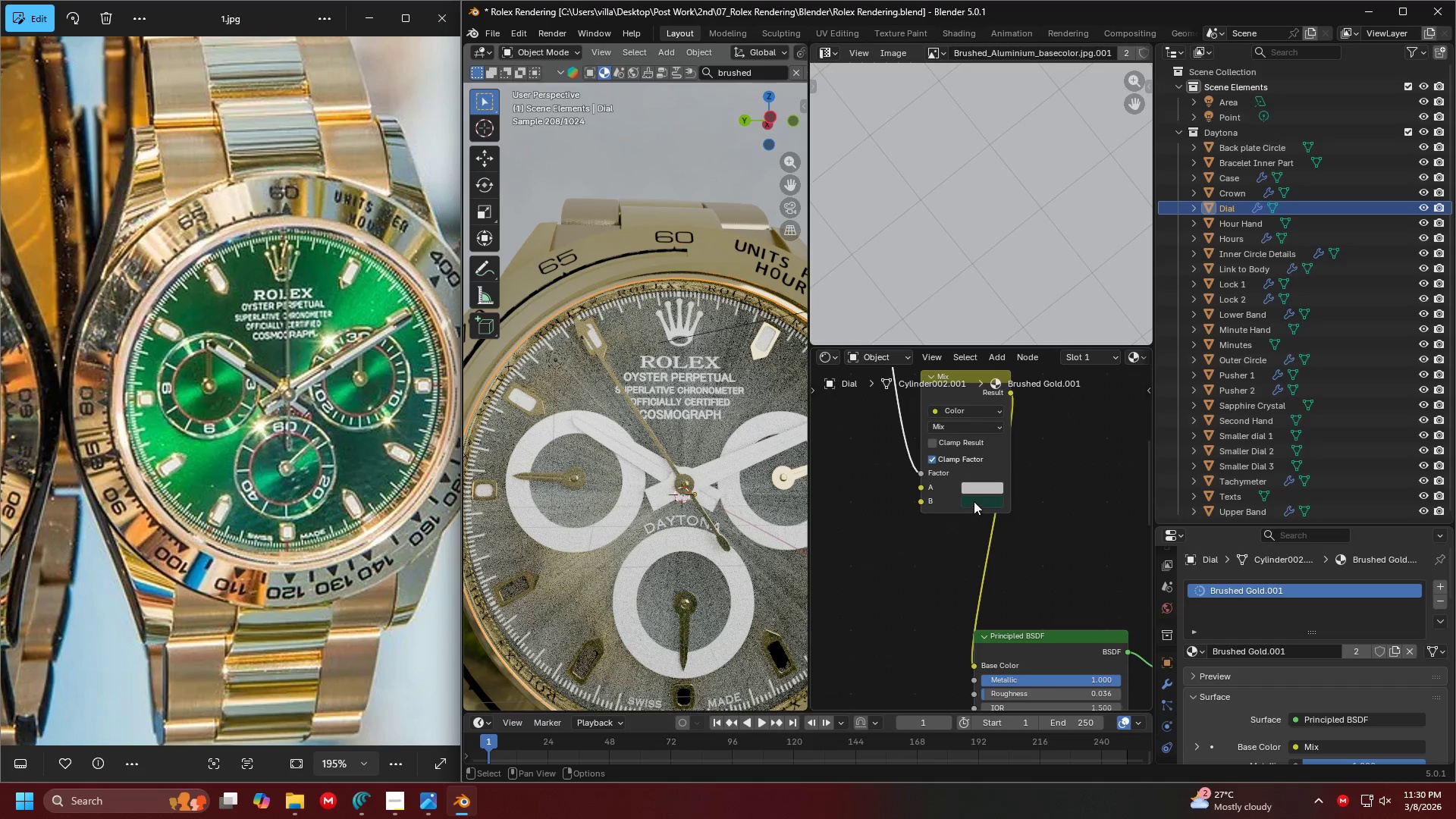 
double_click([984, 487])
 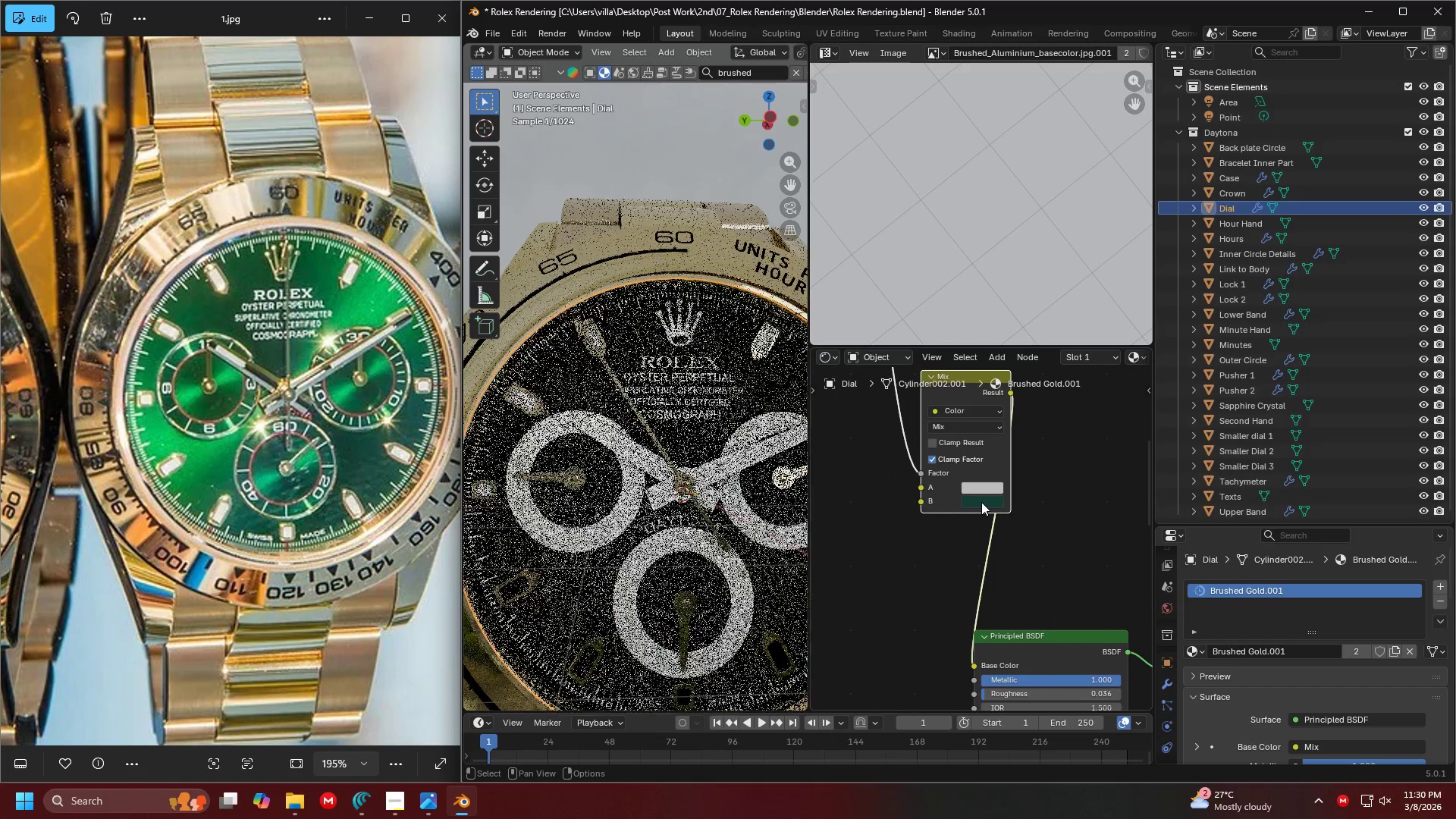 
double_click([982, 502])
 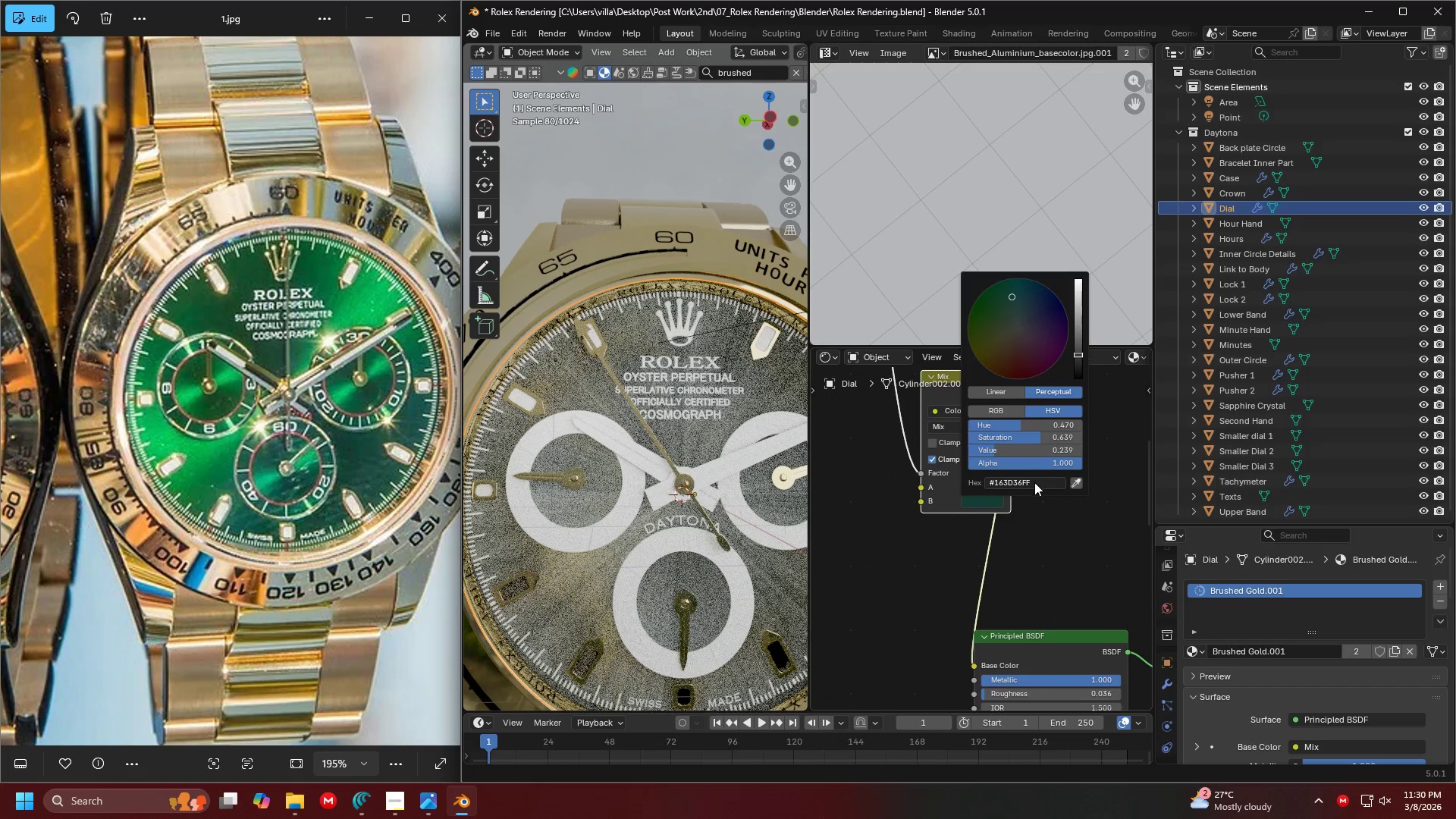 
key(Escape)
 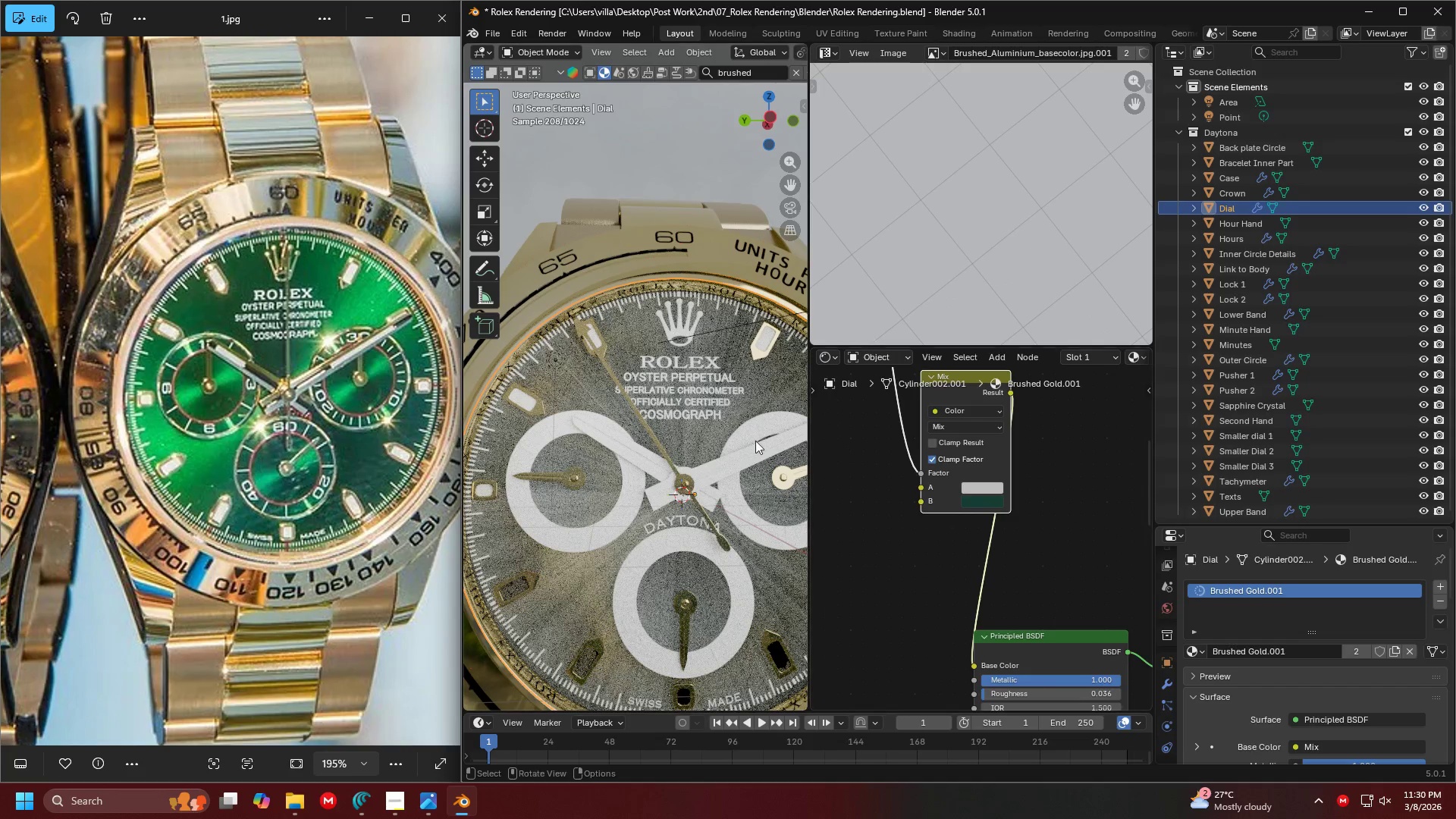 
key(Alt+Tab)
 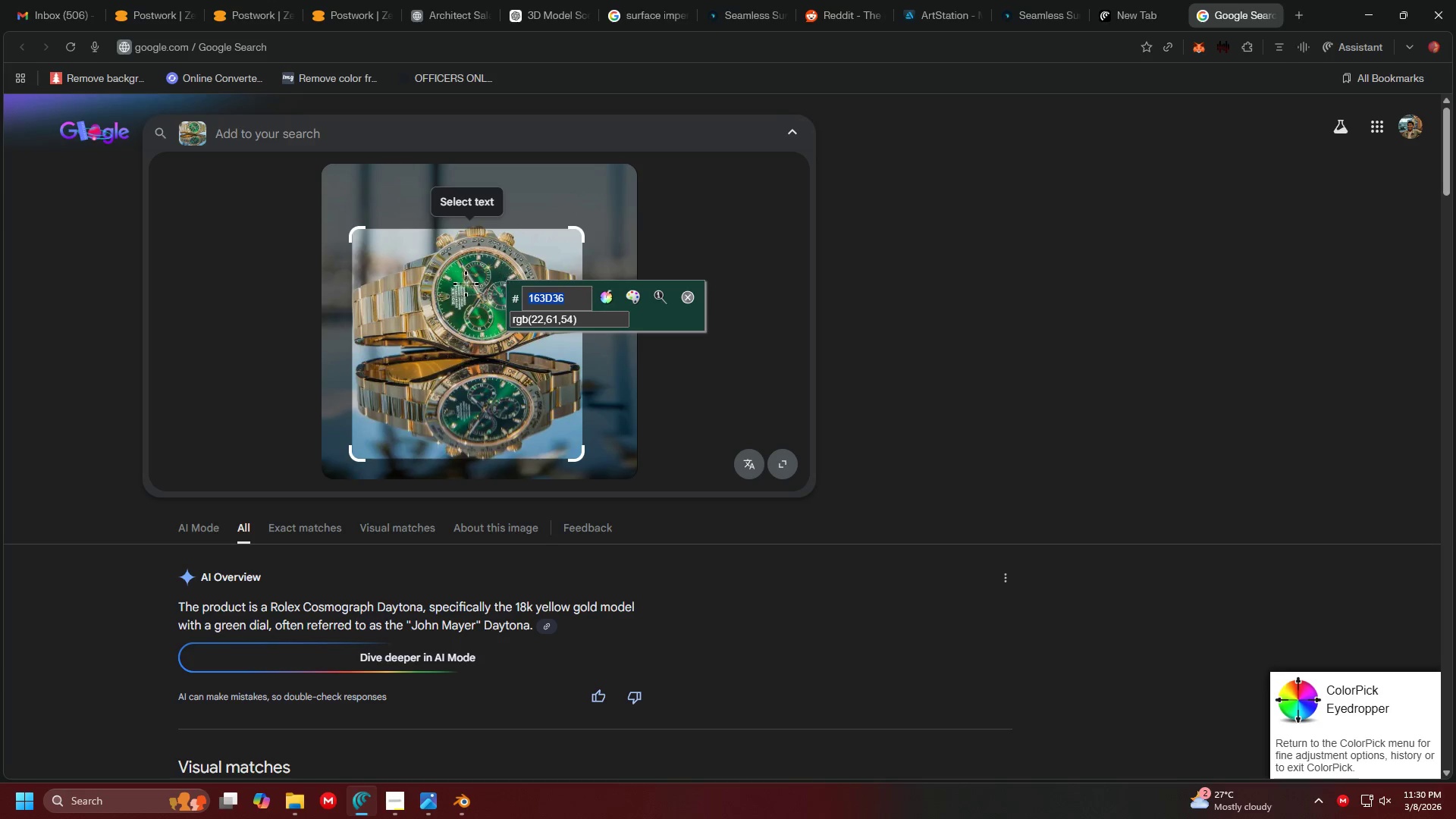 
left_click([458, 275])
 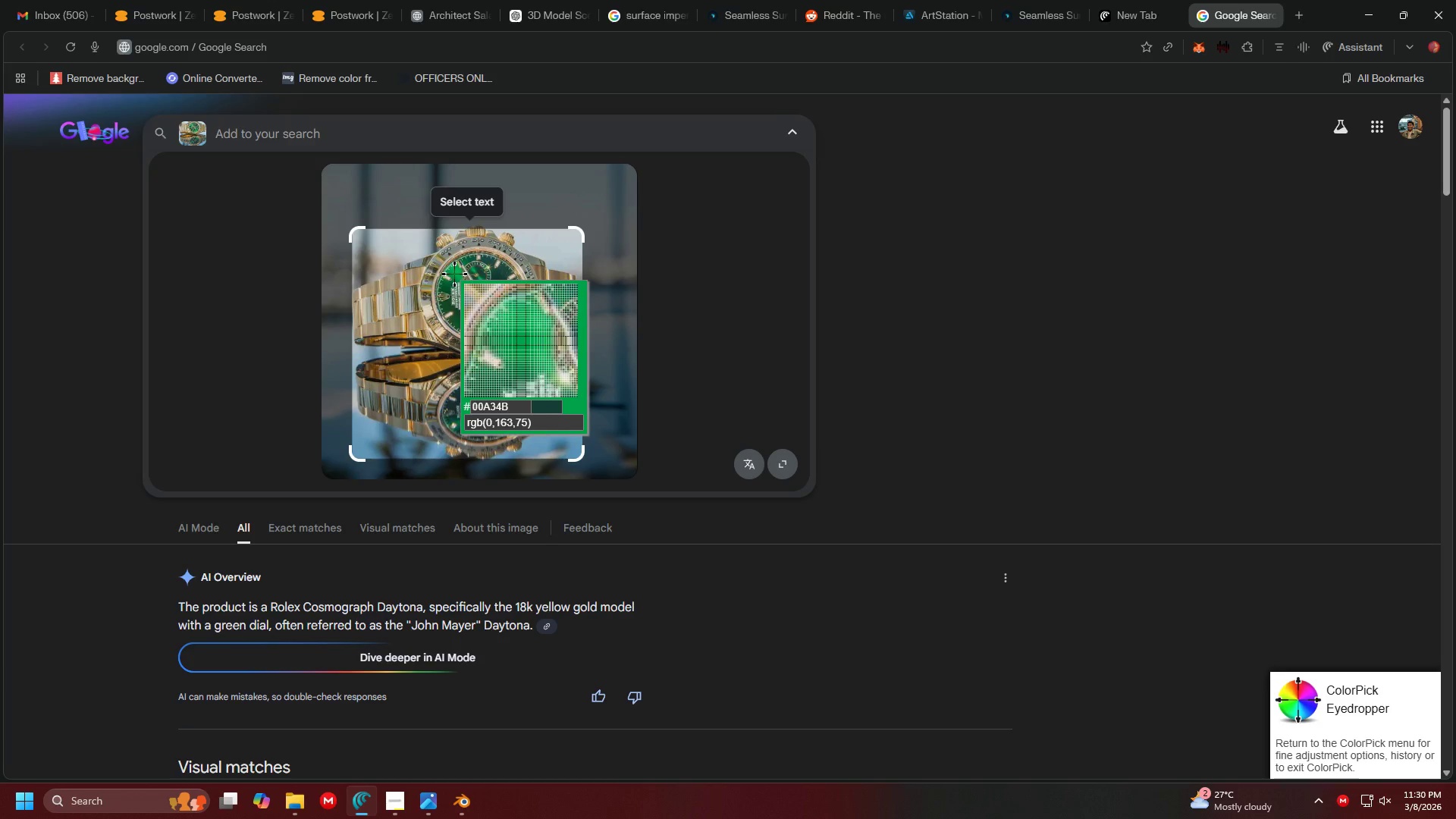 
left_click([459, 273])
 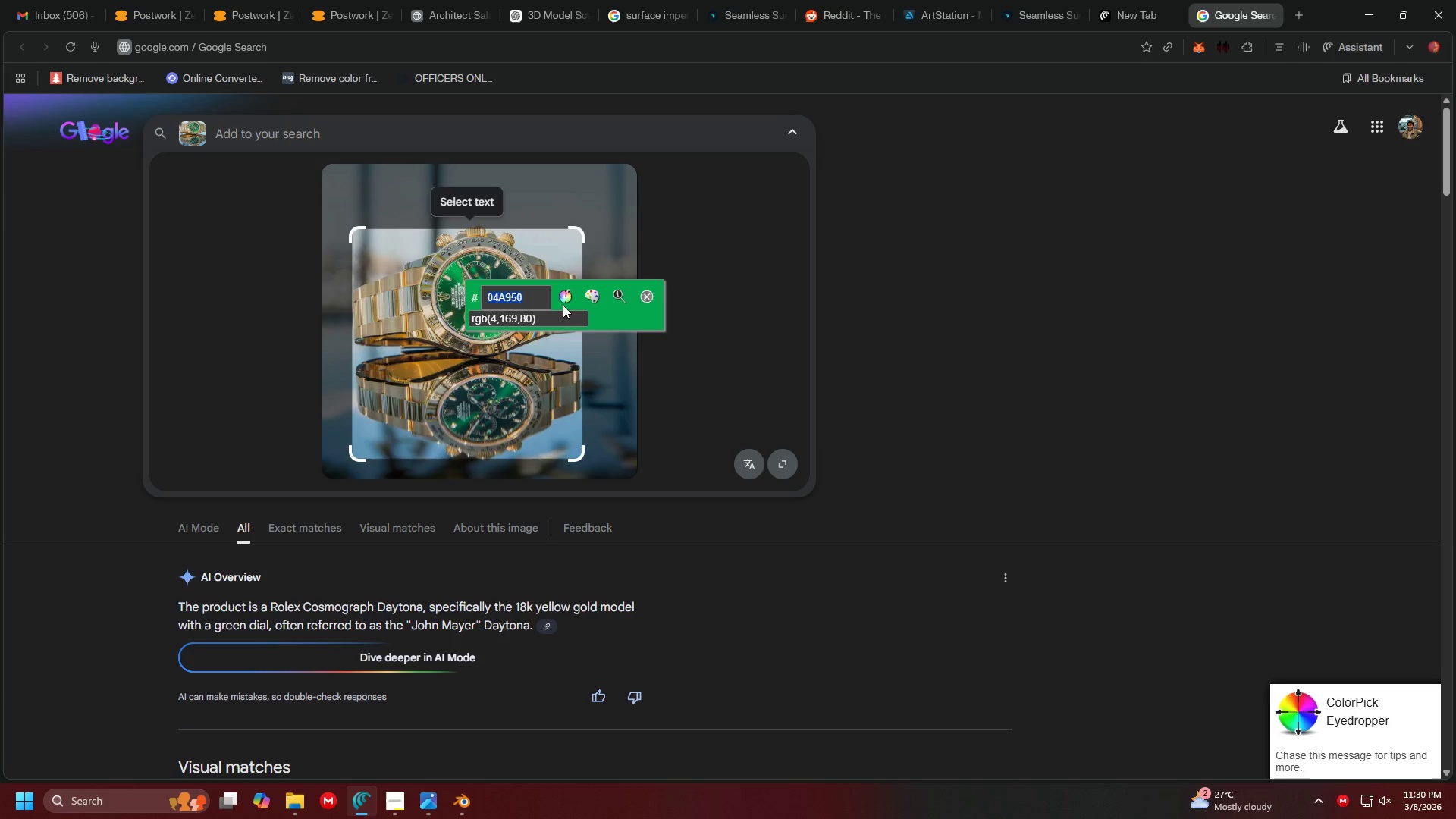 
right_click([510, 297])
 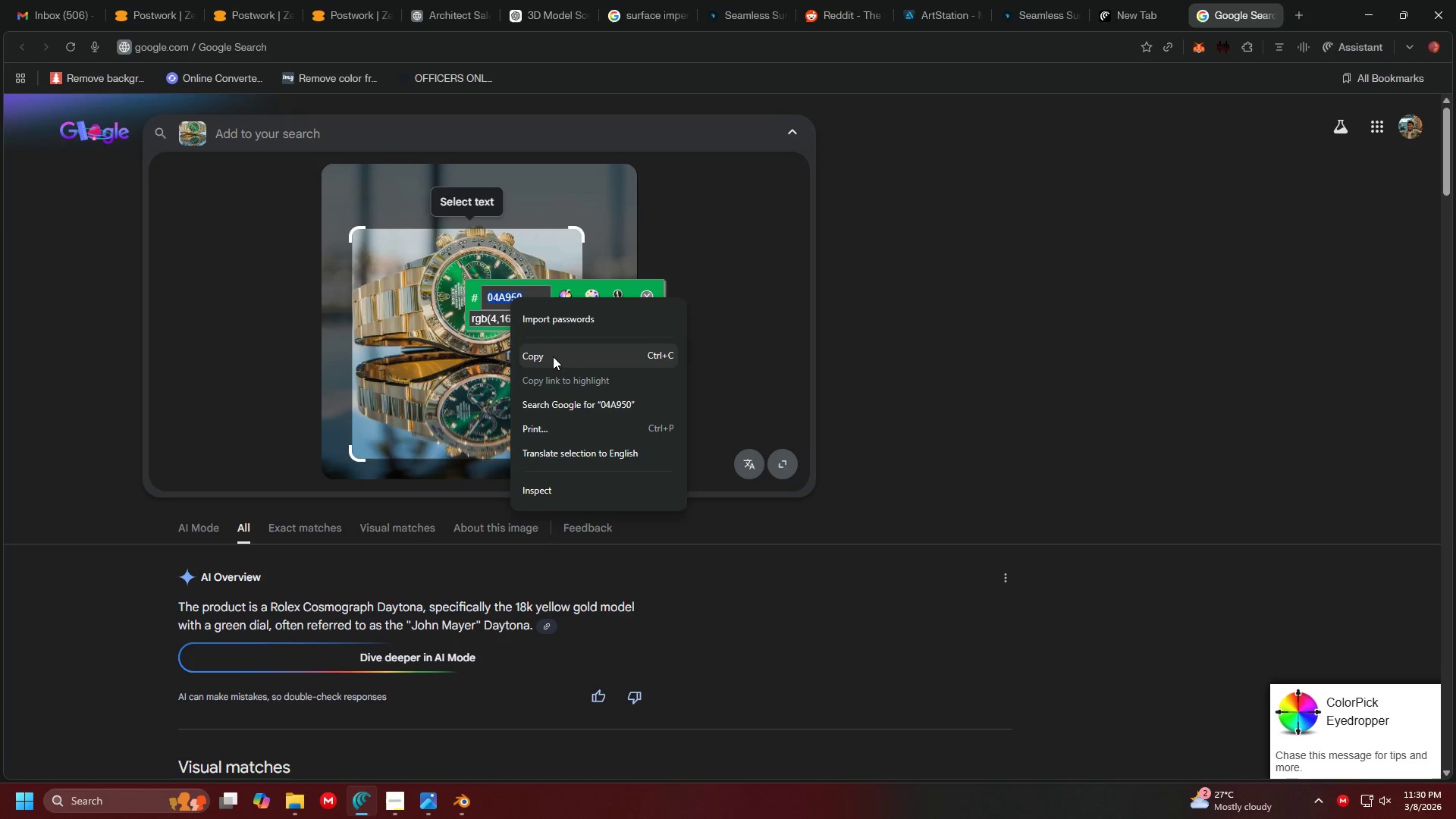 
left_click([554, 359])
 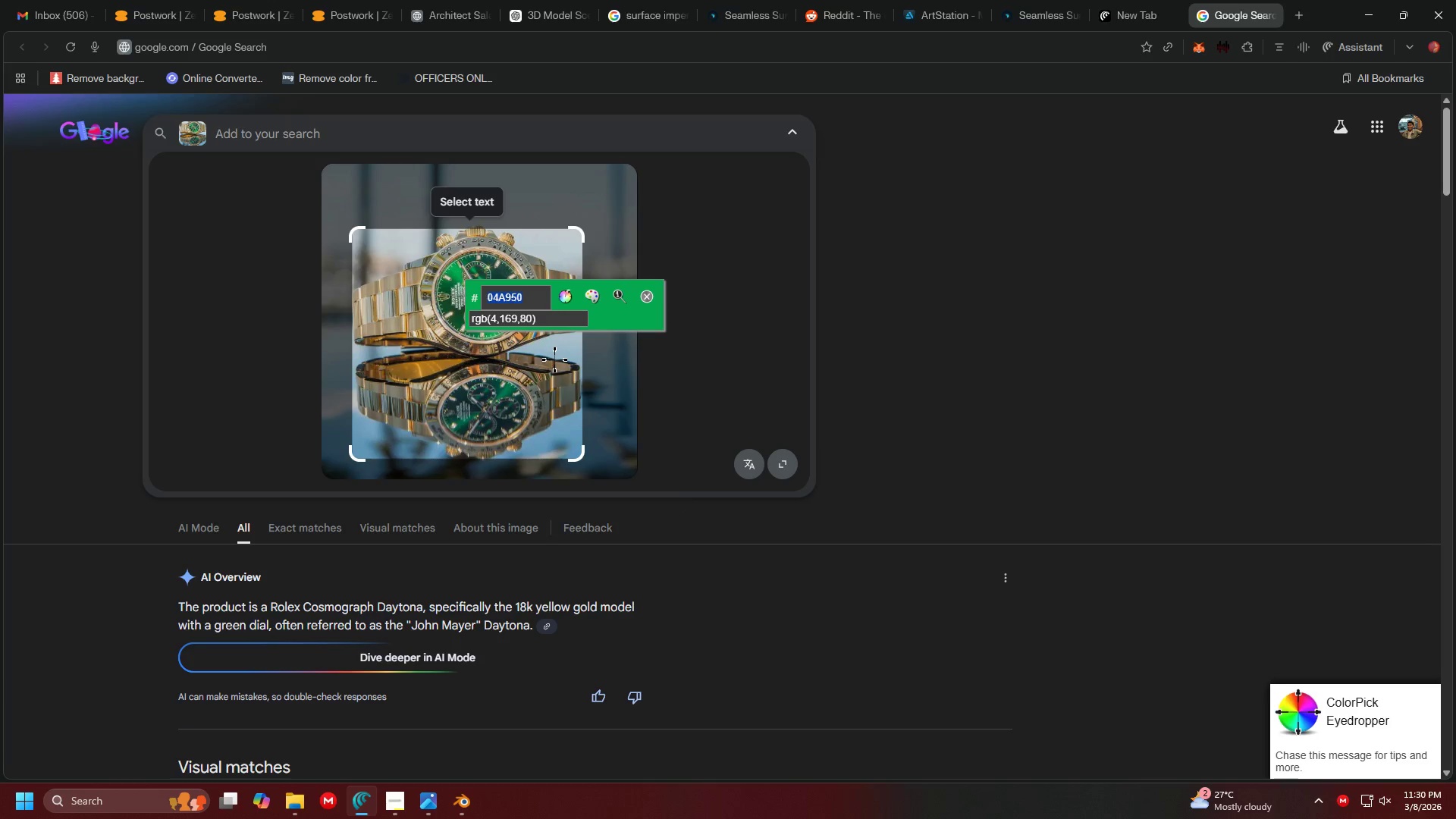 
key(Alt+Tab)
 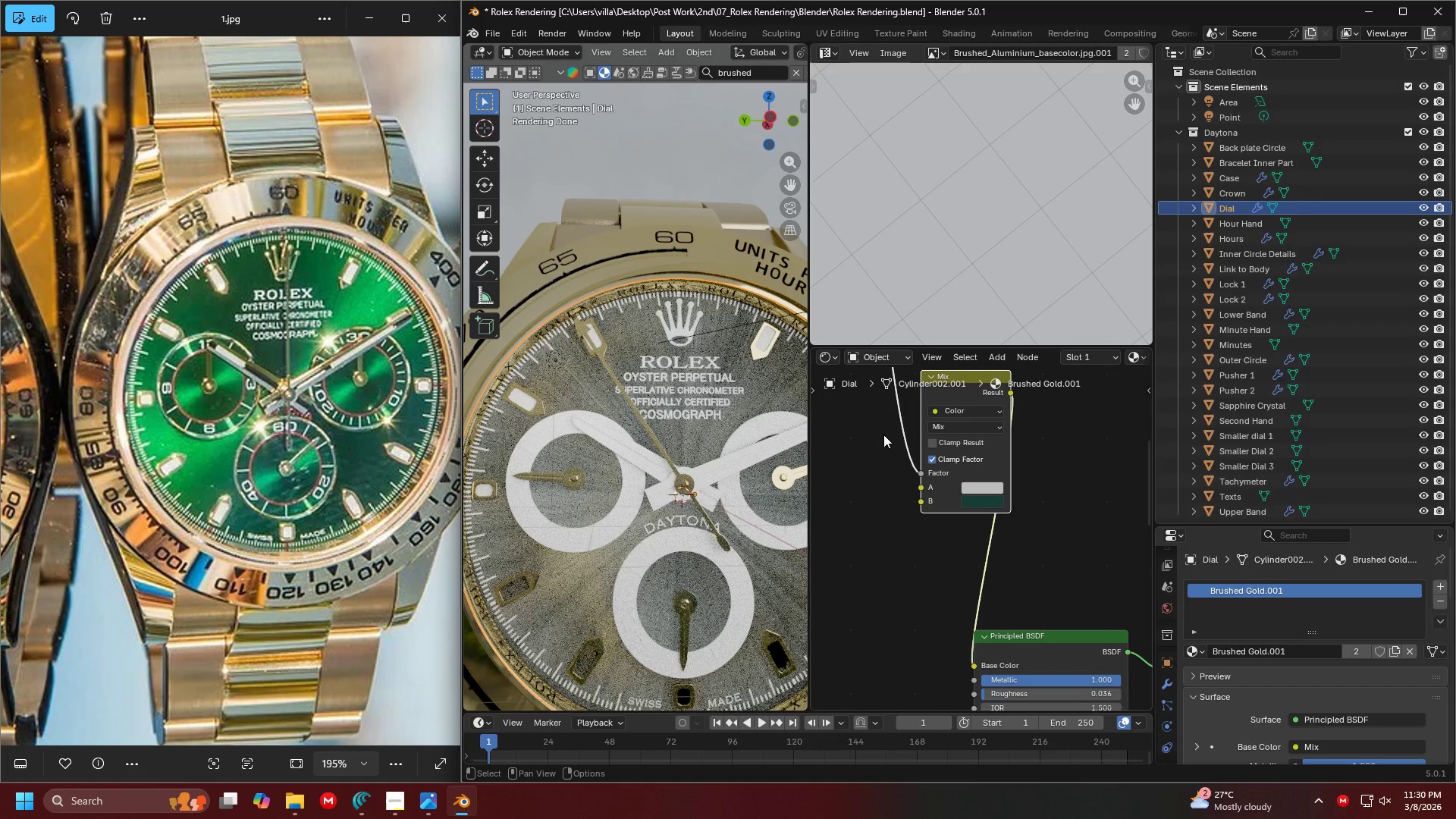 
left_click([984, 490])
 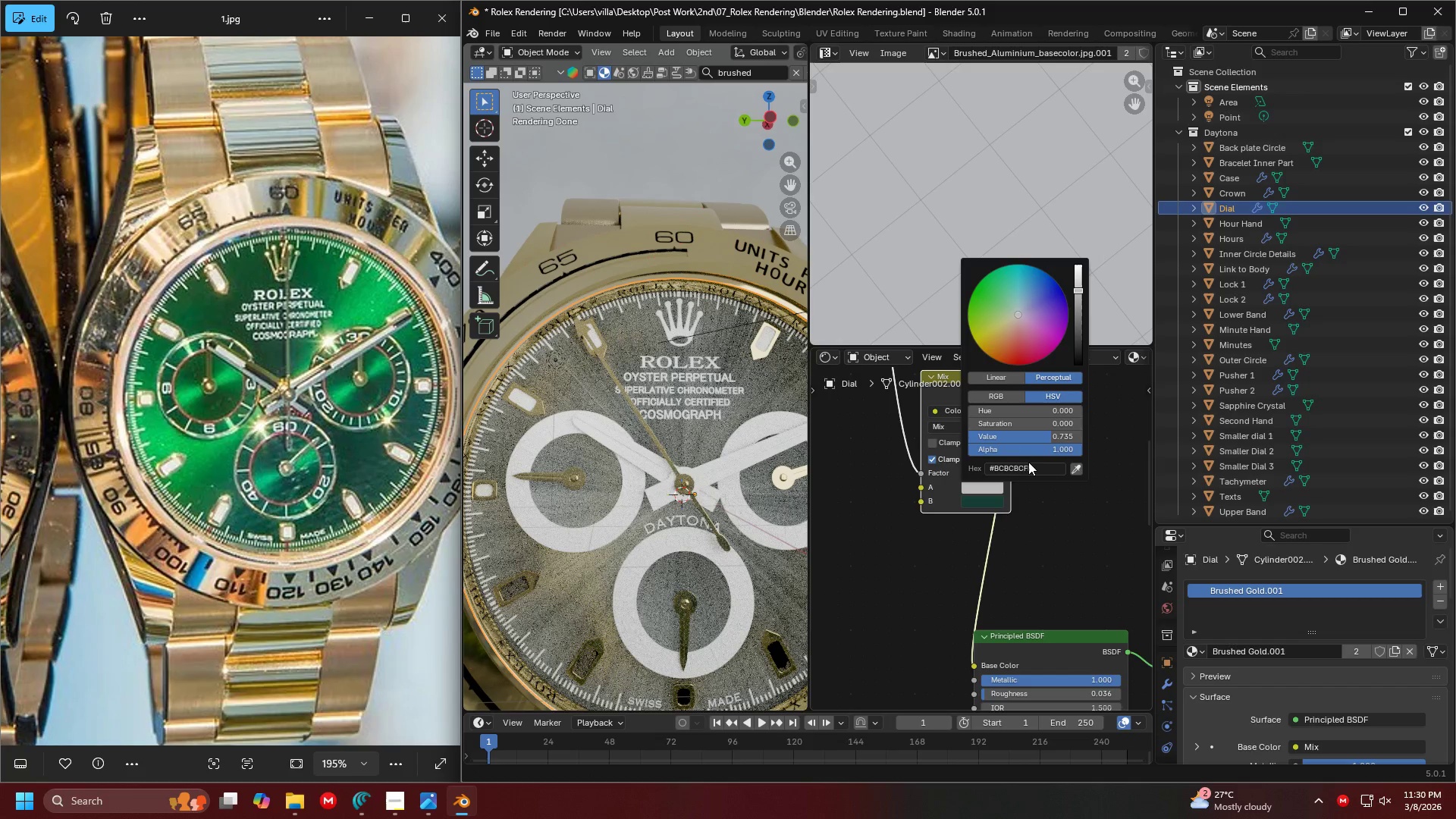 
left_click([1034, 469])
 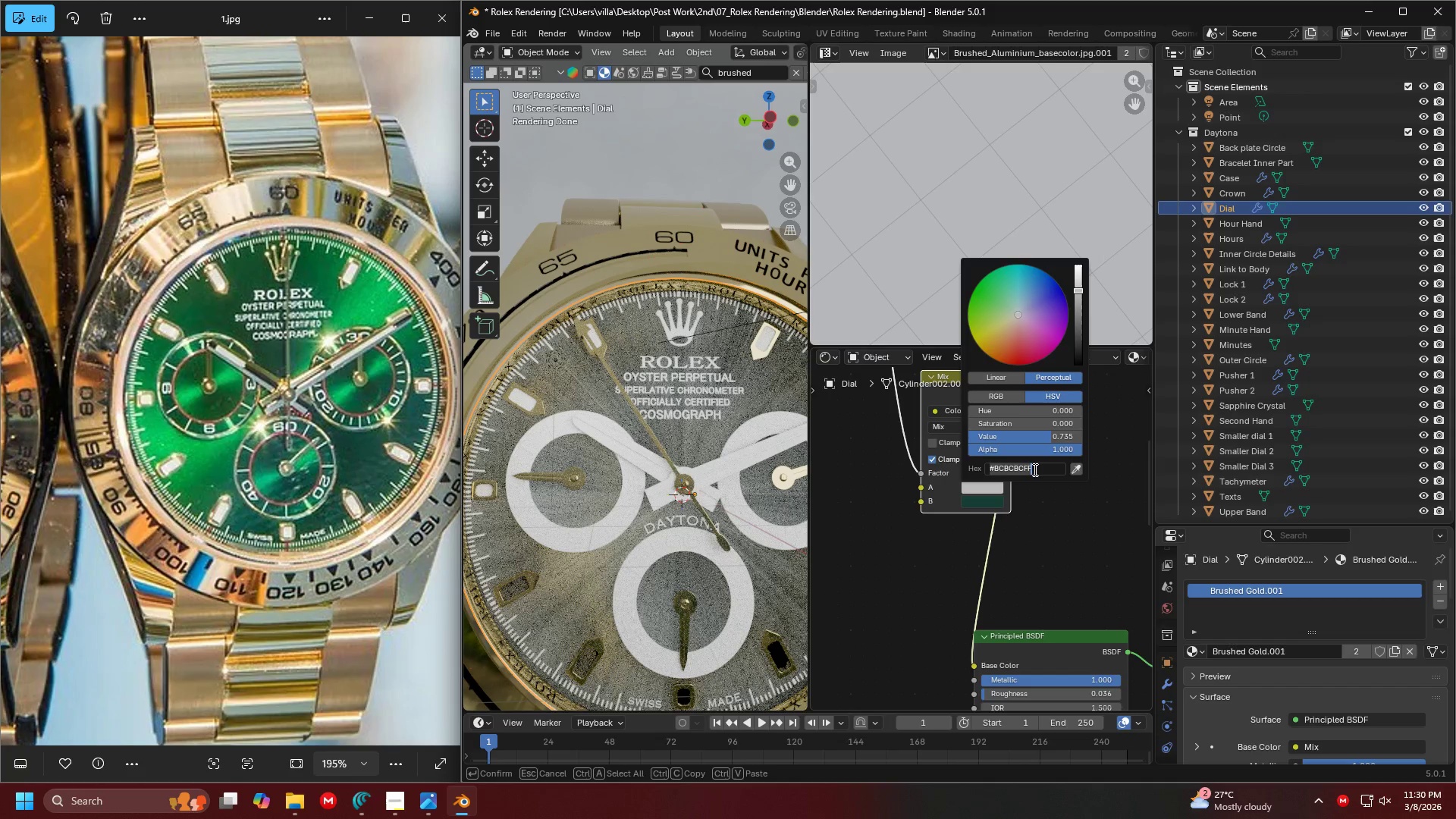 
key(Control+V)
 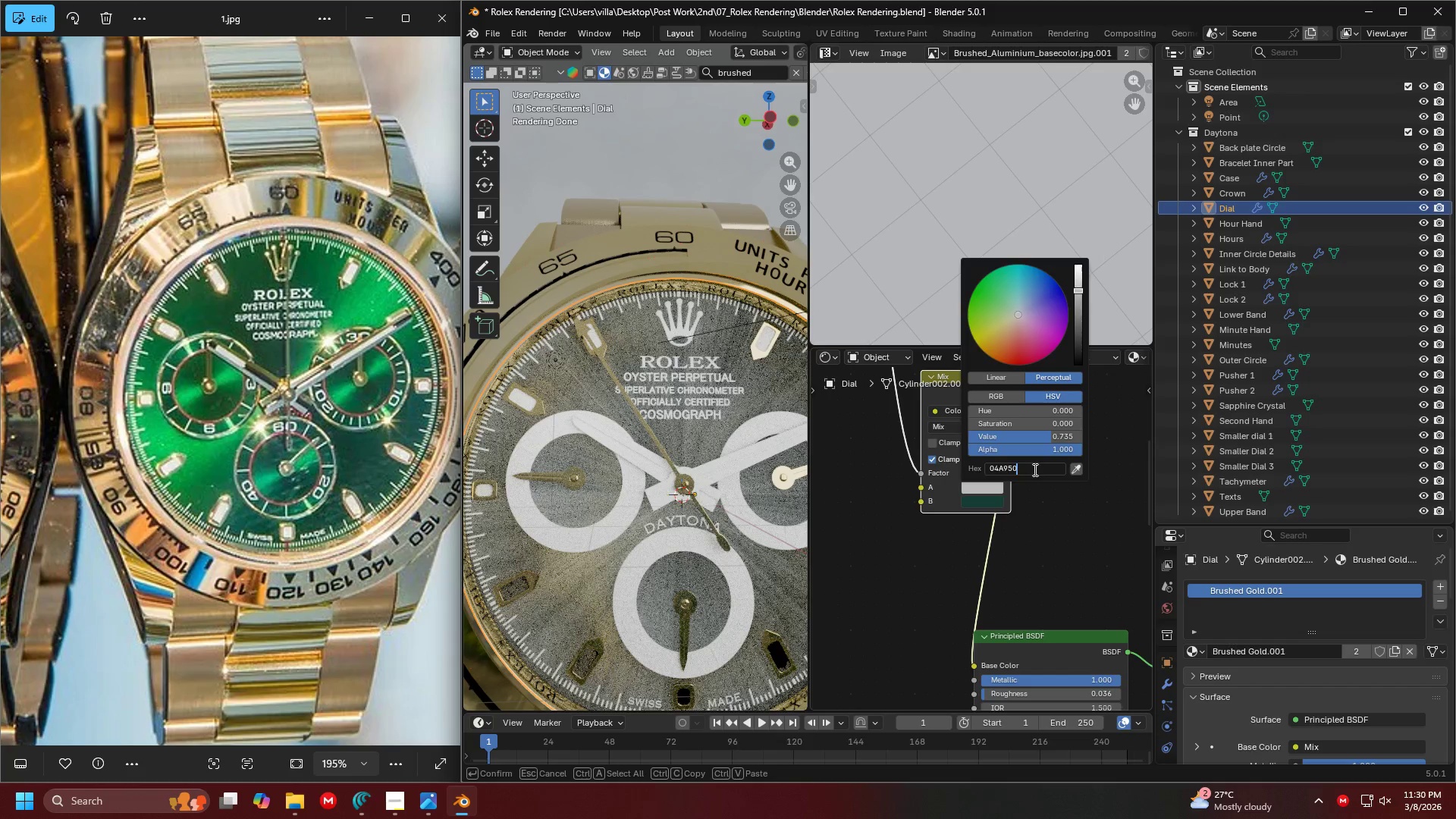 
key(Enter)
 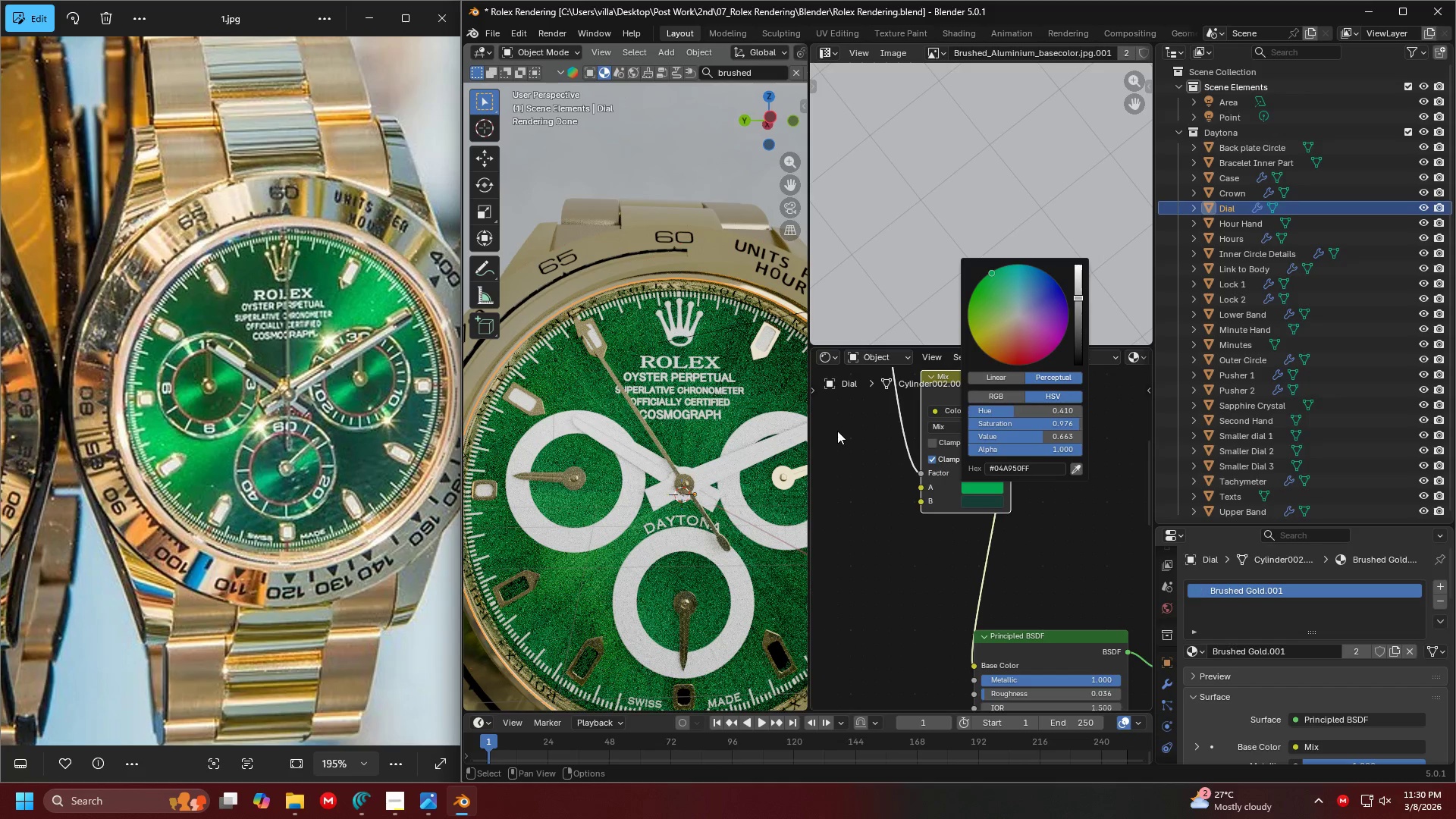 
left_click([931, 517])
 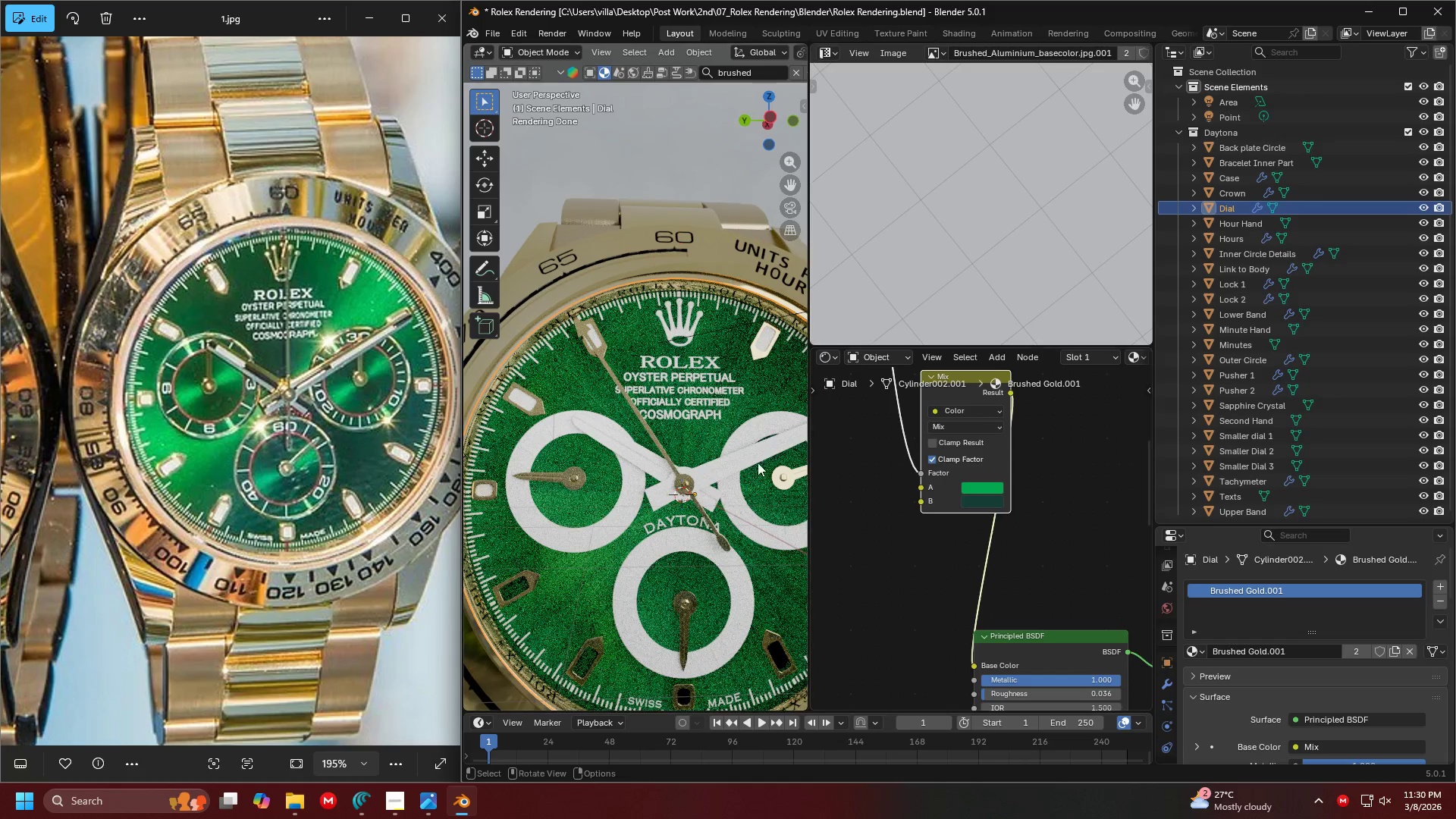 
key(Shift+ShiftLeft)
 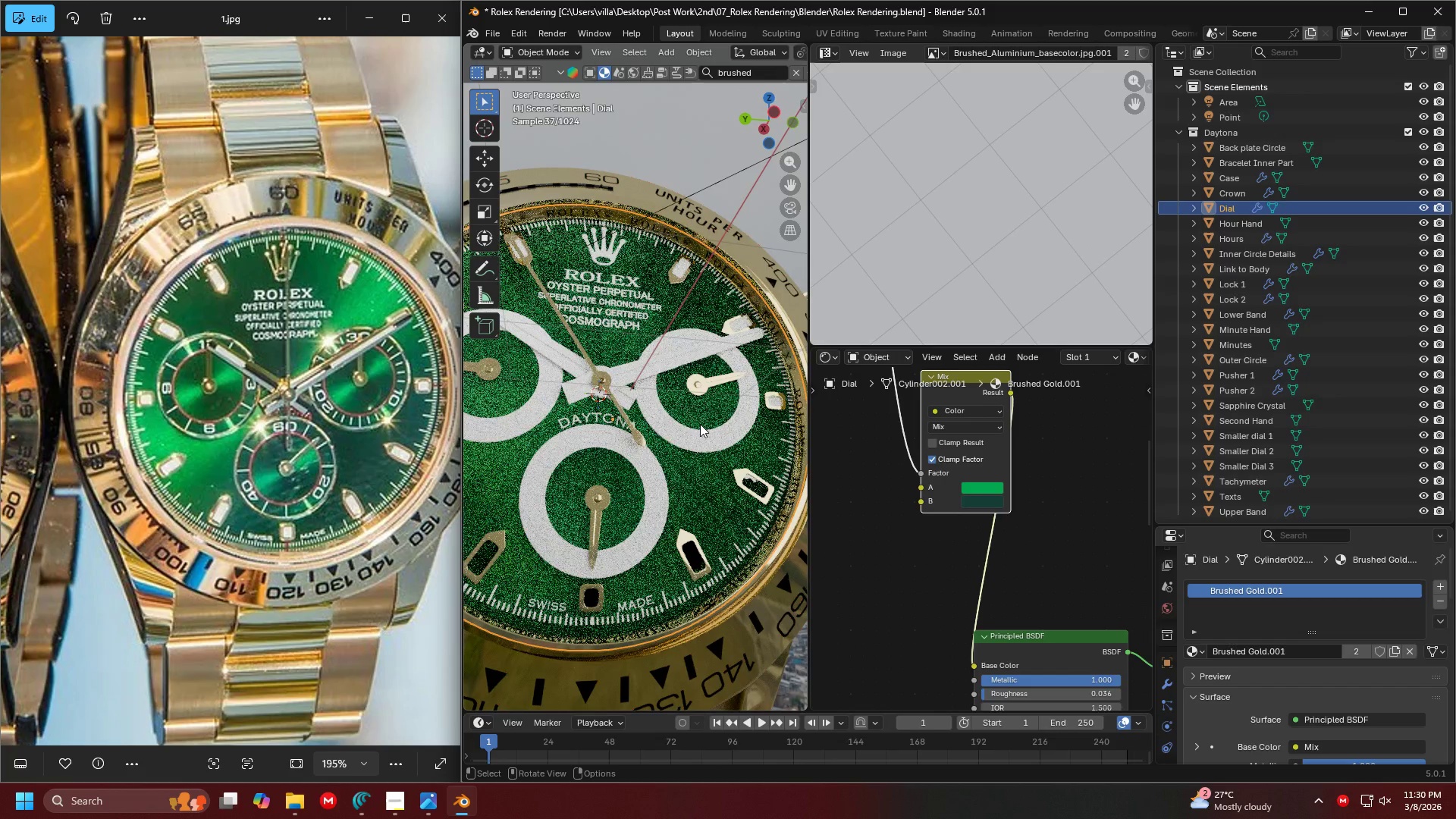 
scroll: coordinate [728, 425], scroll_direction: up, amount: 1.0
 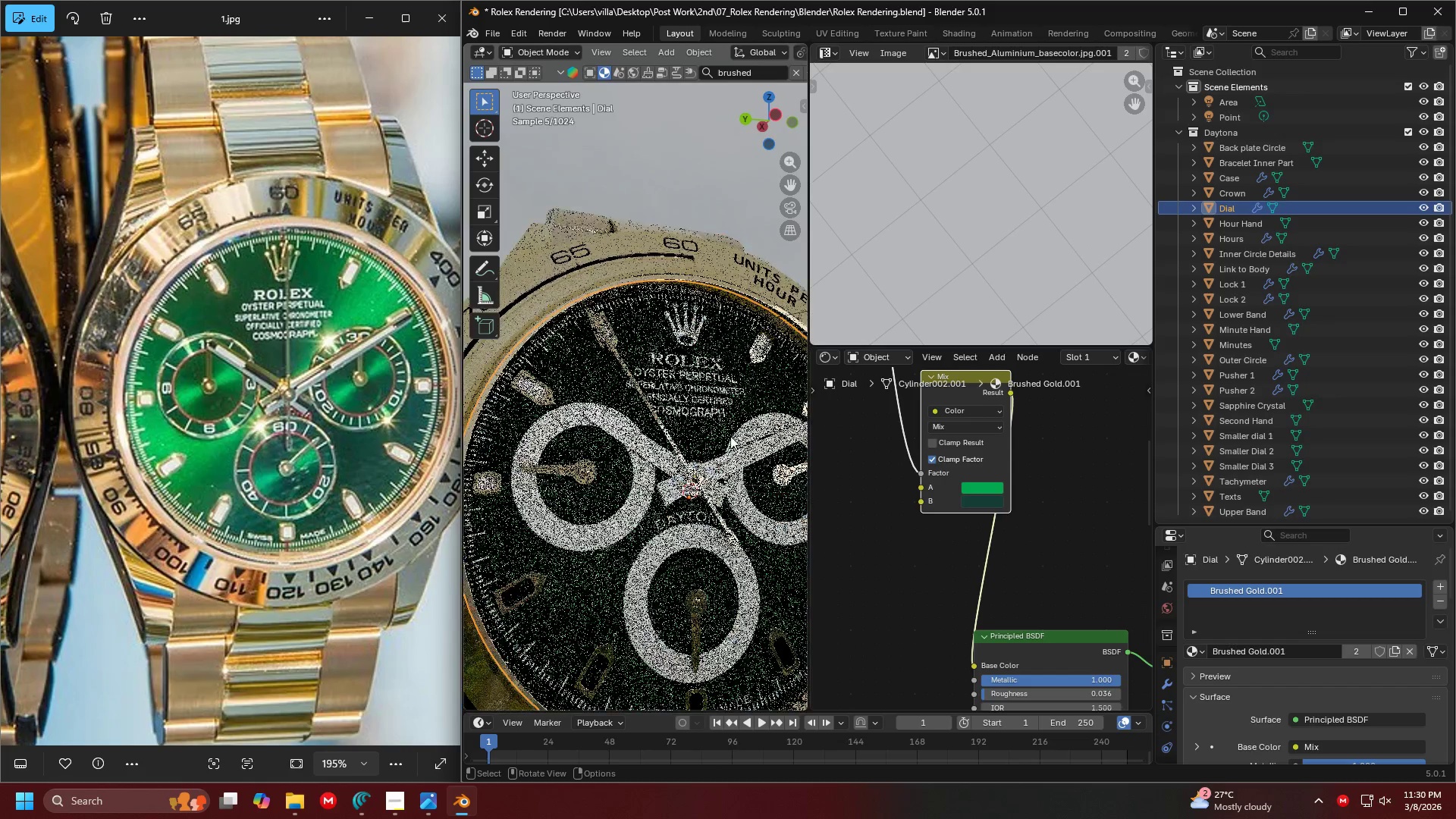 
scroll: coordinate [1040, 515], scroll_direction: none, amount: 0.0
 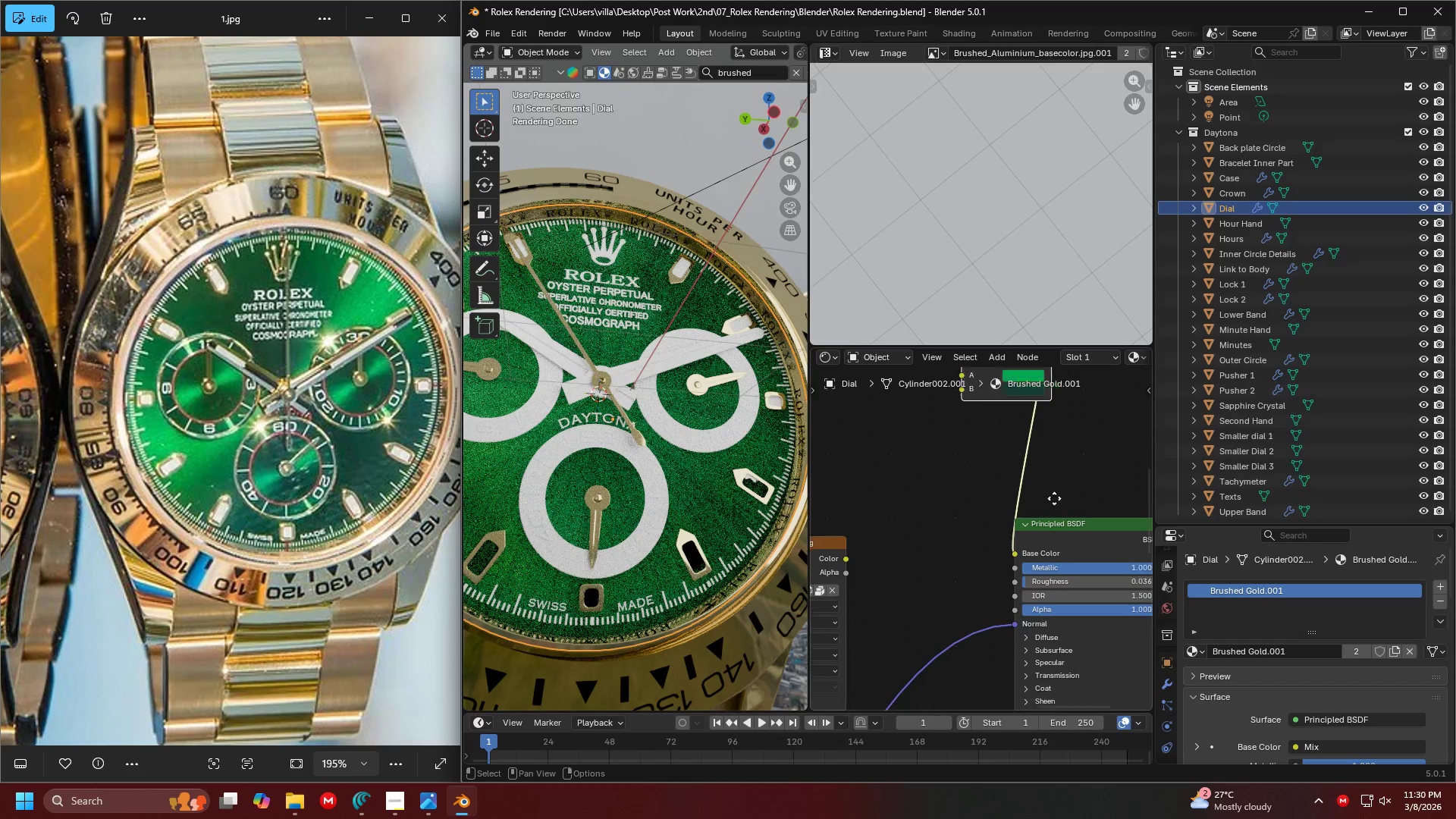 
left_click([1017, 418])
 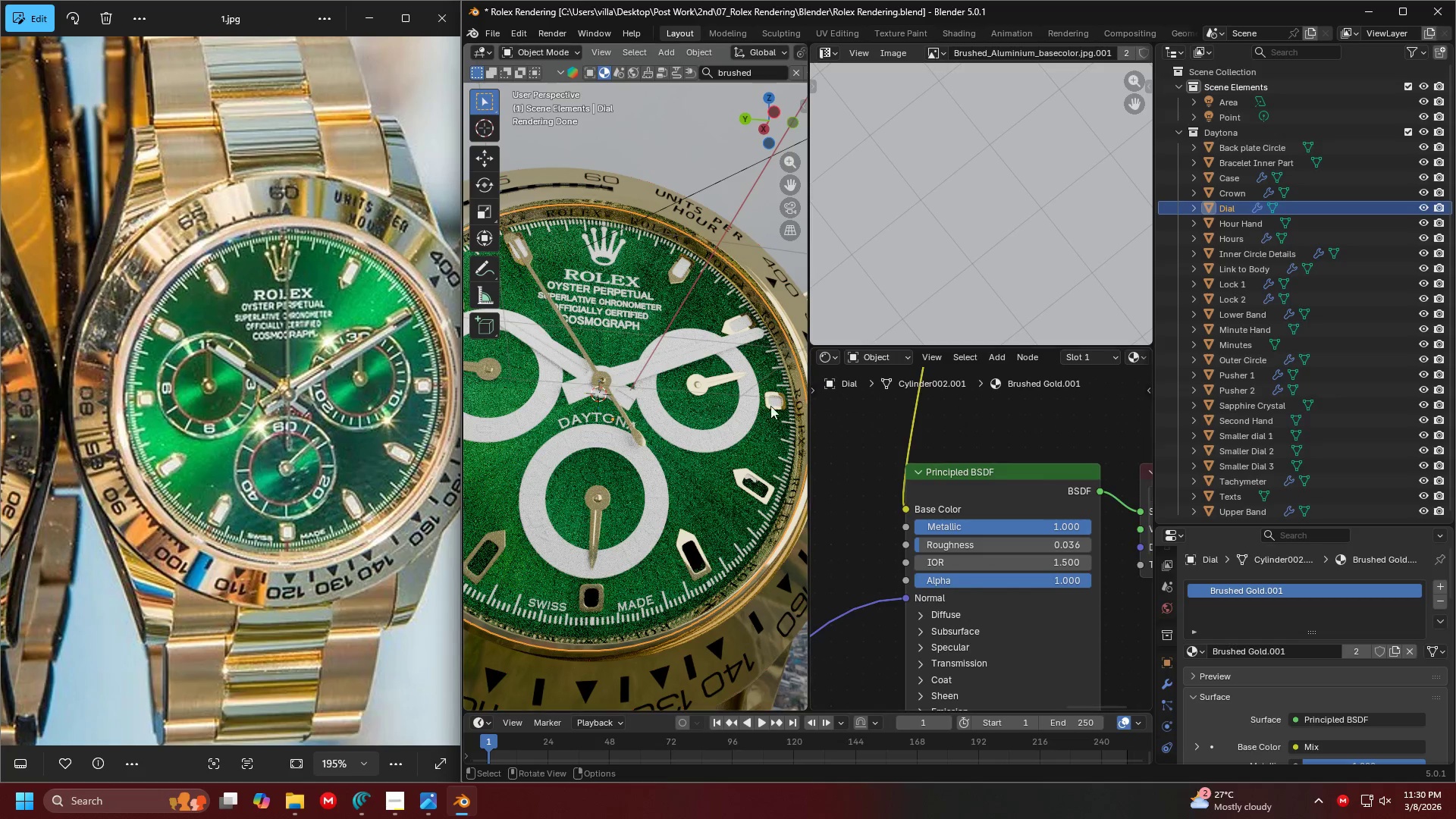 
scroll: coordinate [963, 472], scroll_direction: up, amount: 4.0
 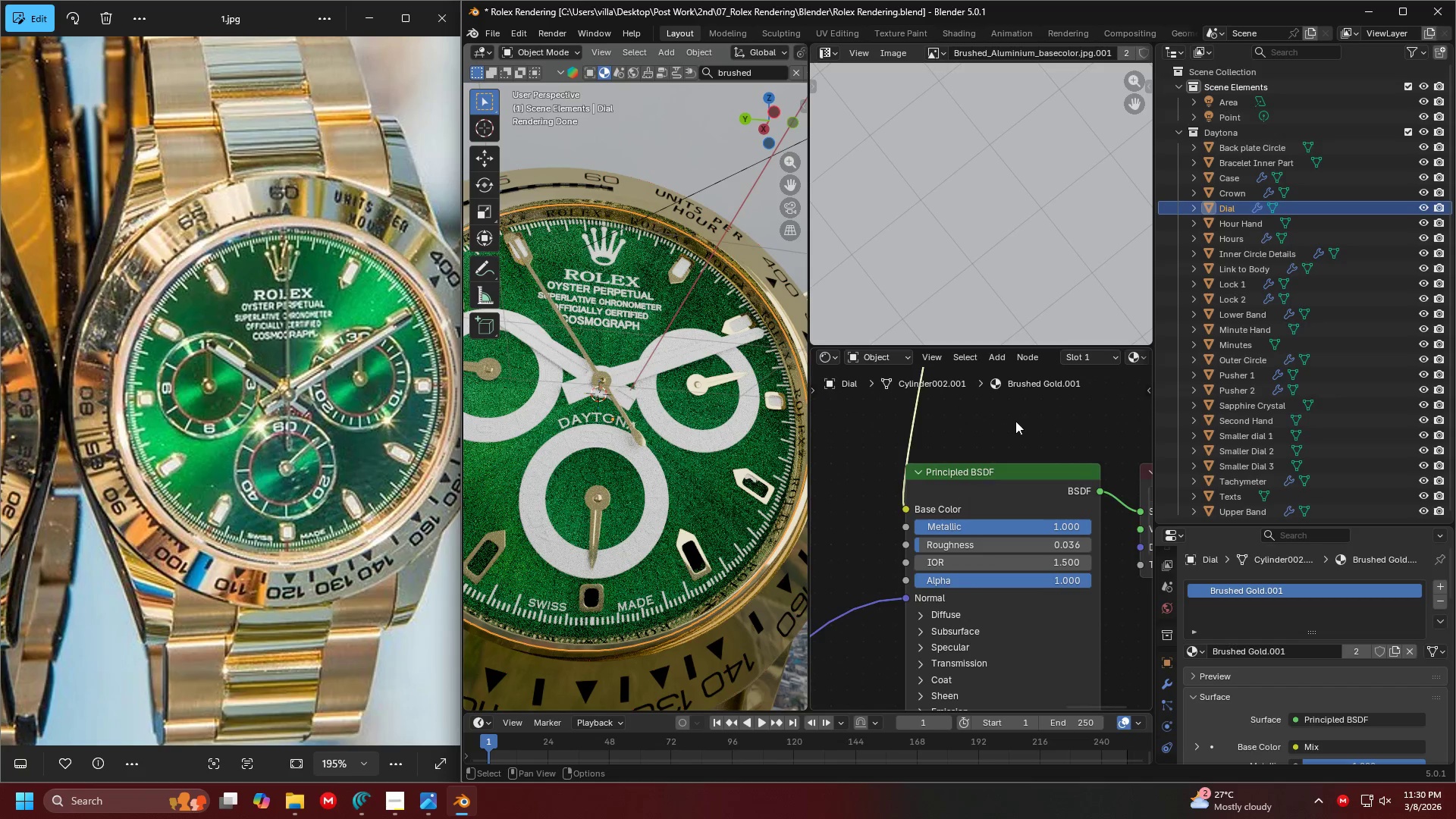 
key(Shift+ShiftLeft)
 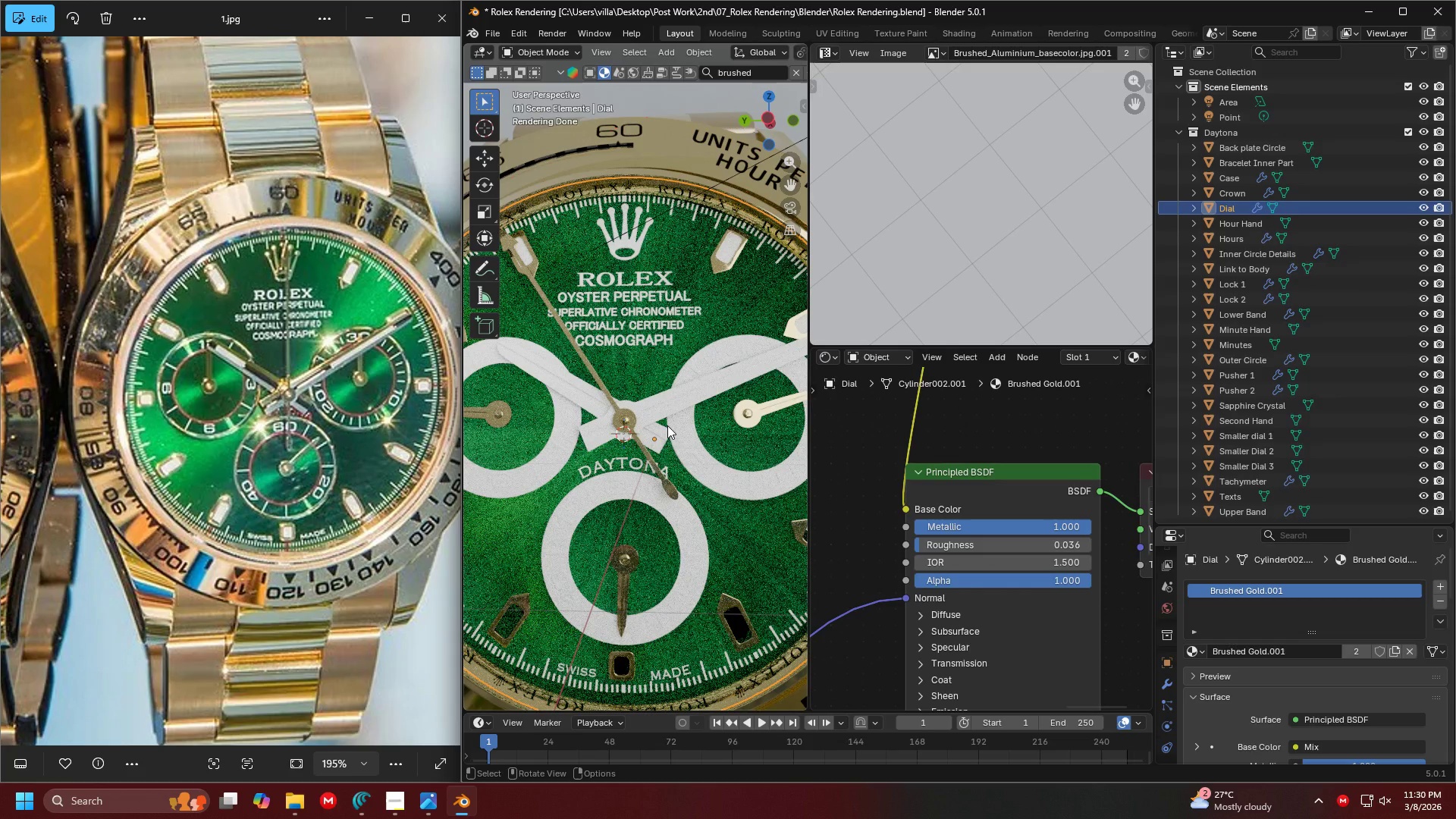 
scroll: coordinate [617, 428], scroll_direction: up, amount: 1.0
 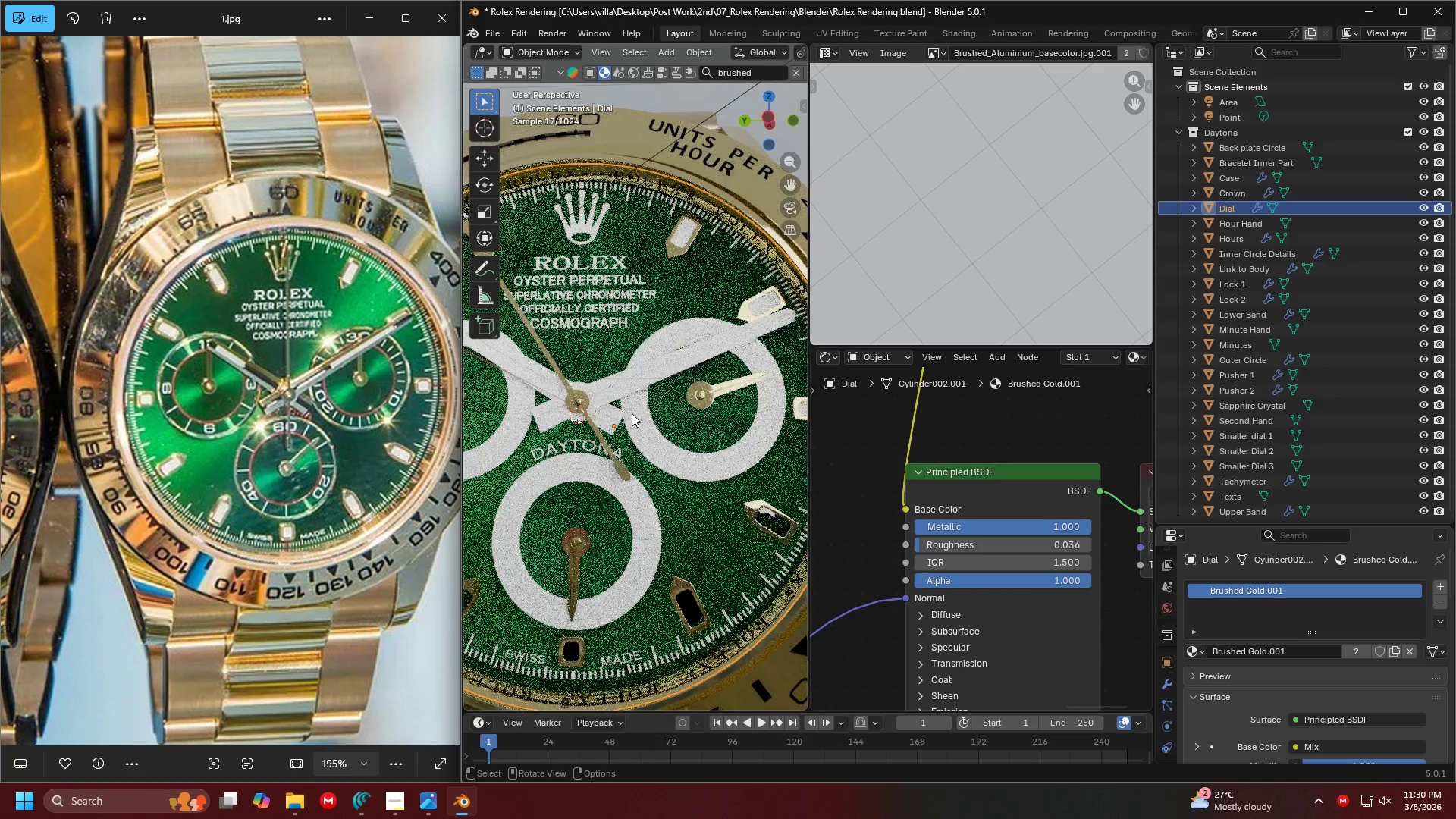 
wait(5.18)
 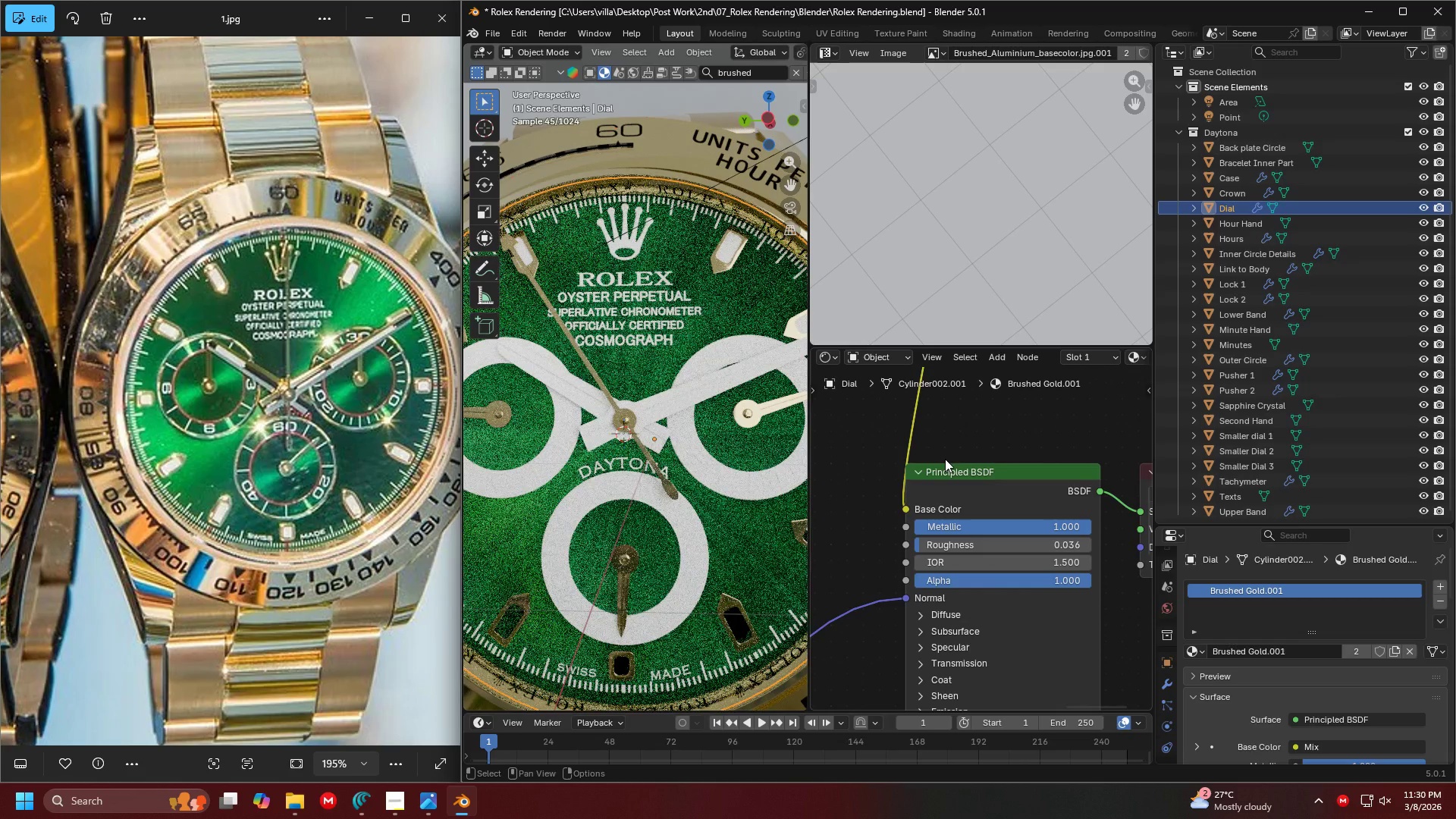 
scroll: coordinate [991, 485], scroll_direction: down, amount: 6.0
 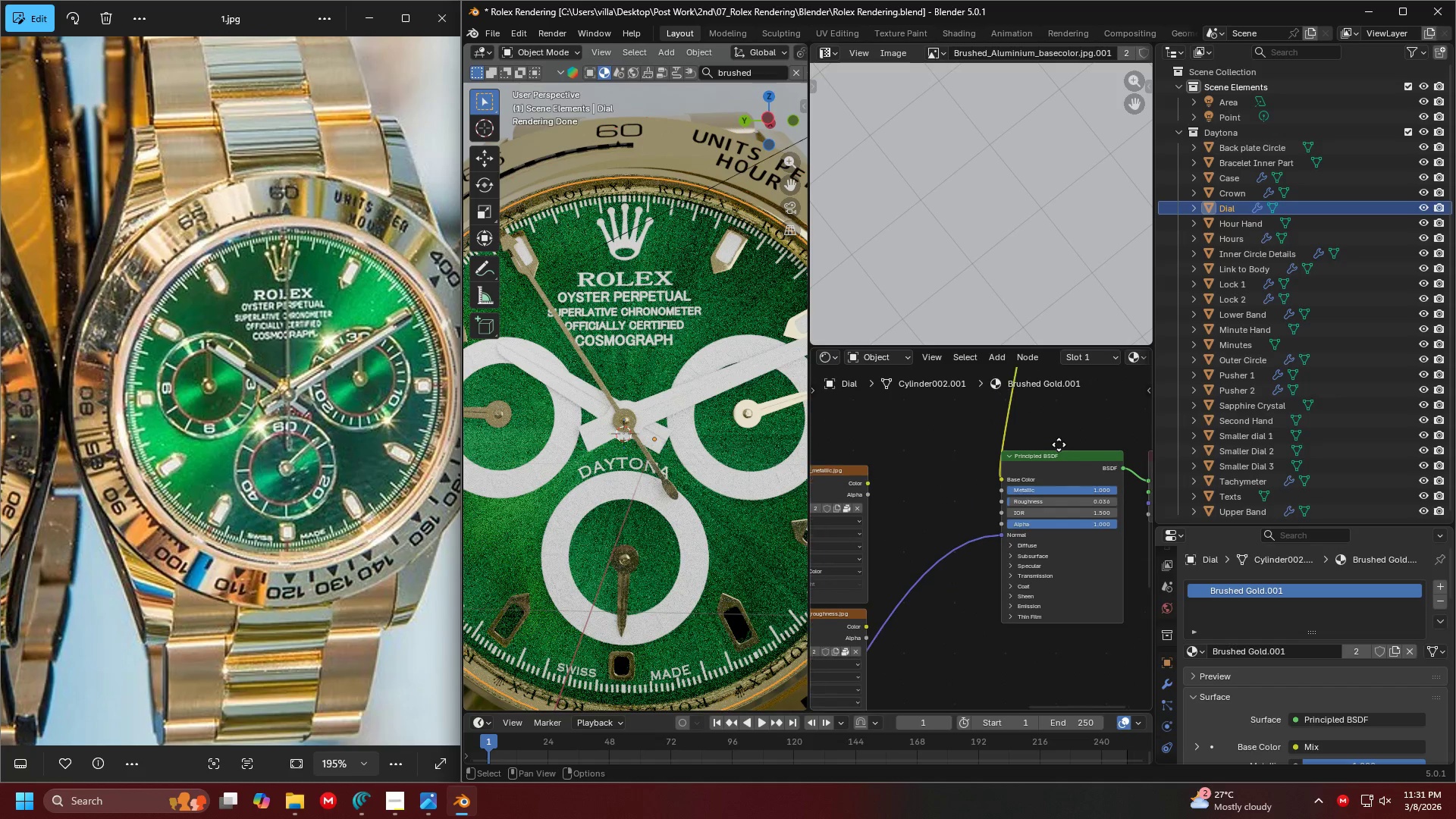 
scroll: coordinate [855, 450], scroll_direction: up, amount: 14.0
 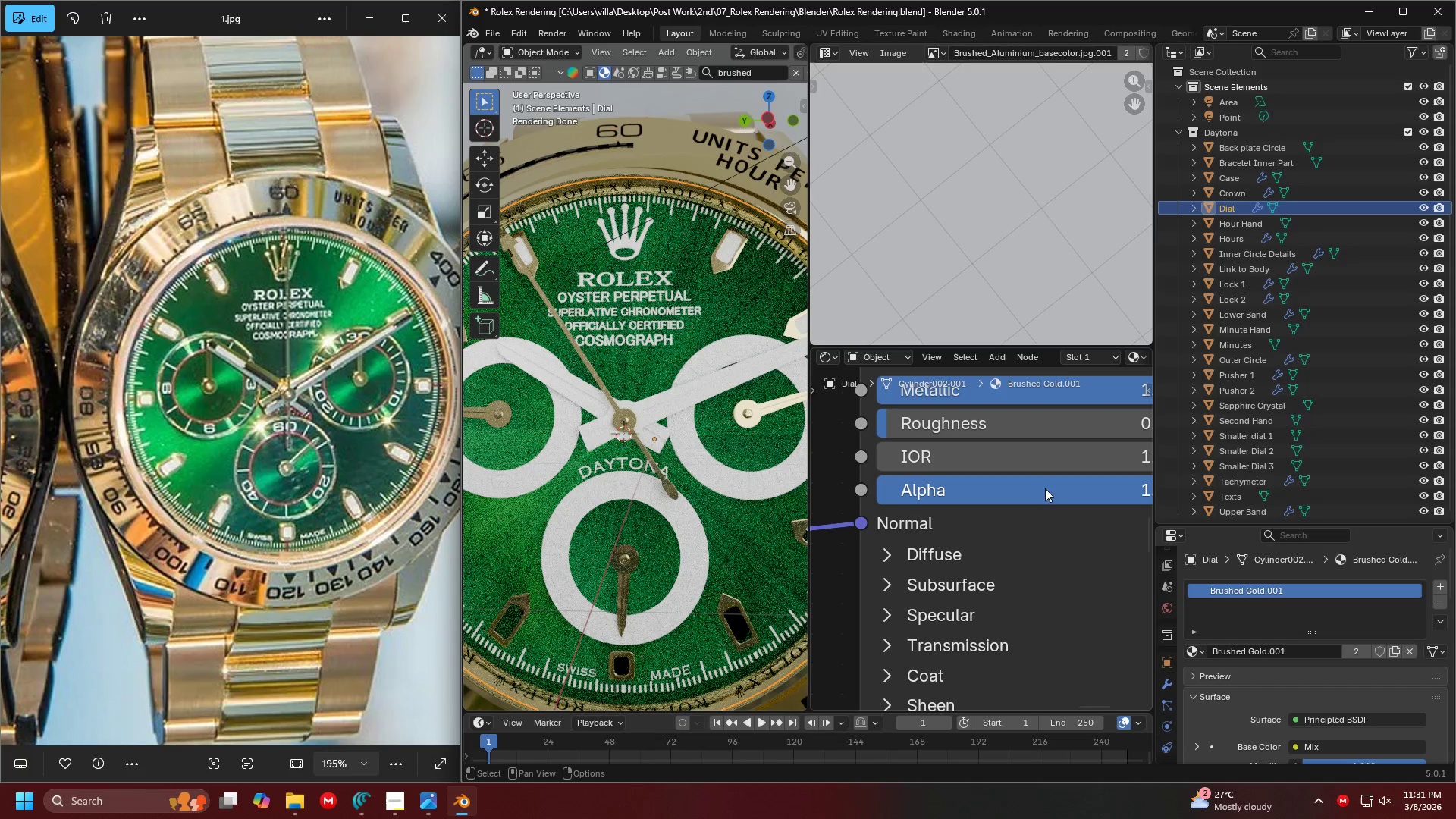 
scroll: coordinate [923, 526], scroll_direction: down, amount: 18.0
 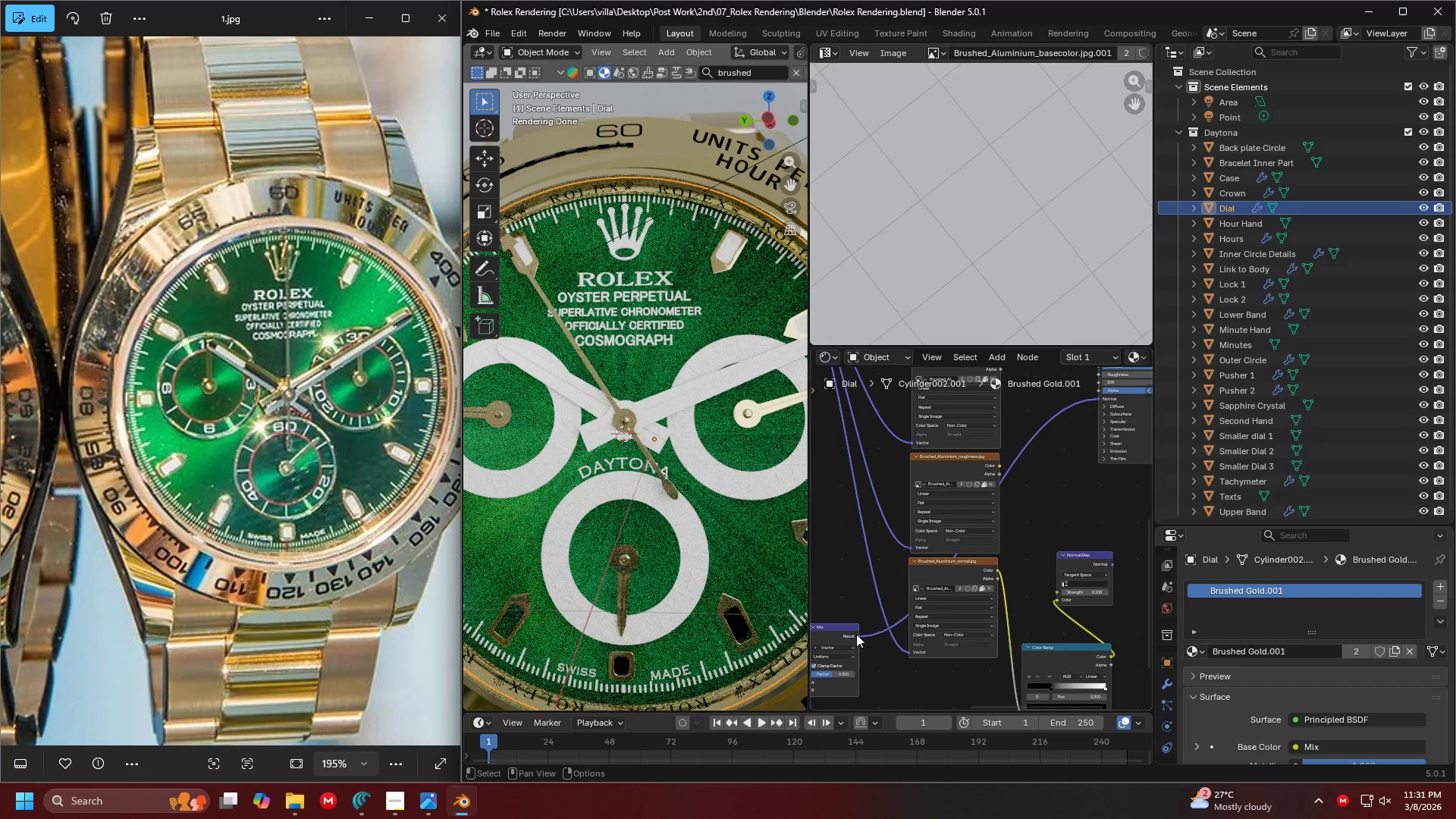 
left_click_drag(start_coordinate=[855, 635], to_coordinate=[1098, 414])
 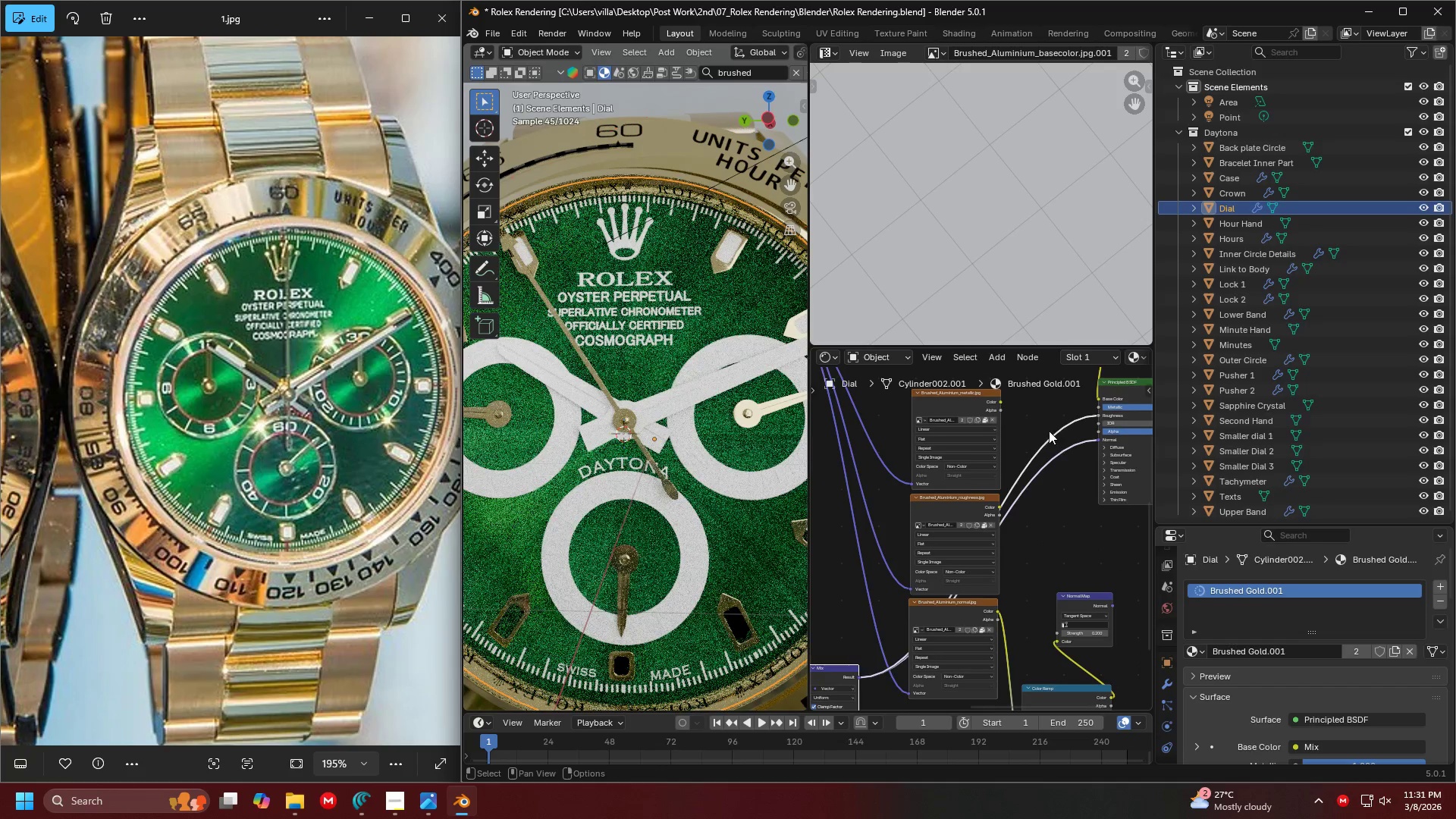 
scroll: coordinate [899, 595], scroll_direction: up, amount: 13.0
 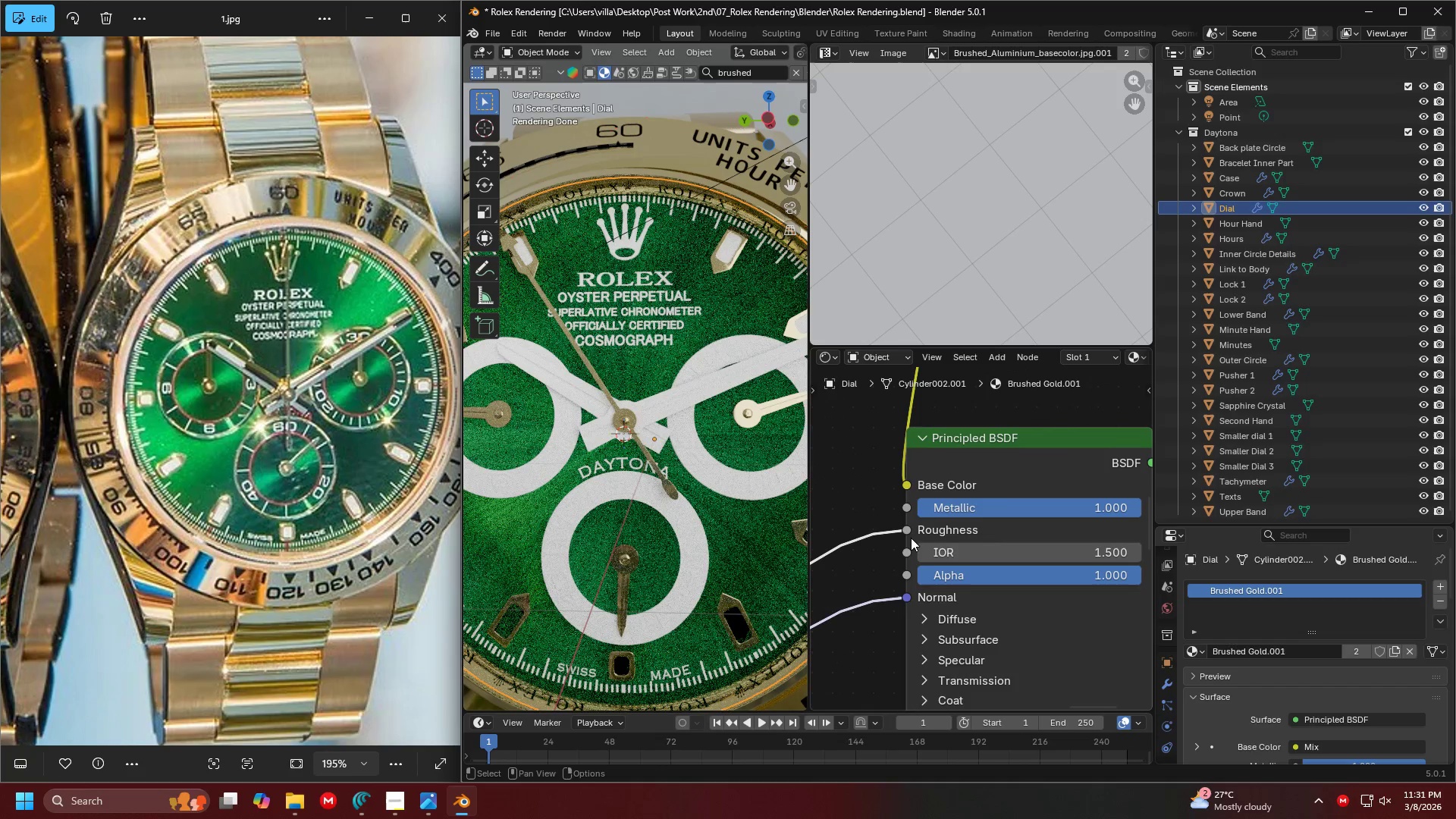 
mouse_move([886, 525])
 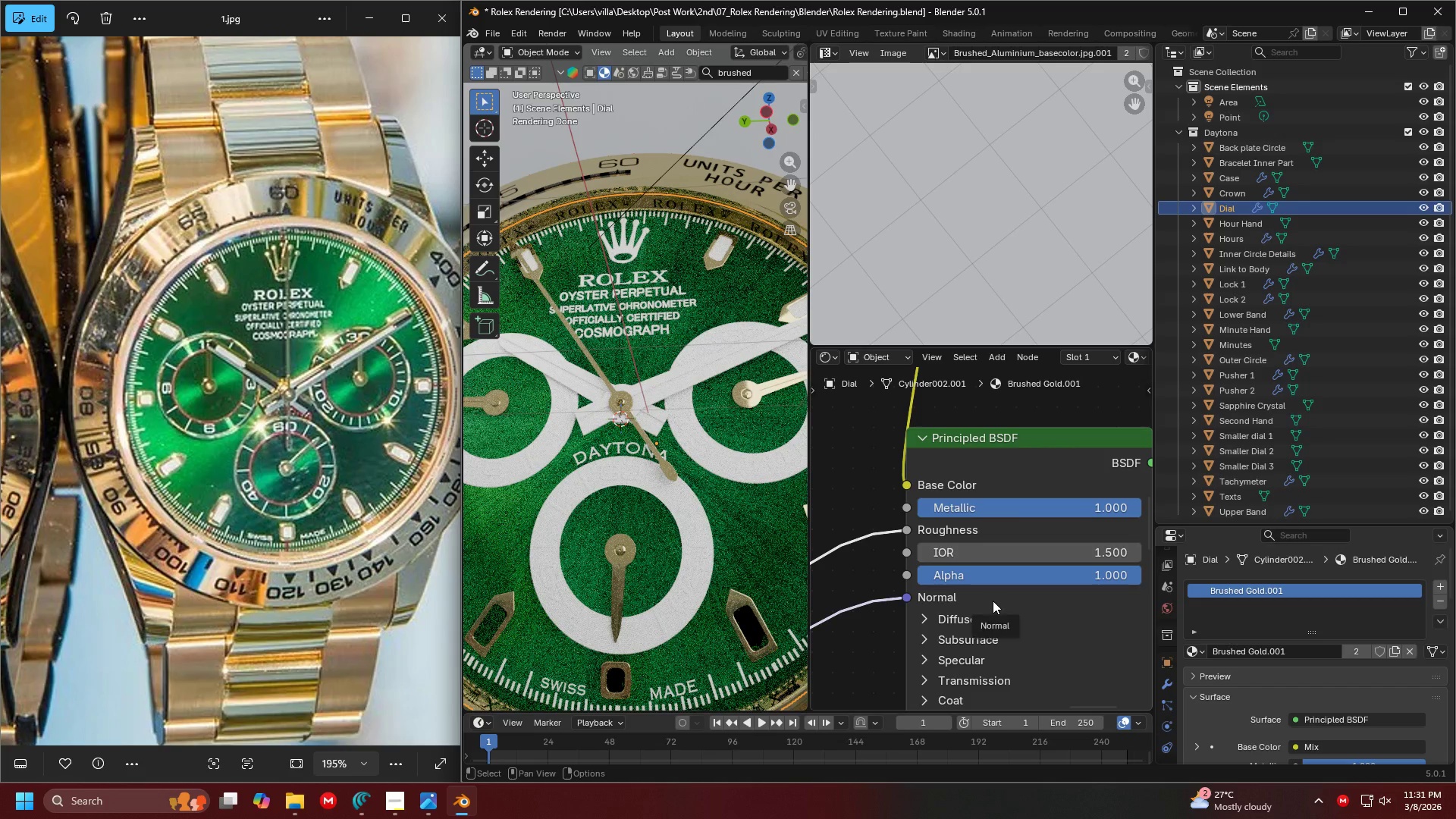 
wait(5.05)
 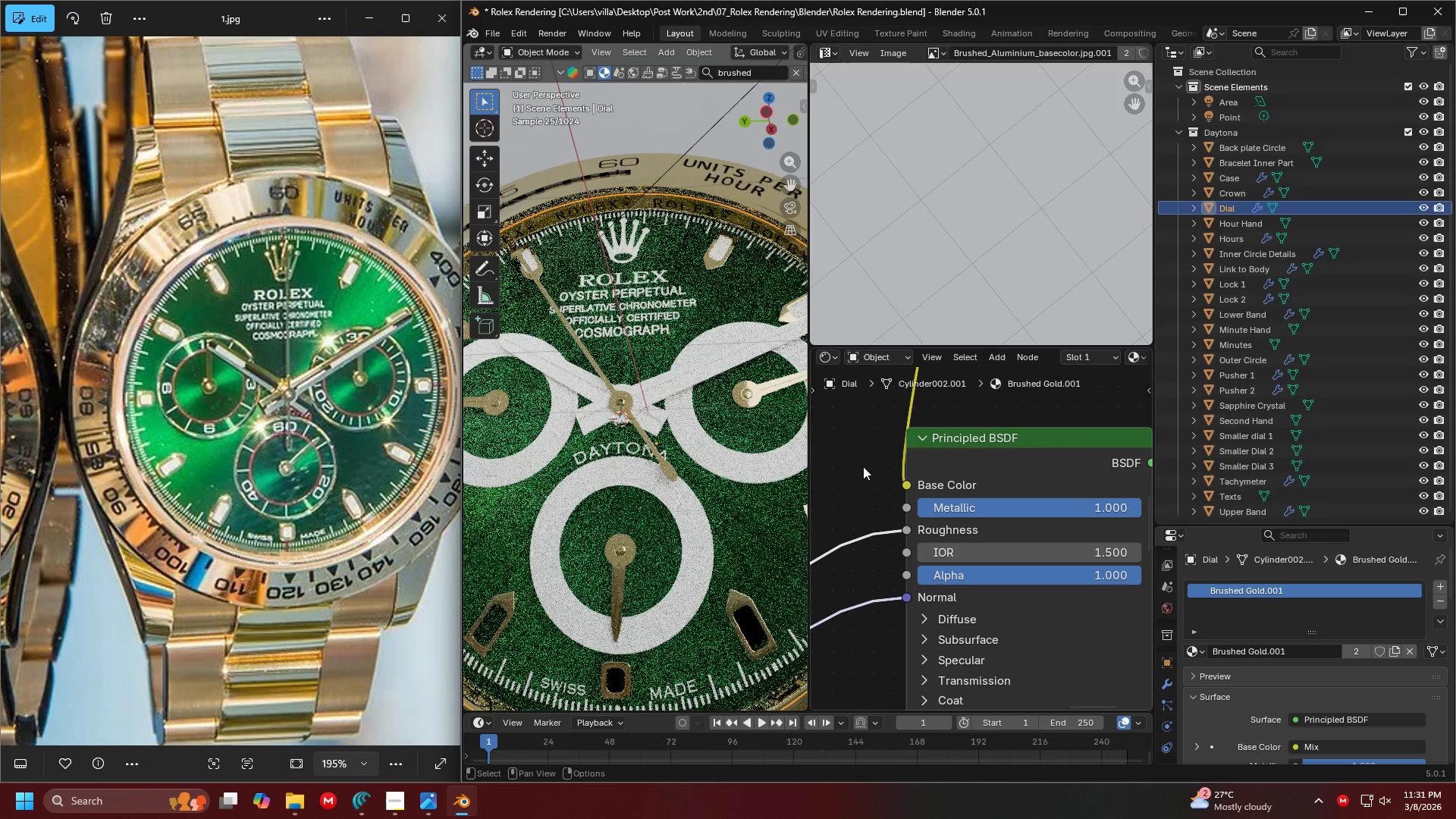 
left_click([955, 693])
 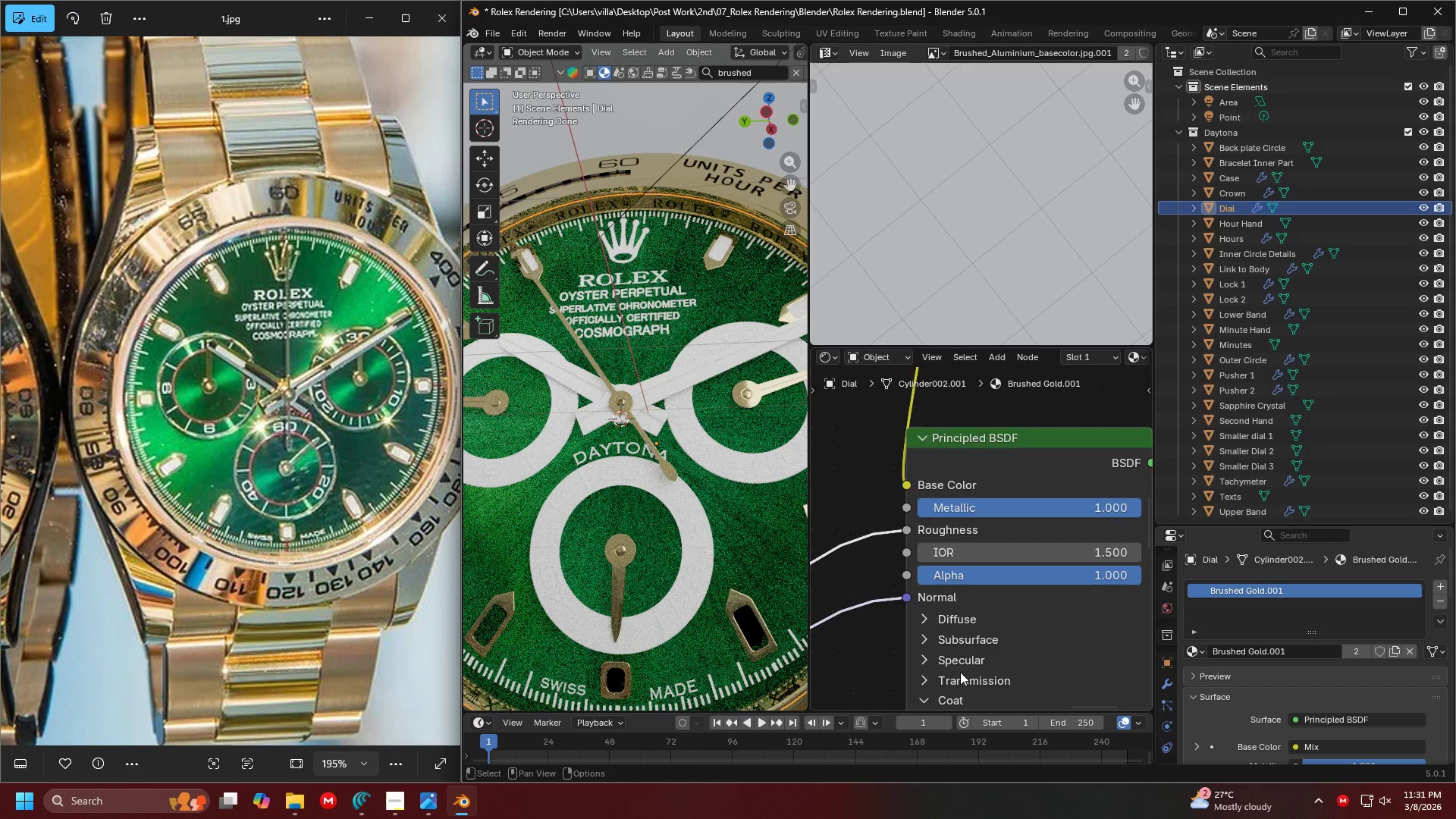 
scroll: coordinate [968, 648], scroll_direction: down, amount: 5.0
 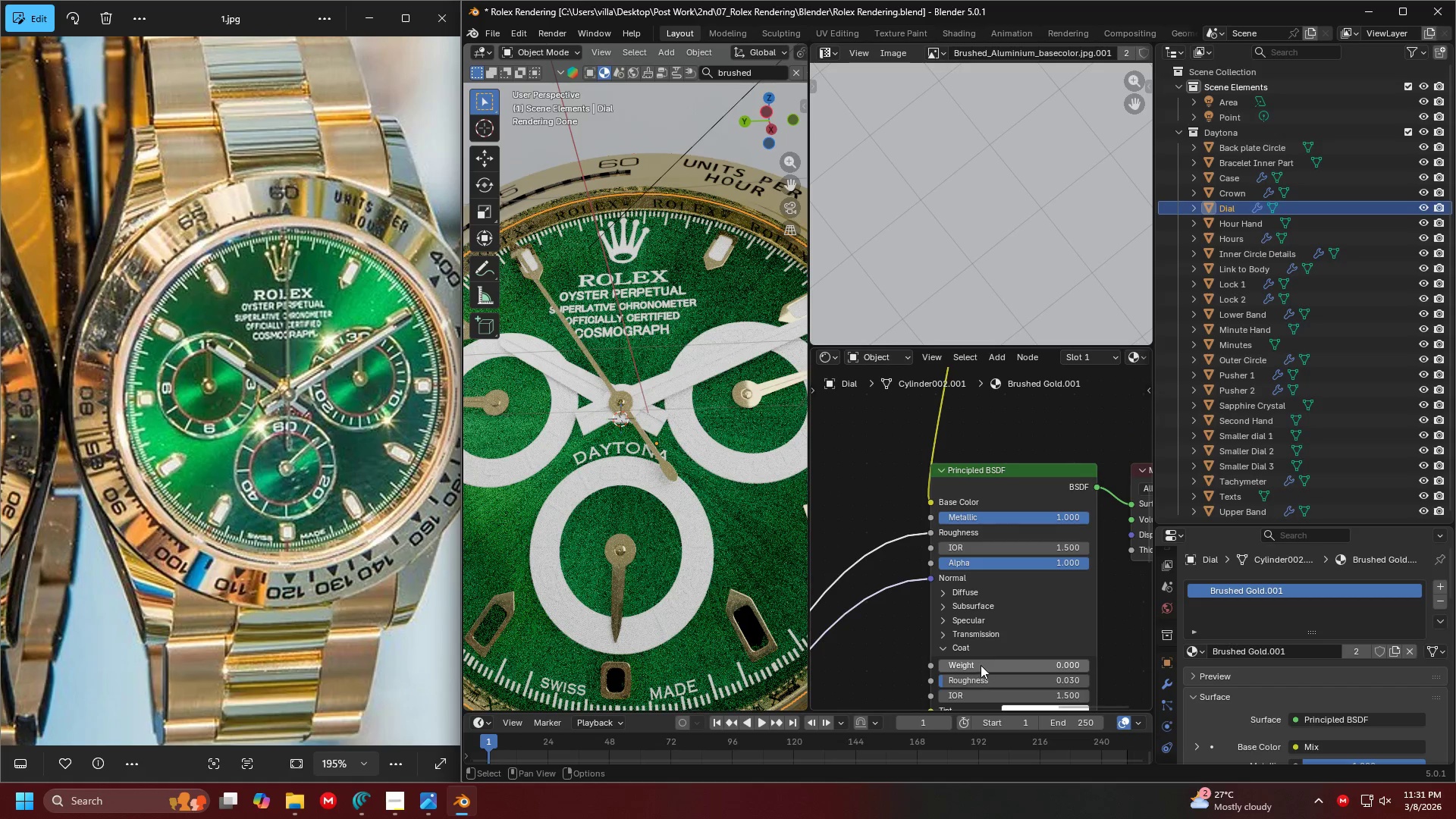 
left_click_drag(start_coordinate=[981, 665], to_coordinate=[1041, 656])
 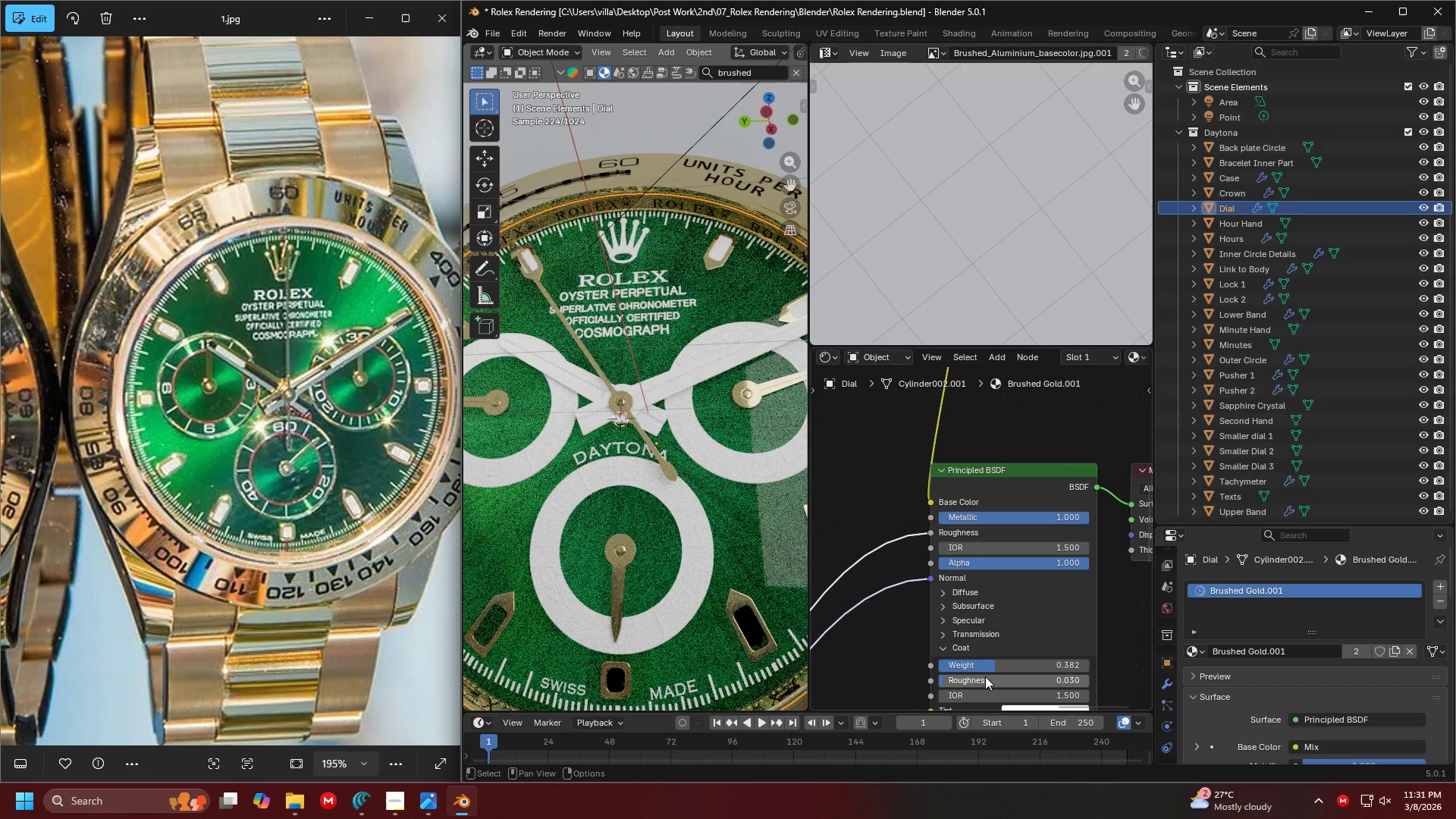 
left_click_drag(start_coordinate=[1004, 664], to_coordinate=[959, 664])
 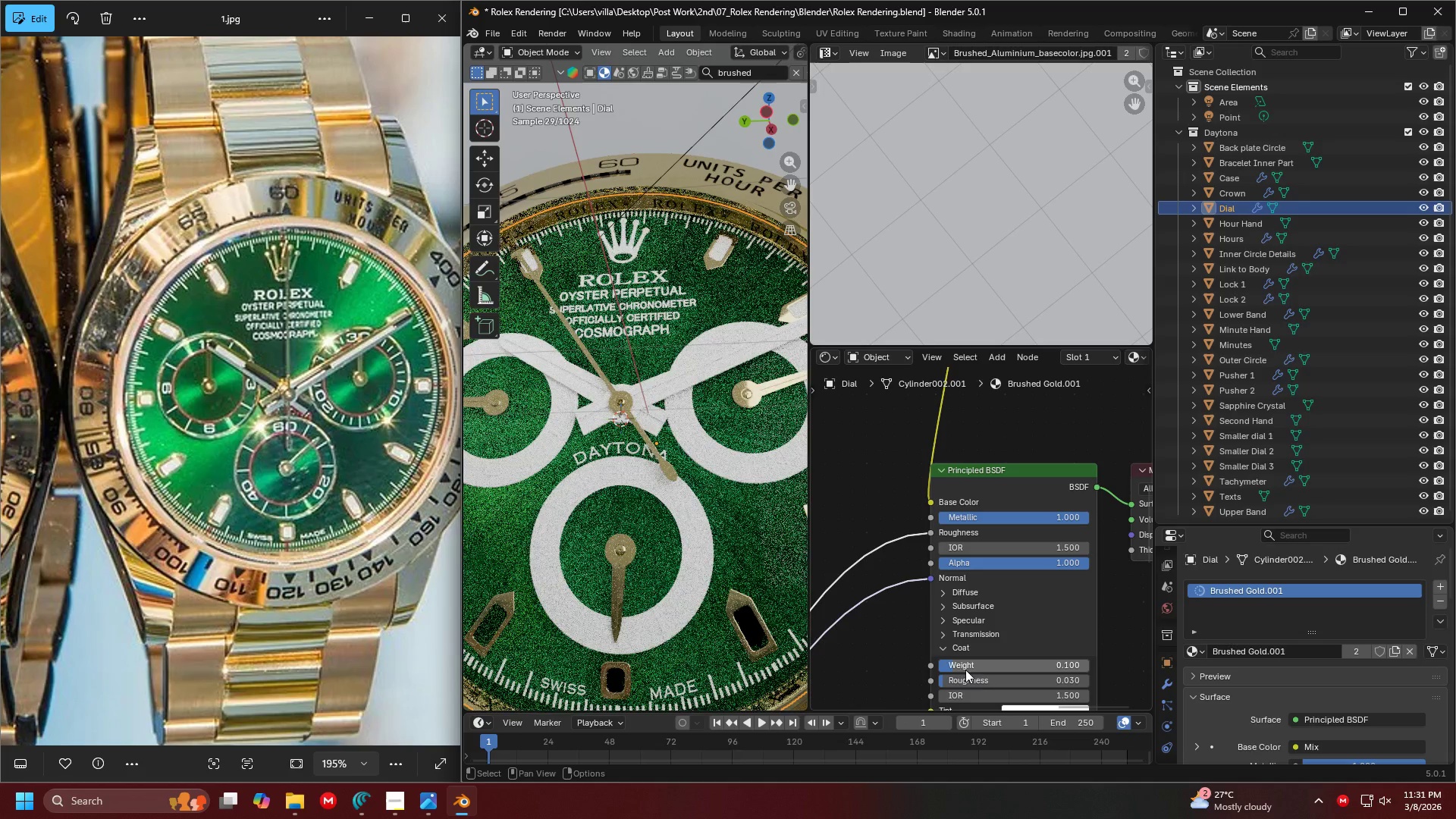 
left_click_drag(start_coordinate=[968, 667], to_coordinate=[1006, 664])
 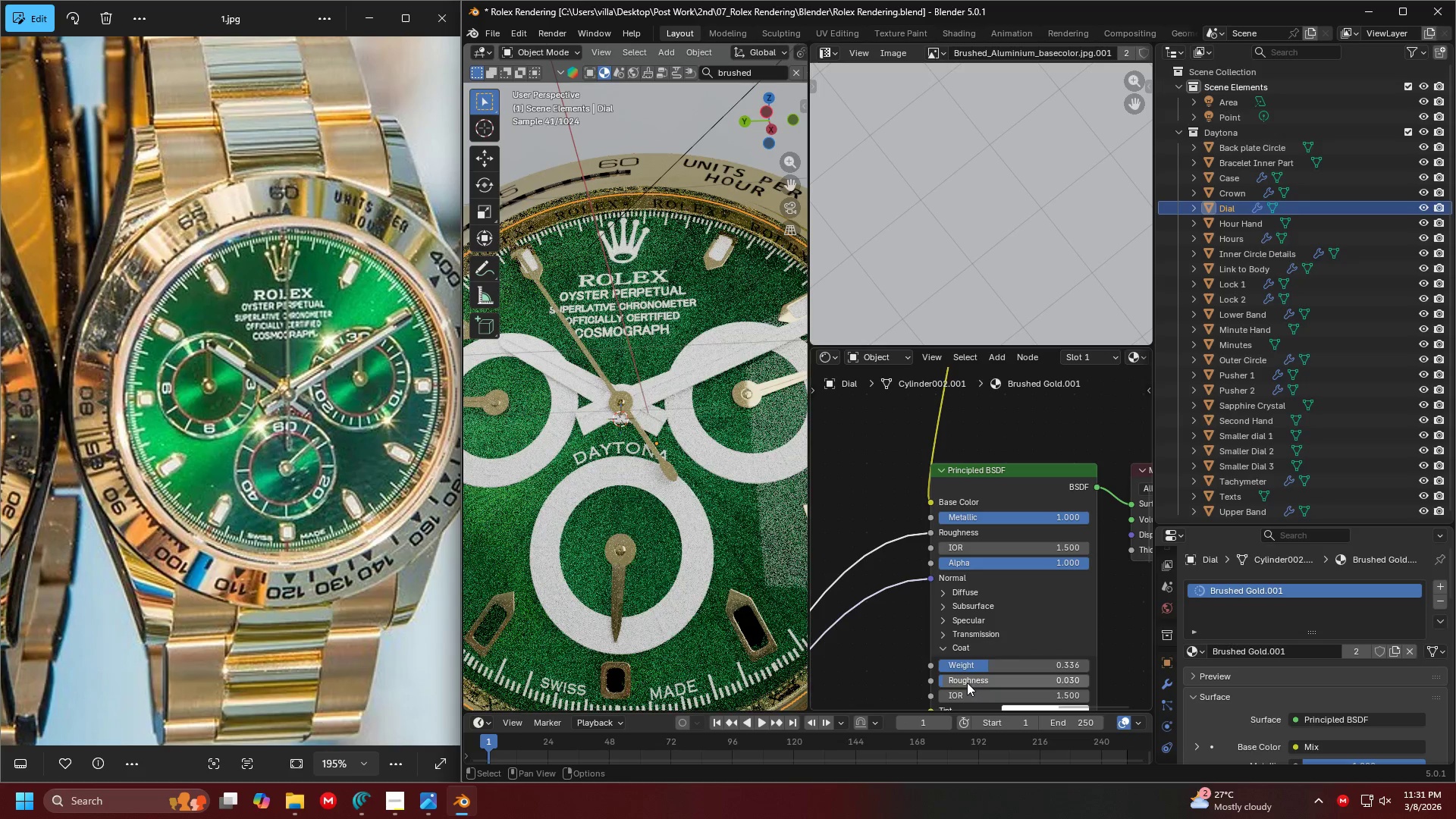 
left_click_drag(start_coordinate=[967, 682], to_coordinate=[1005, 674])
 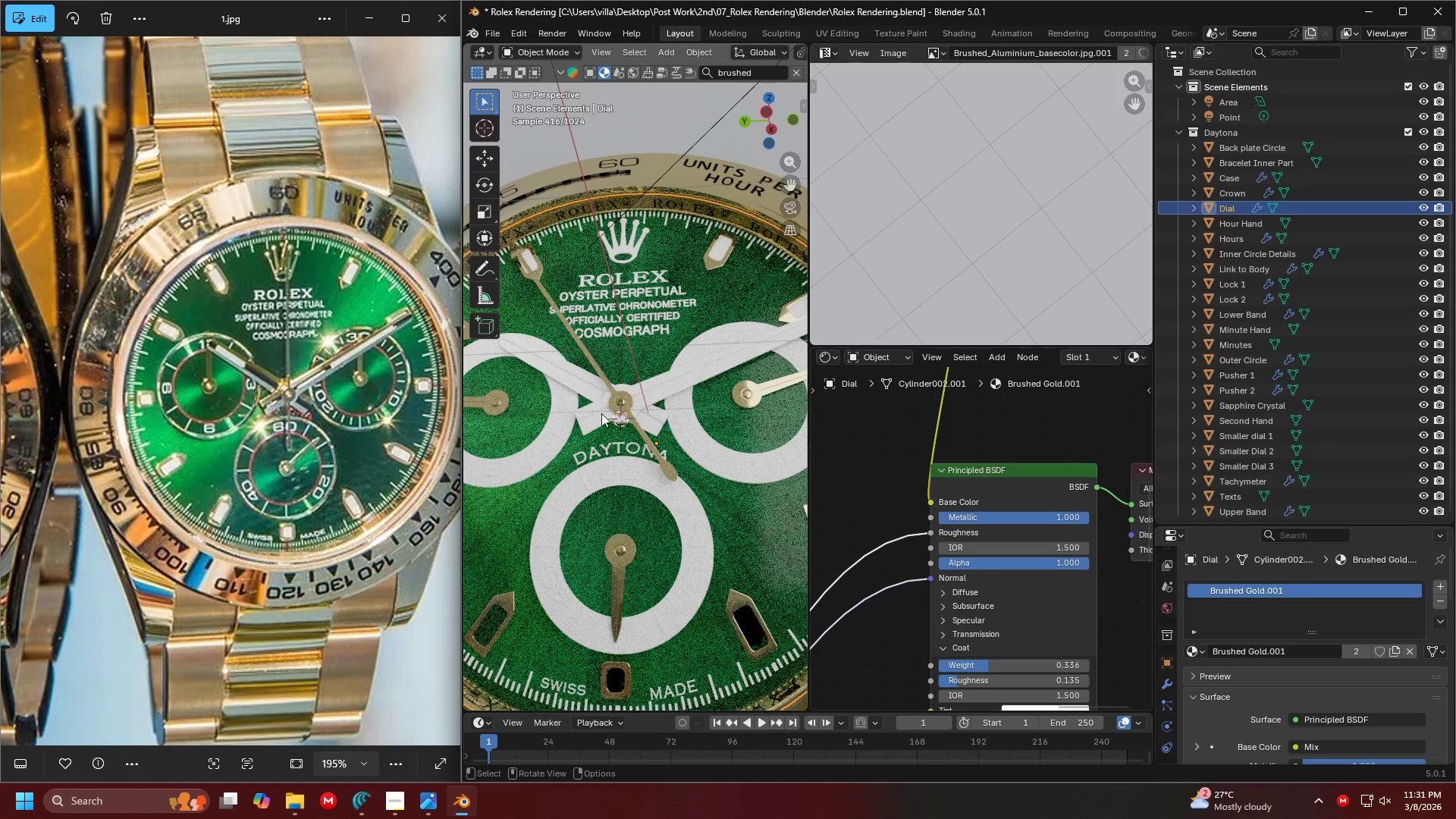 
hold_key(key=ShiftLeft, duration=0.84)
 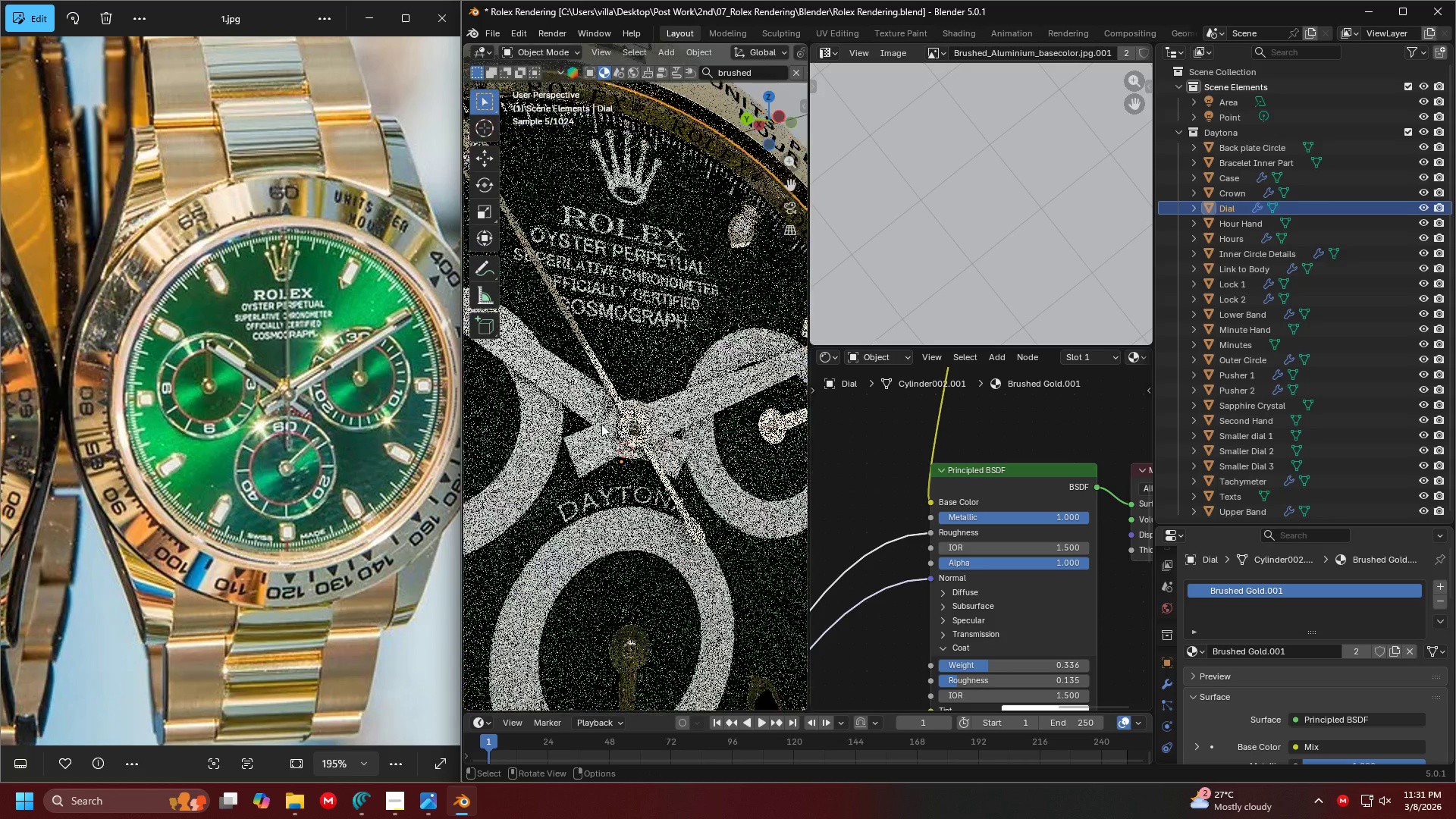 
scroll: coordinate [718, 450], scroll_direction: none, amount: 0.0
 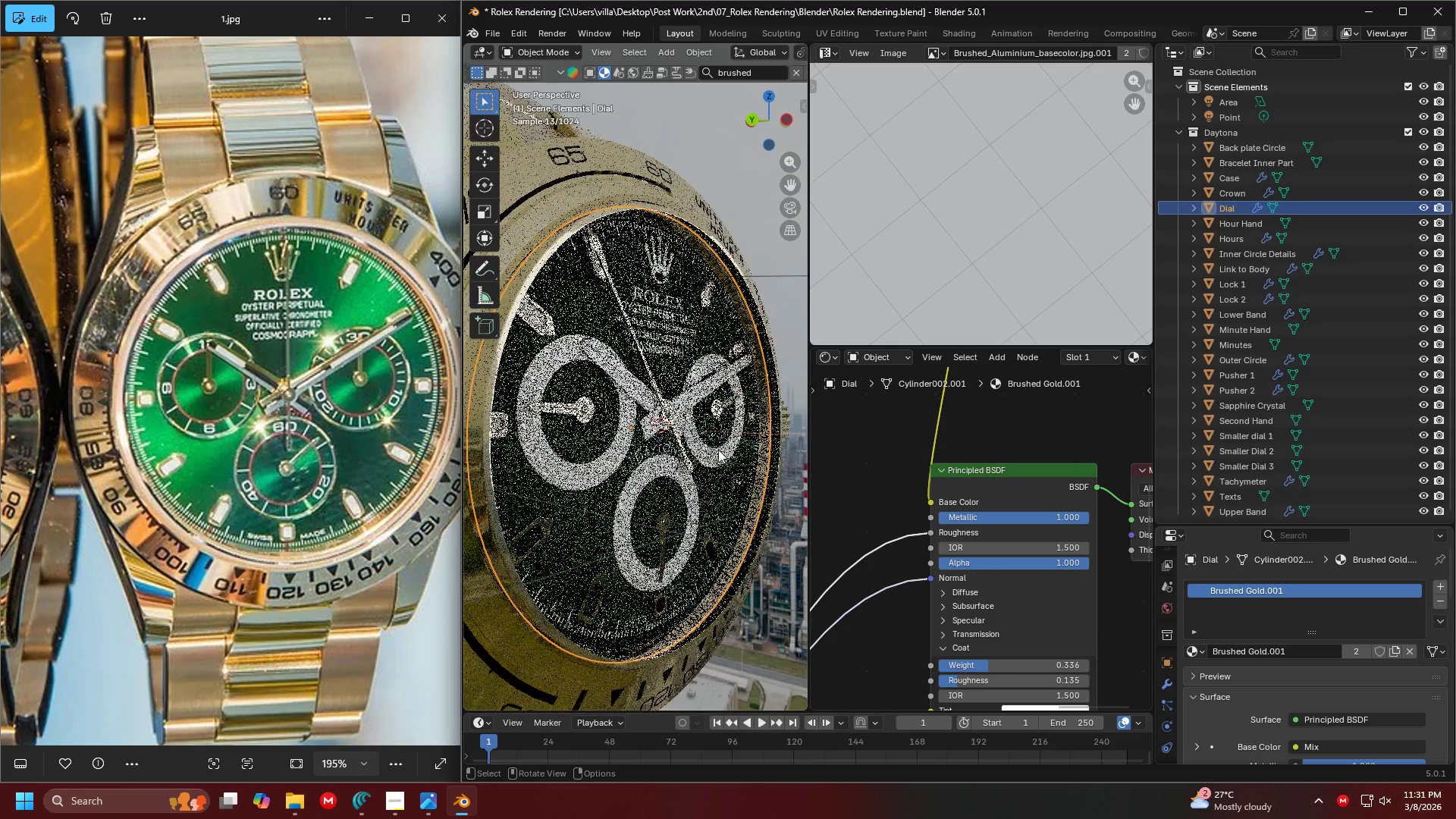 
hold_key(key=ShiftLeft, duration=9.61)
scroll: coordinate [601, 424], scroll_direction: up, amount: 3.0
 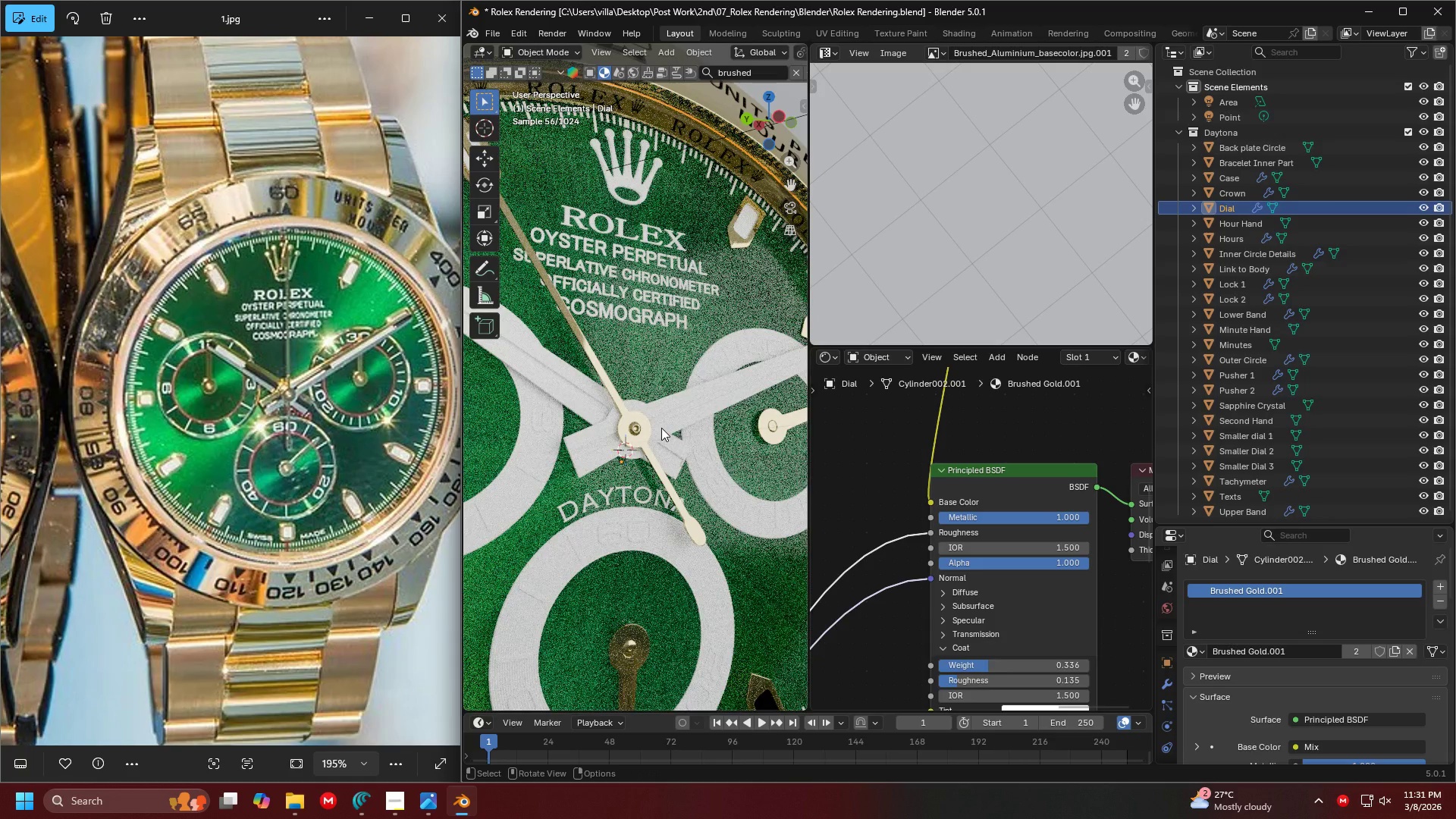 
scroll: coordinate [661, 428], scroll_direction: down, amount: 5.0
 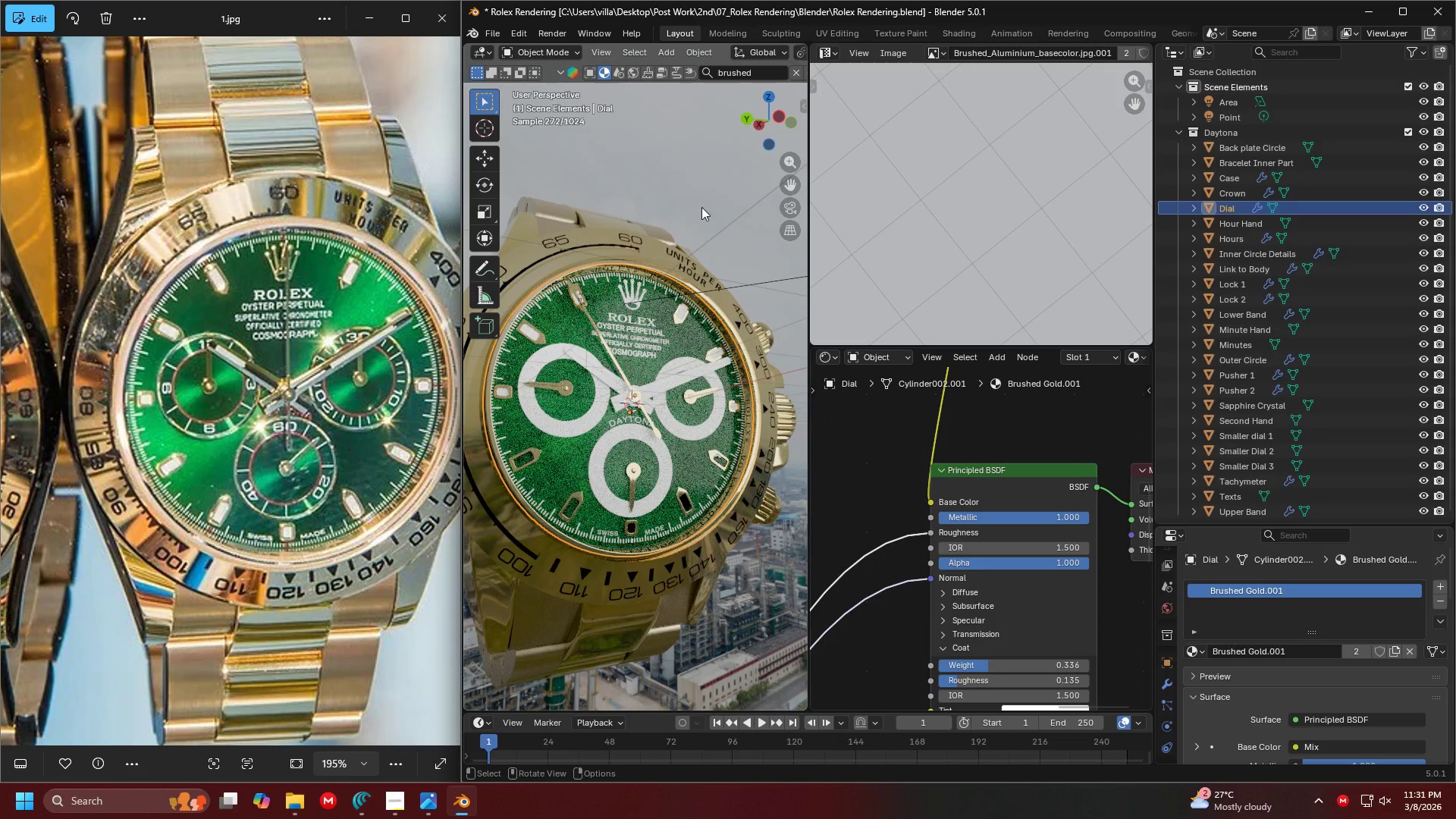 
left_click([720, 188])
 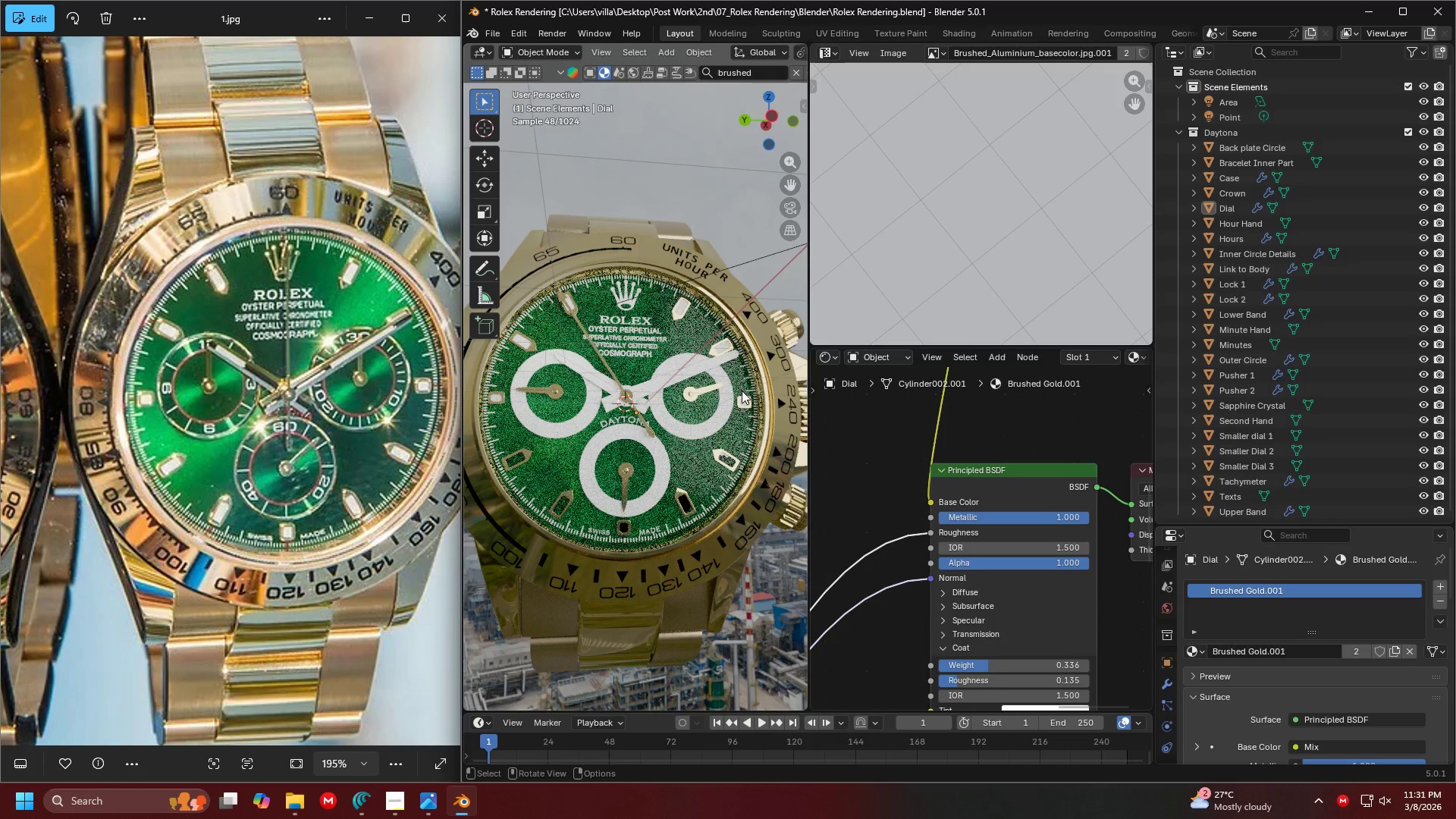 
scroll: coordinate [721, 388], scroll_direction: down, amount: 5.0
 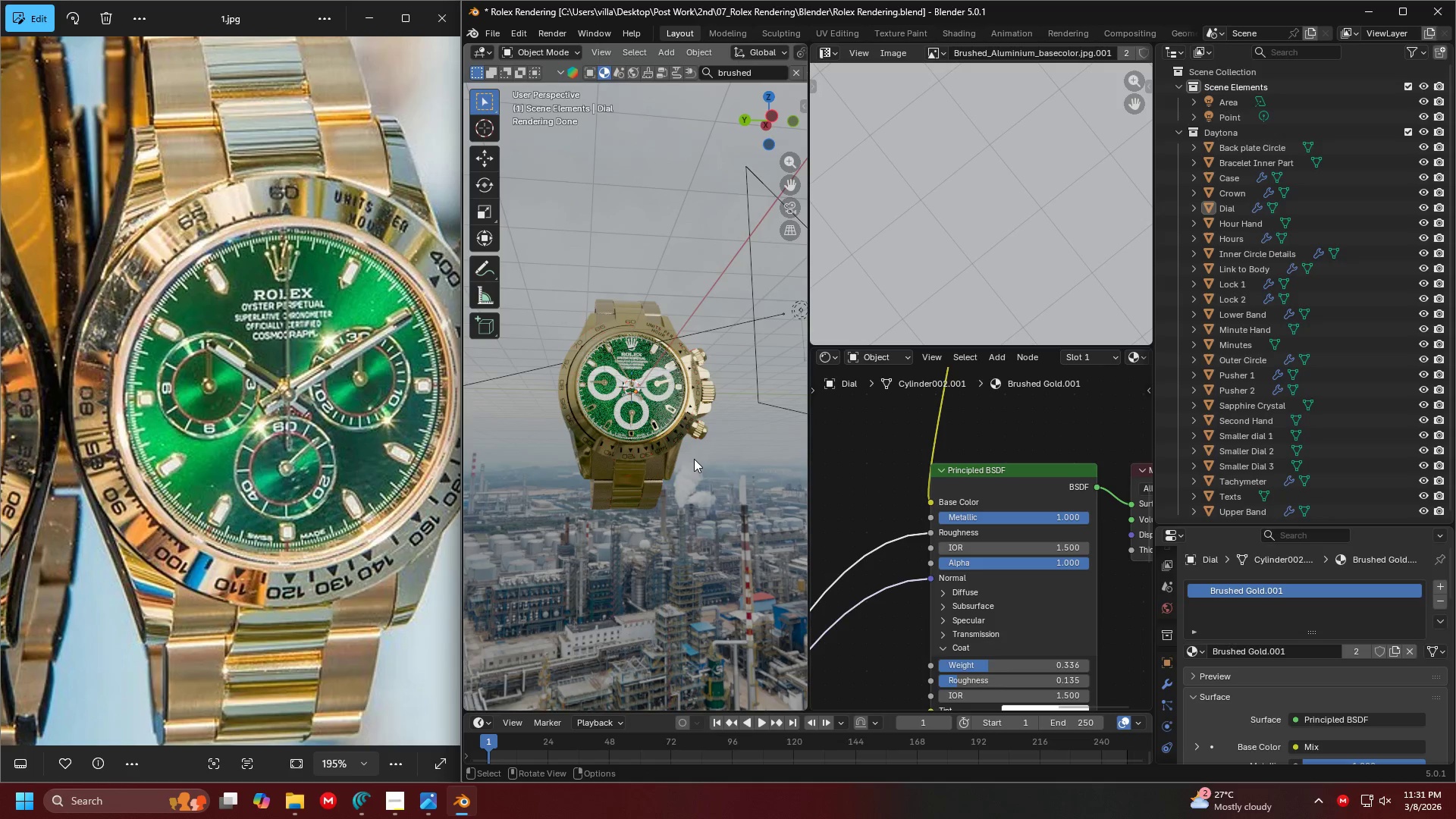 
scroll: coordinate [639, 379], scroll_direction: up, amount: 7.0
 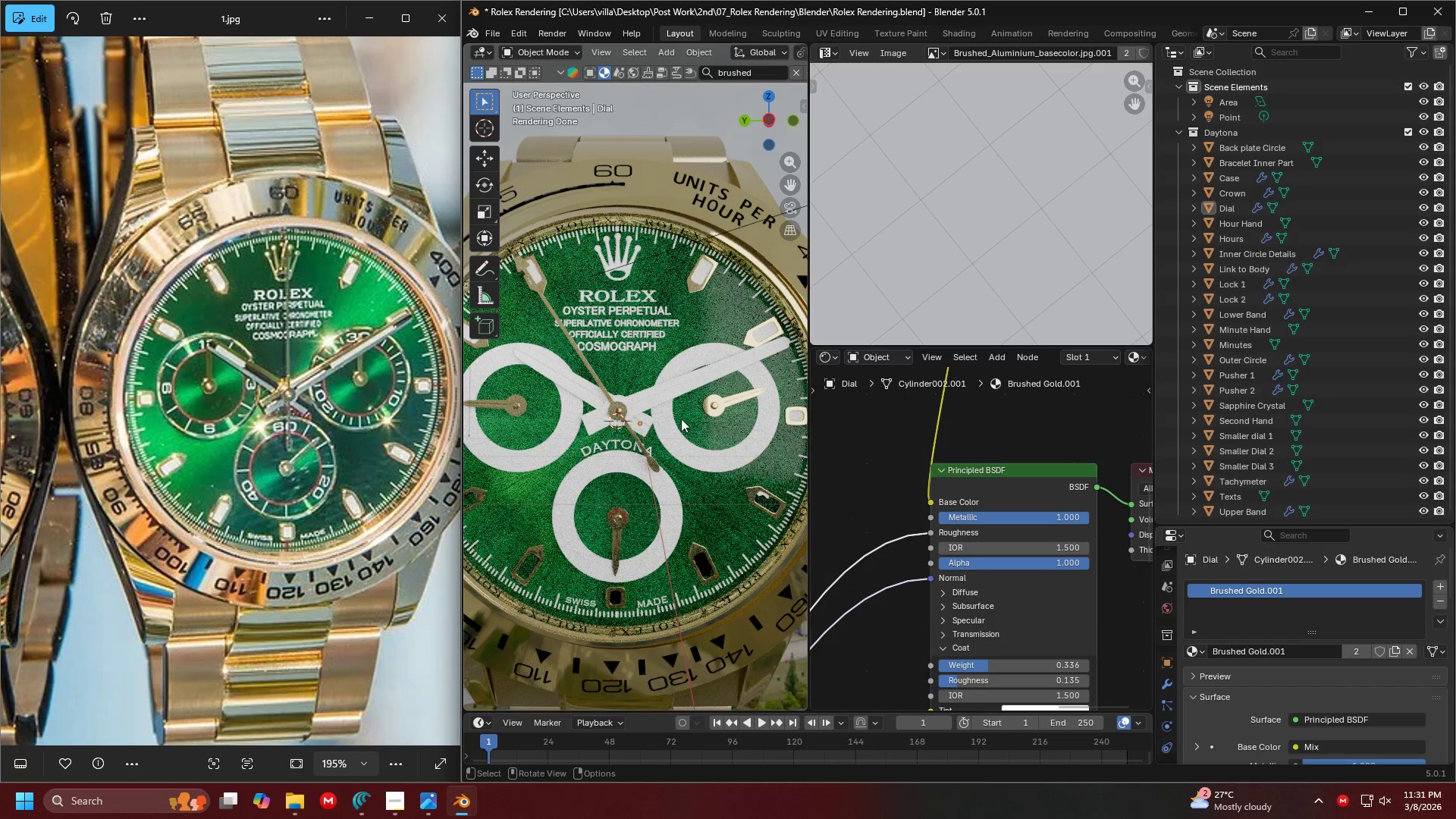 
scroll: coordinate [676, 426], scroll_direction: down, amount: 3.0
 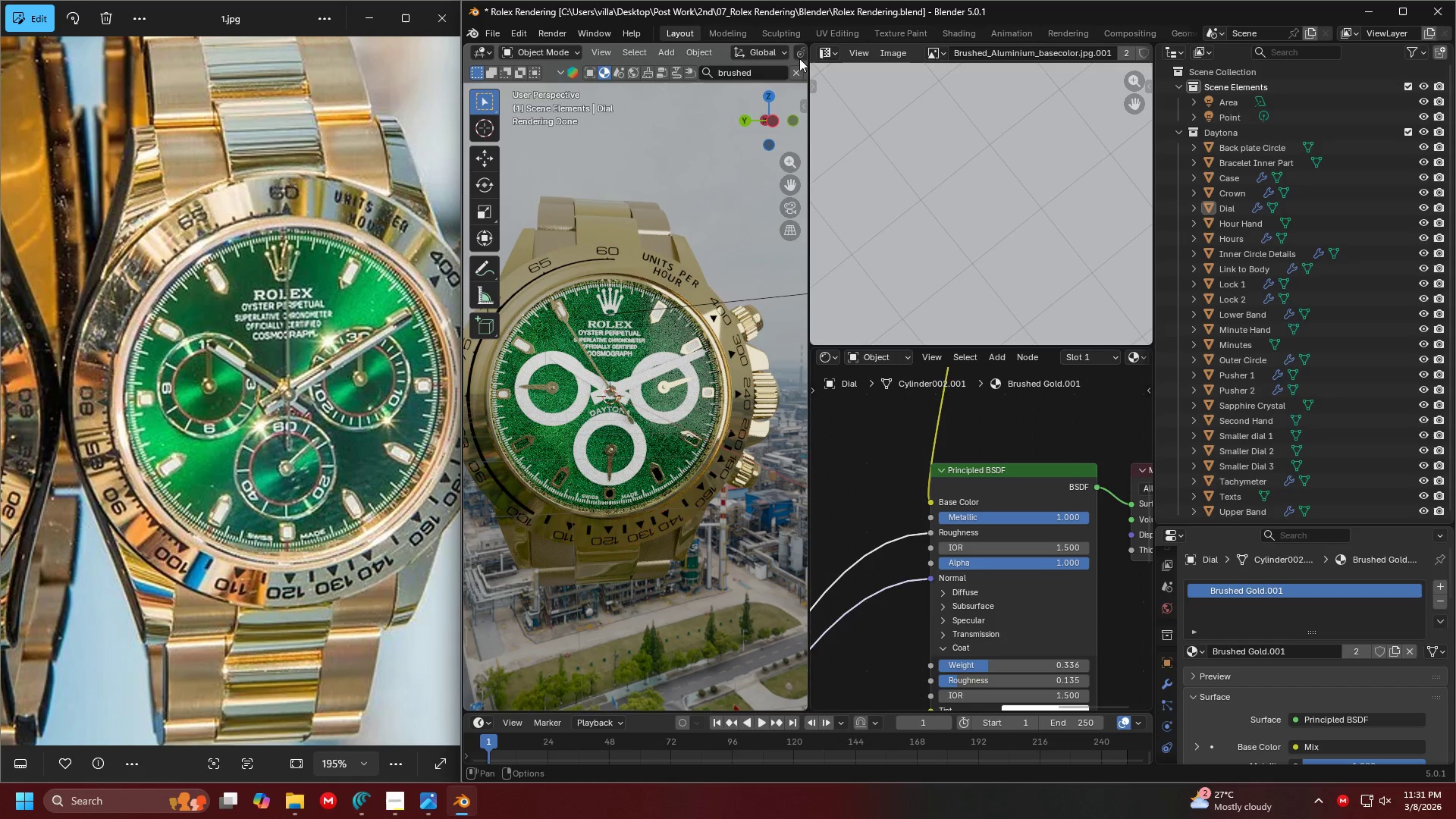 
left_click_drag(start_coordinate=[813, 356], to_coordinate=[813, 260])
 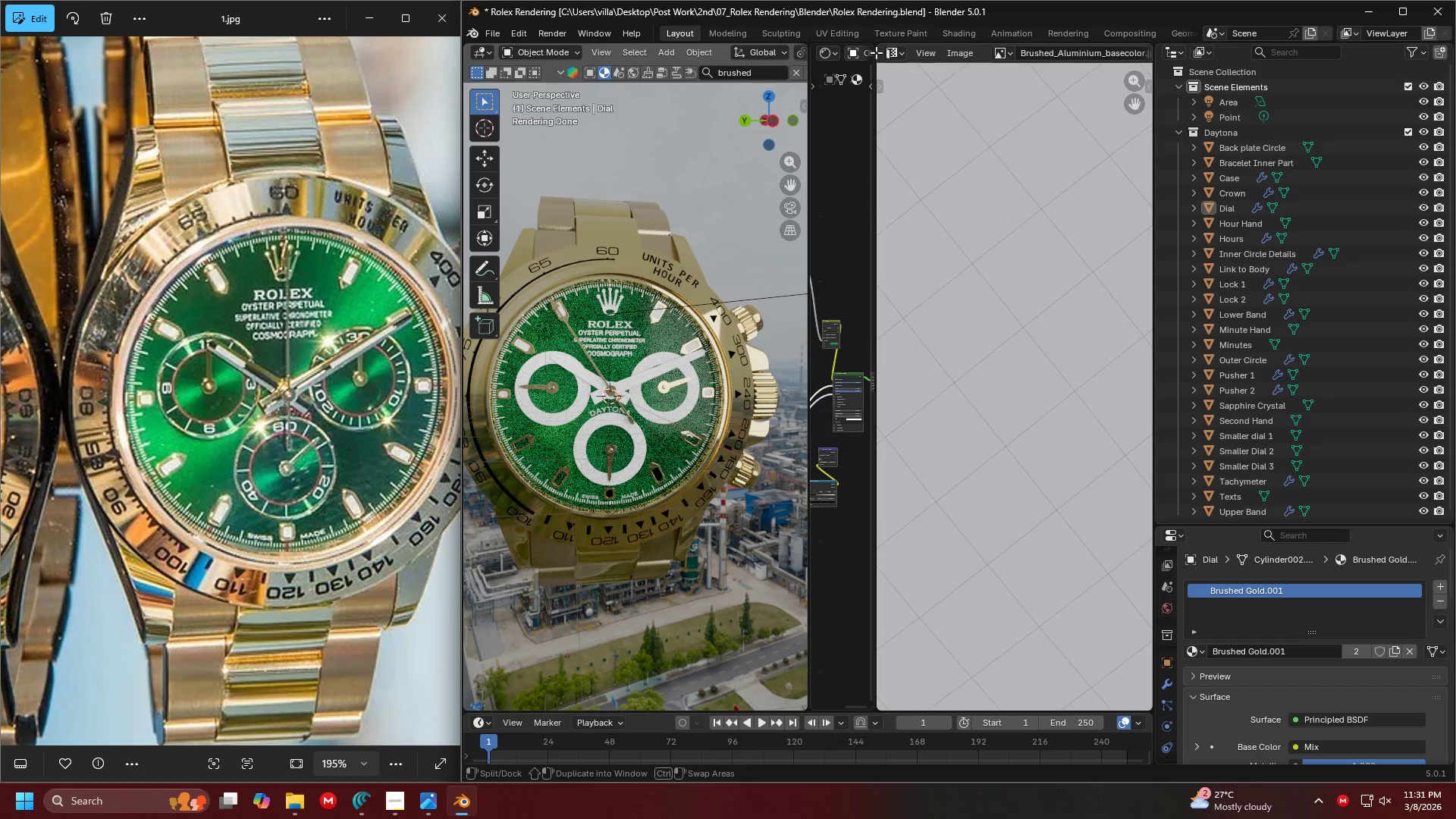 
left_click_drag(start_coordinate=[870, 49], to_coordinate=[896, 49])
 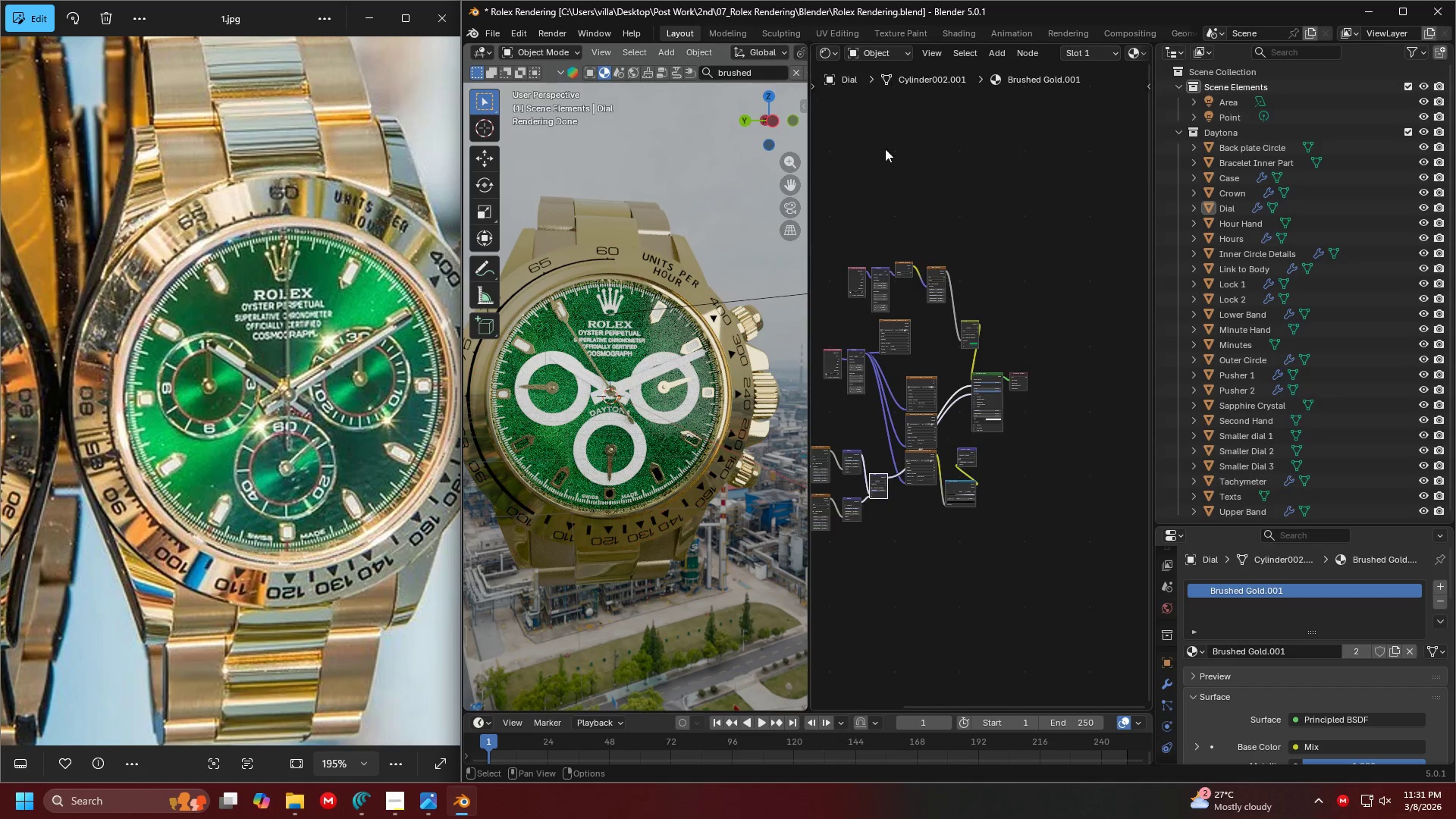 
scroll: coordinate [852, 311], scroll_direction: up, amount: 2.0
 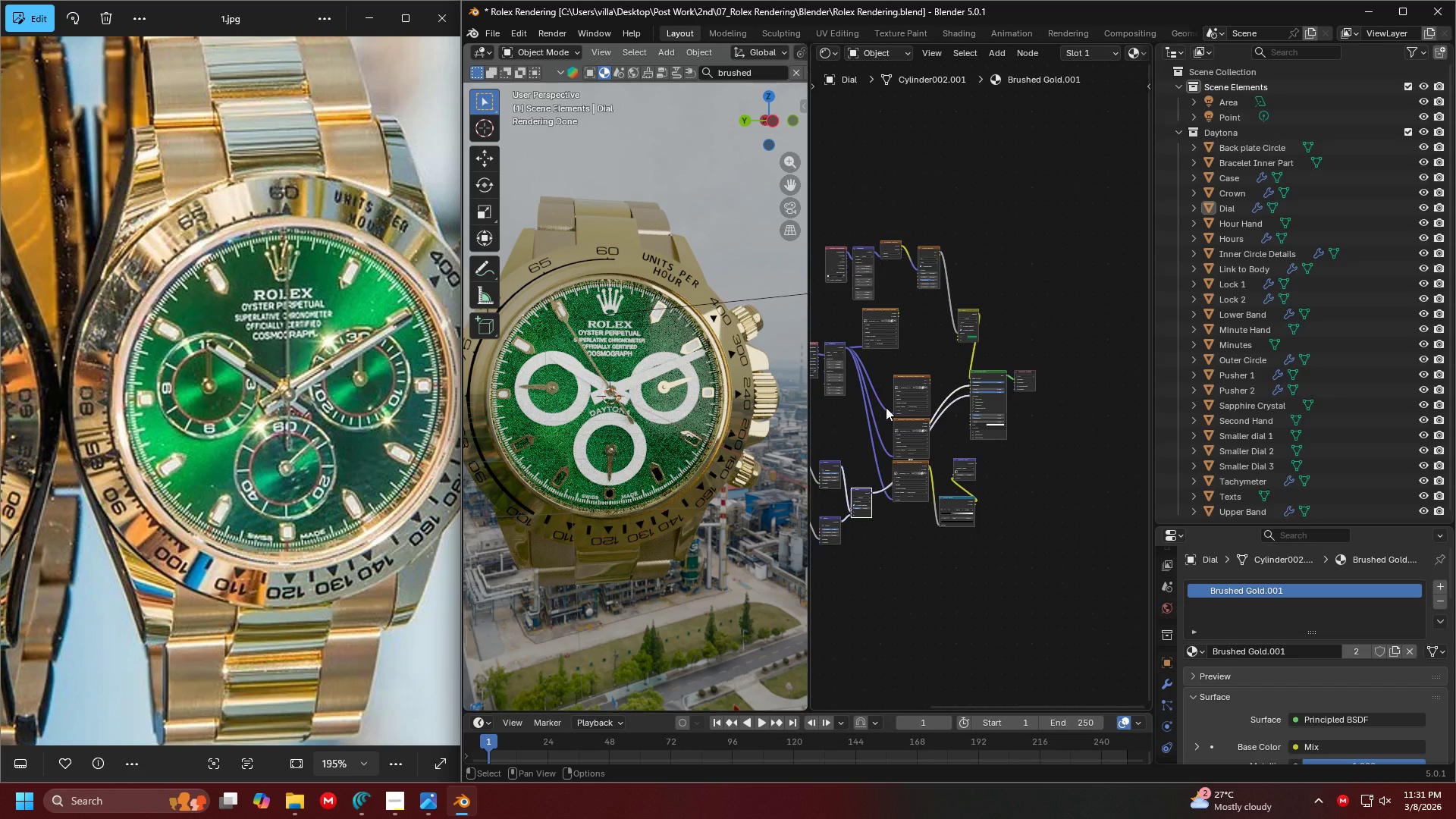 
scroll: coordinate [869, 383], scroll_direction: down, amount: 1.0
 